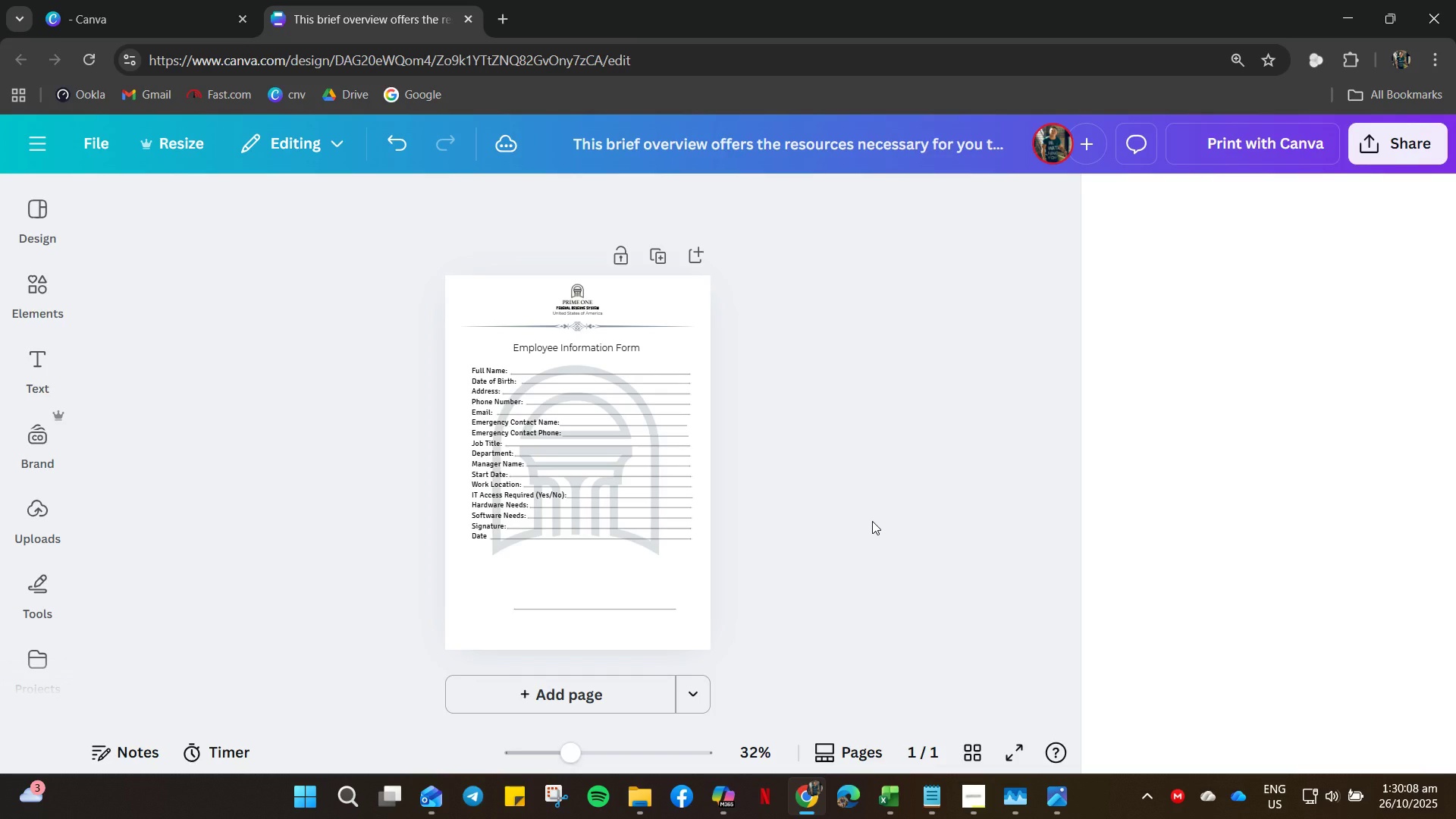 
hold_key(key=ControlLeft, duration=0.72)
scroll: coordinate [622, 460], scroll_direction: up, amount: 4.0
 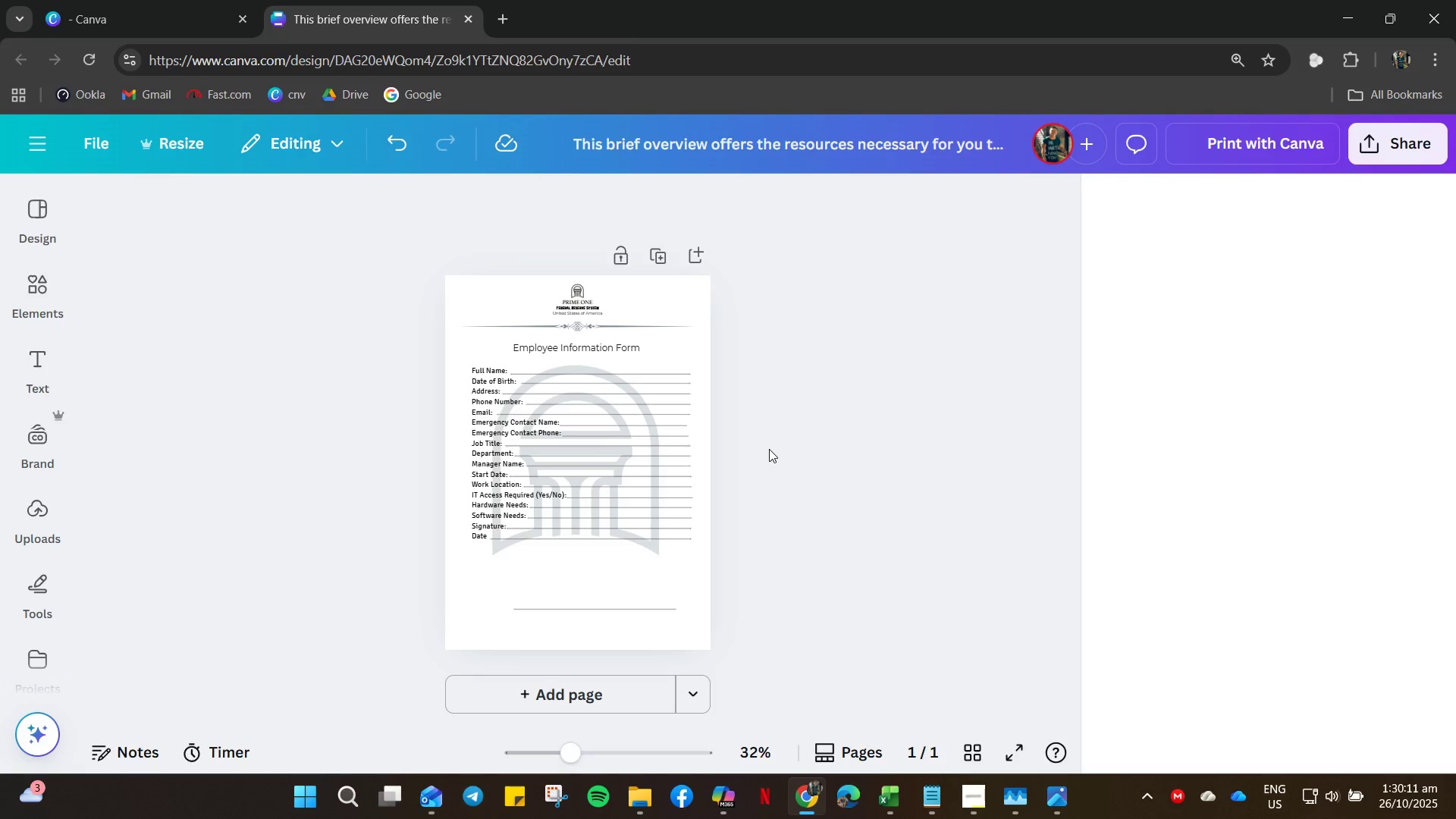 
left_click([769, 450])
 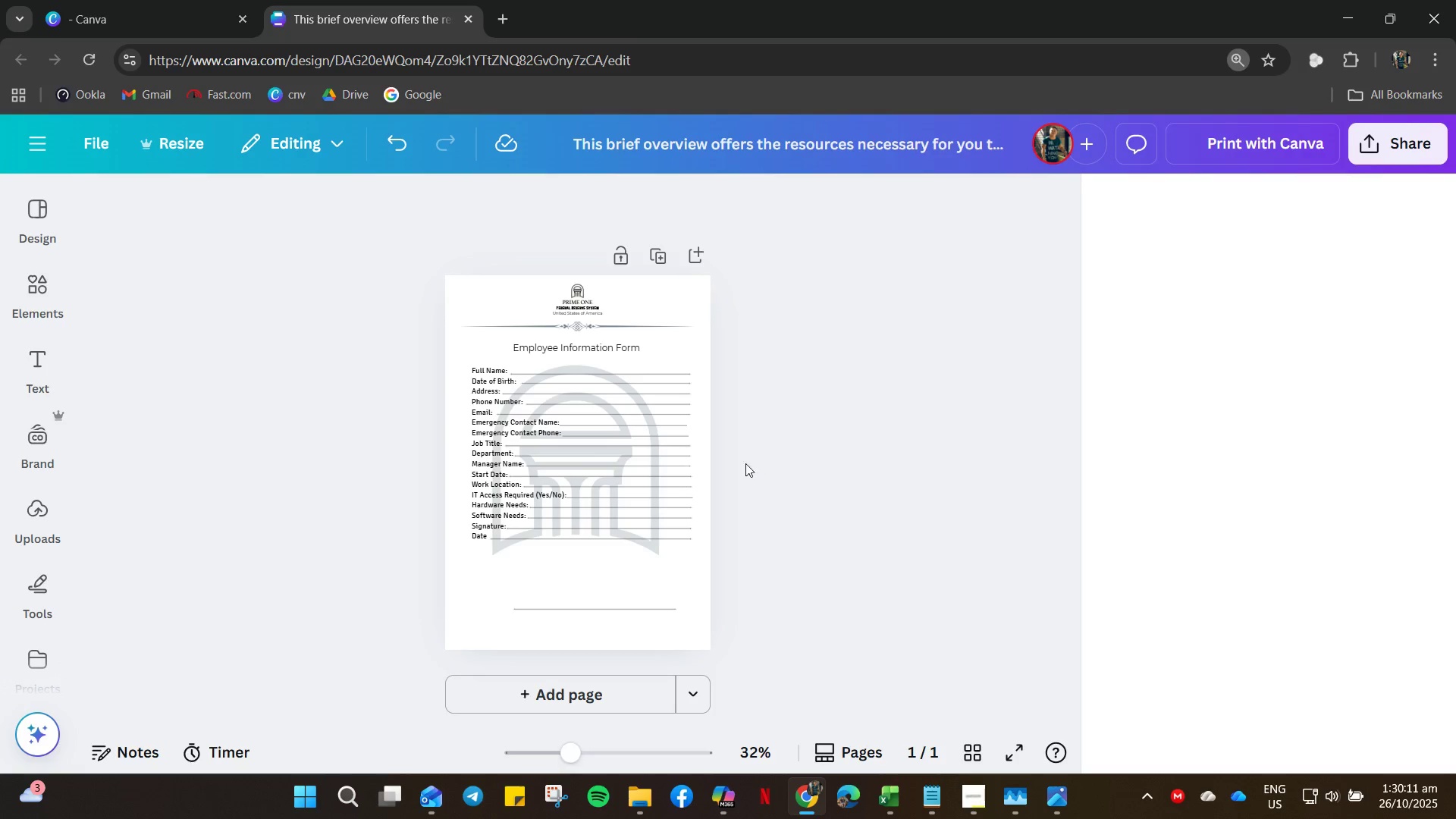 
hold_key(key=ControlLeft, duration=0.69)
scroll: coordinate [732, 464], scroll_direction: up, amount: 5.0
 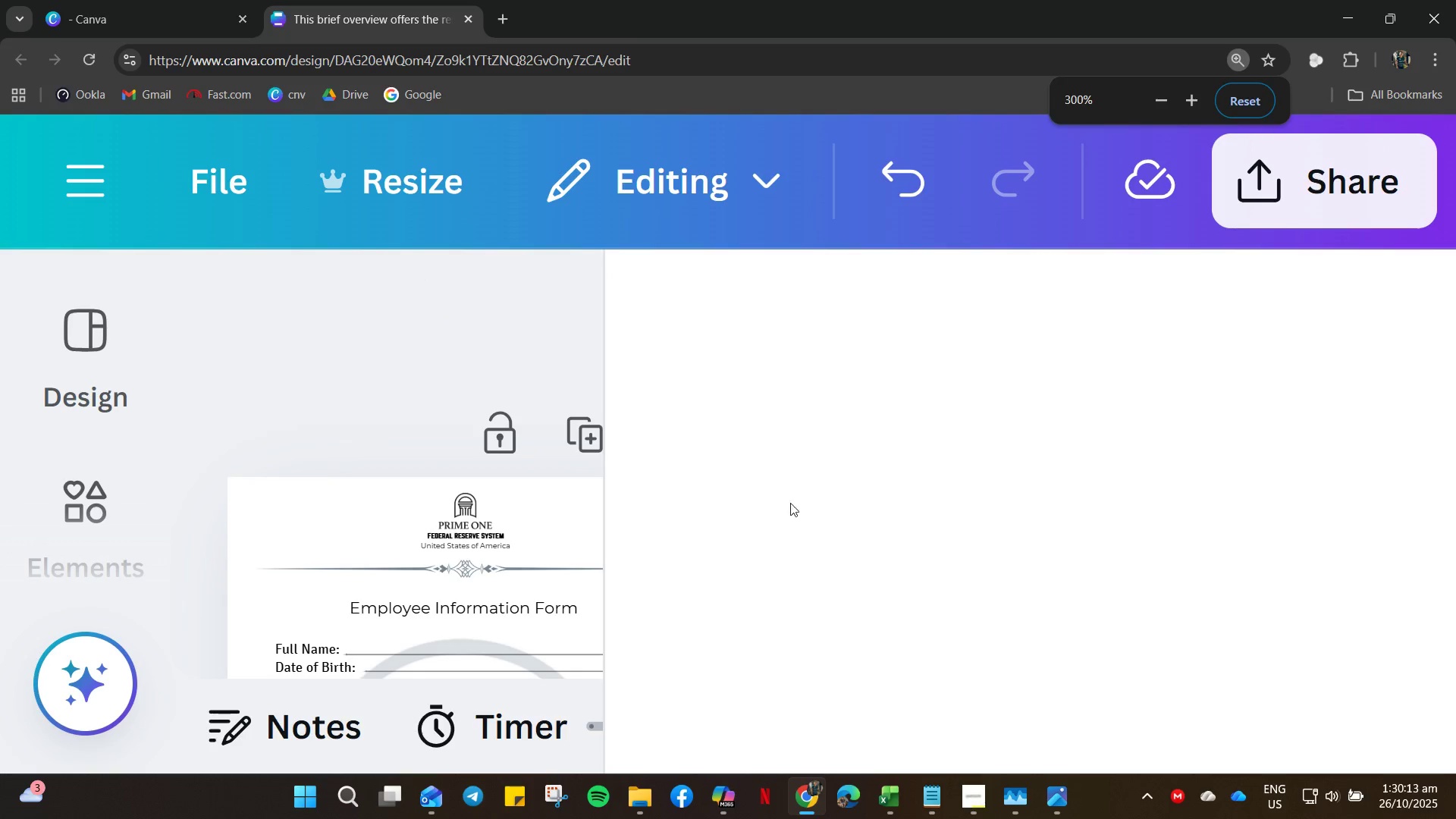 
scroll: coordinate [638, 569], scroll_direction: down, amount: 3.0
 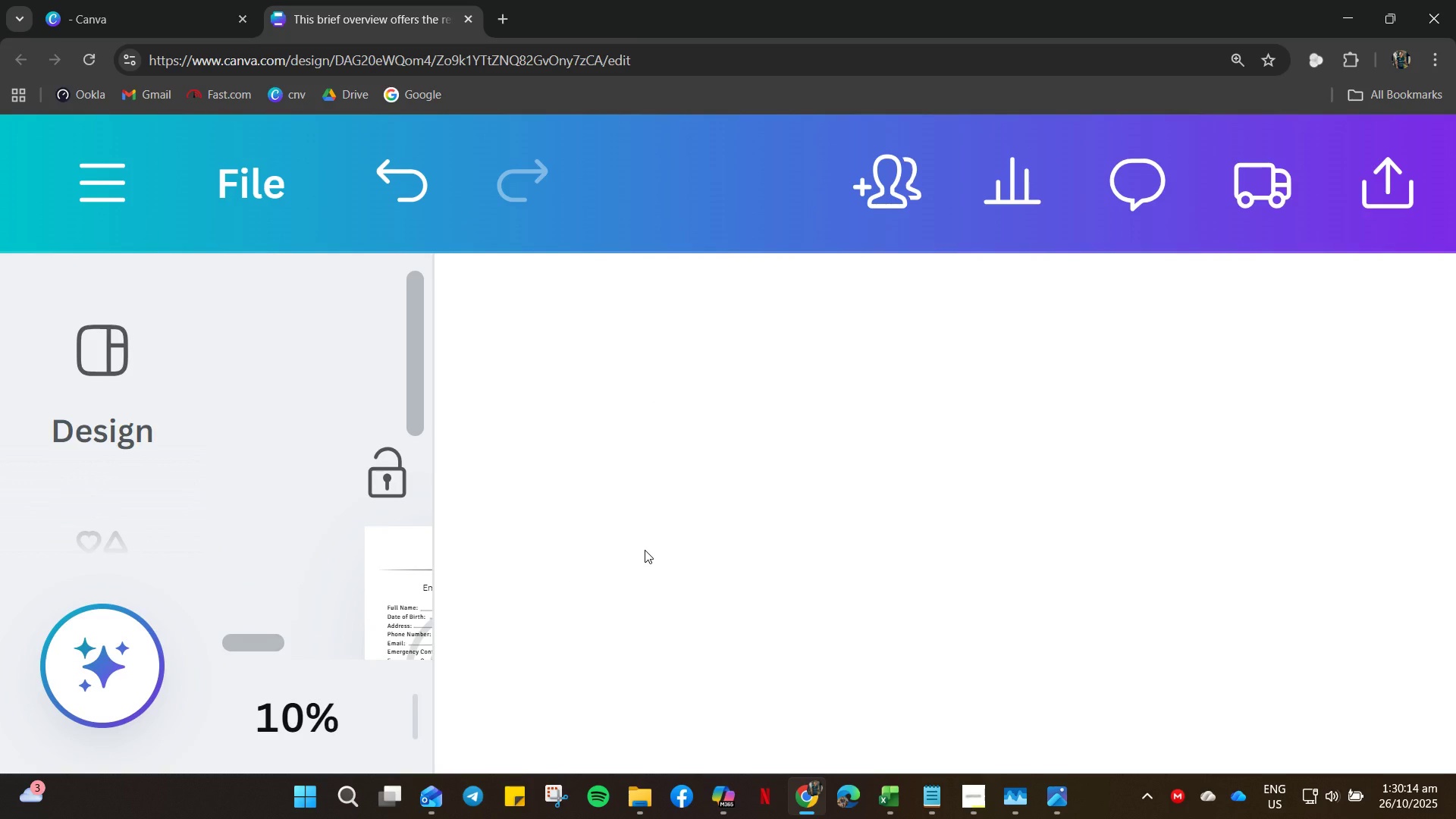 
hold_key(key=ControlLeft, duration=0.81)
scroll: coordinate [645, 548], scroll_direction: down, amount: 5.0
 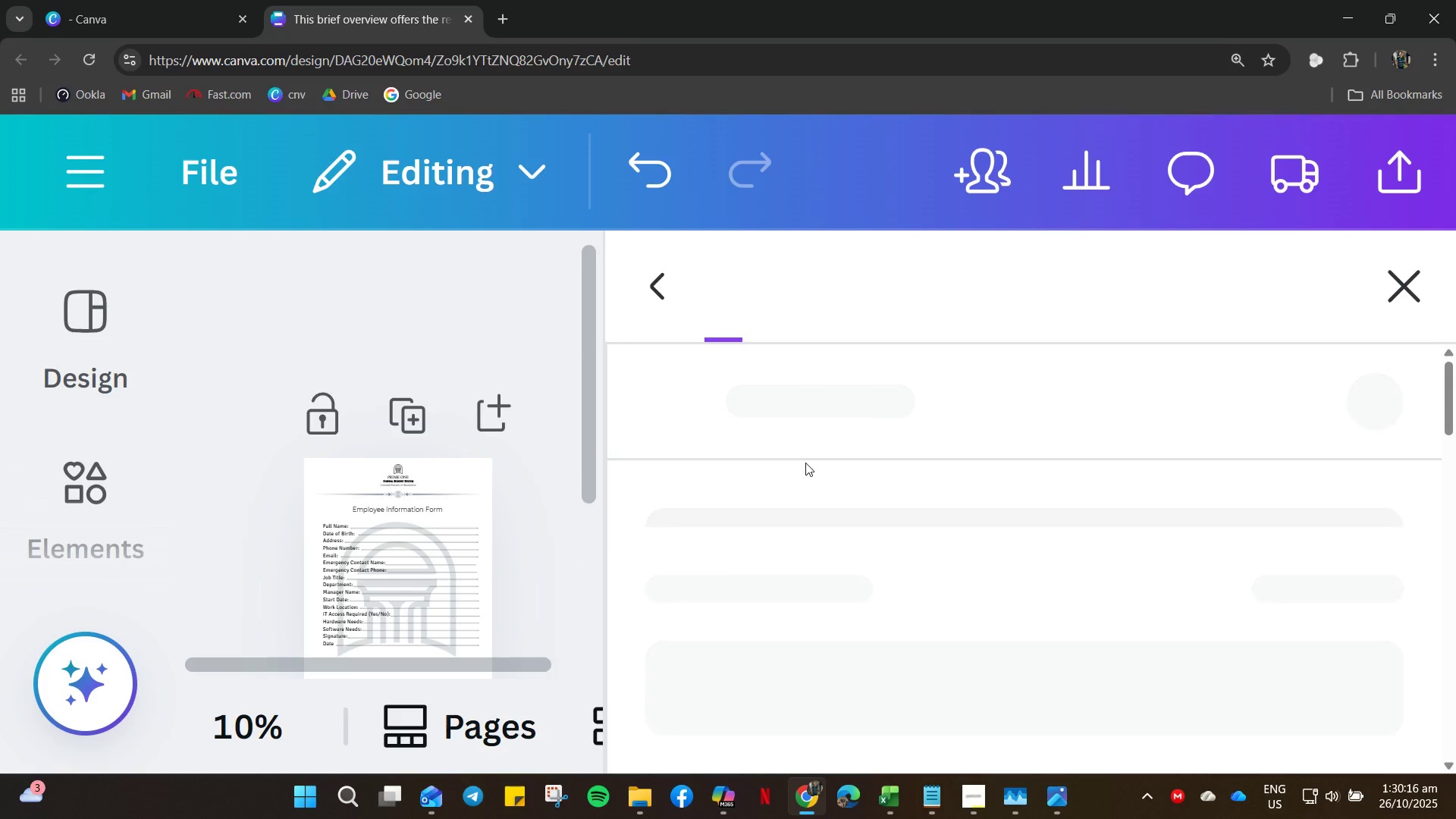 
hold_key(key=ControlLeft, duration=18.17)
scroll: coordinate [805, 463], scroll_direction: down, amount: 2.0
 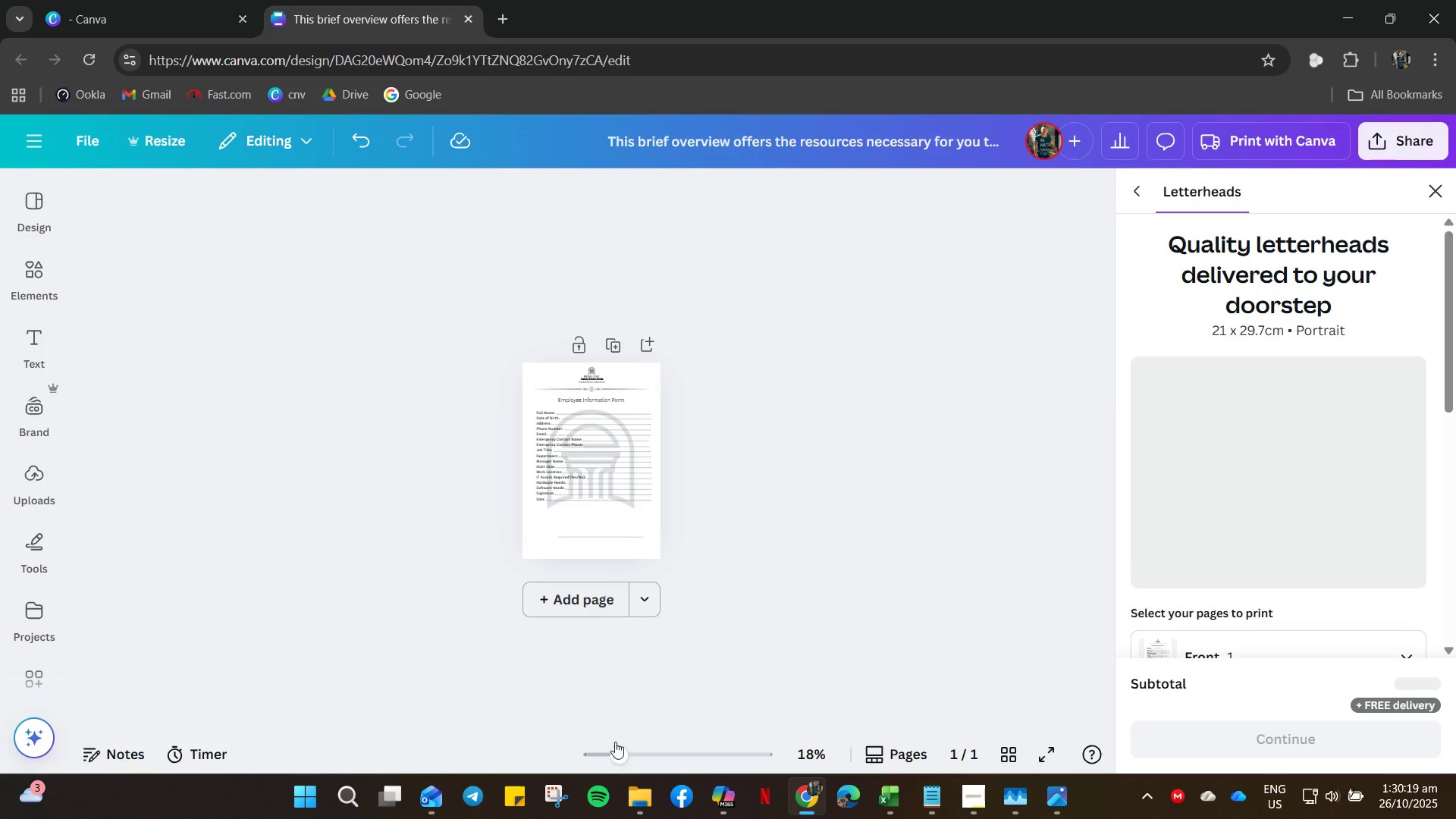 
left_click_drag(start_coordinate=[618, 764], to_coordinate=[718, 774])
 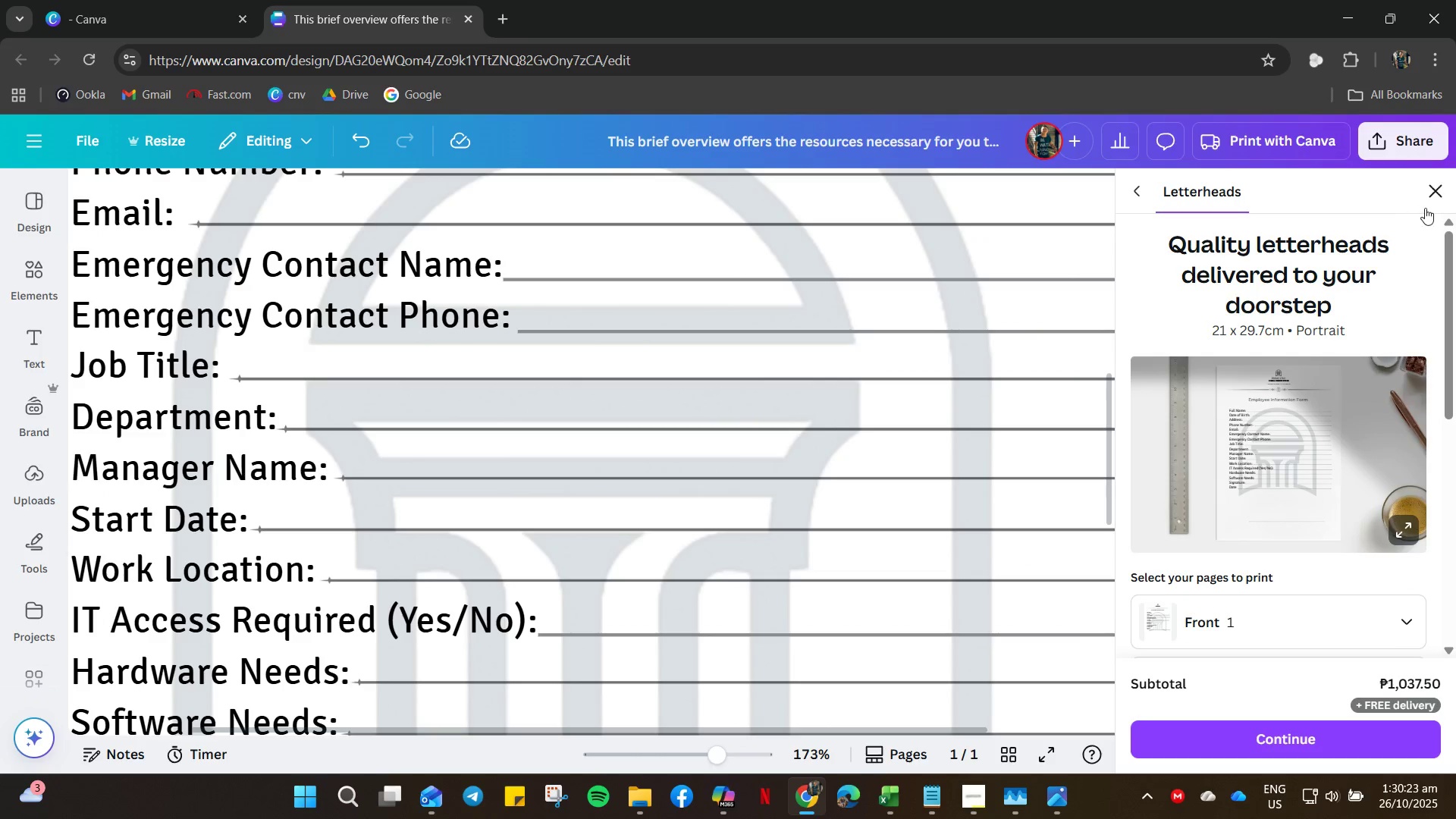 
left_click([1439, 184])
 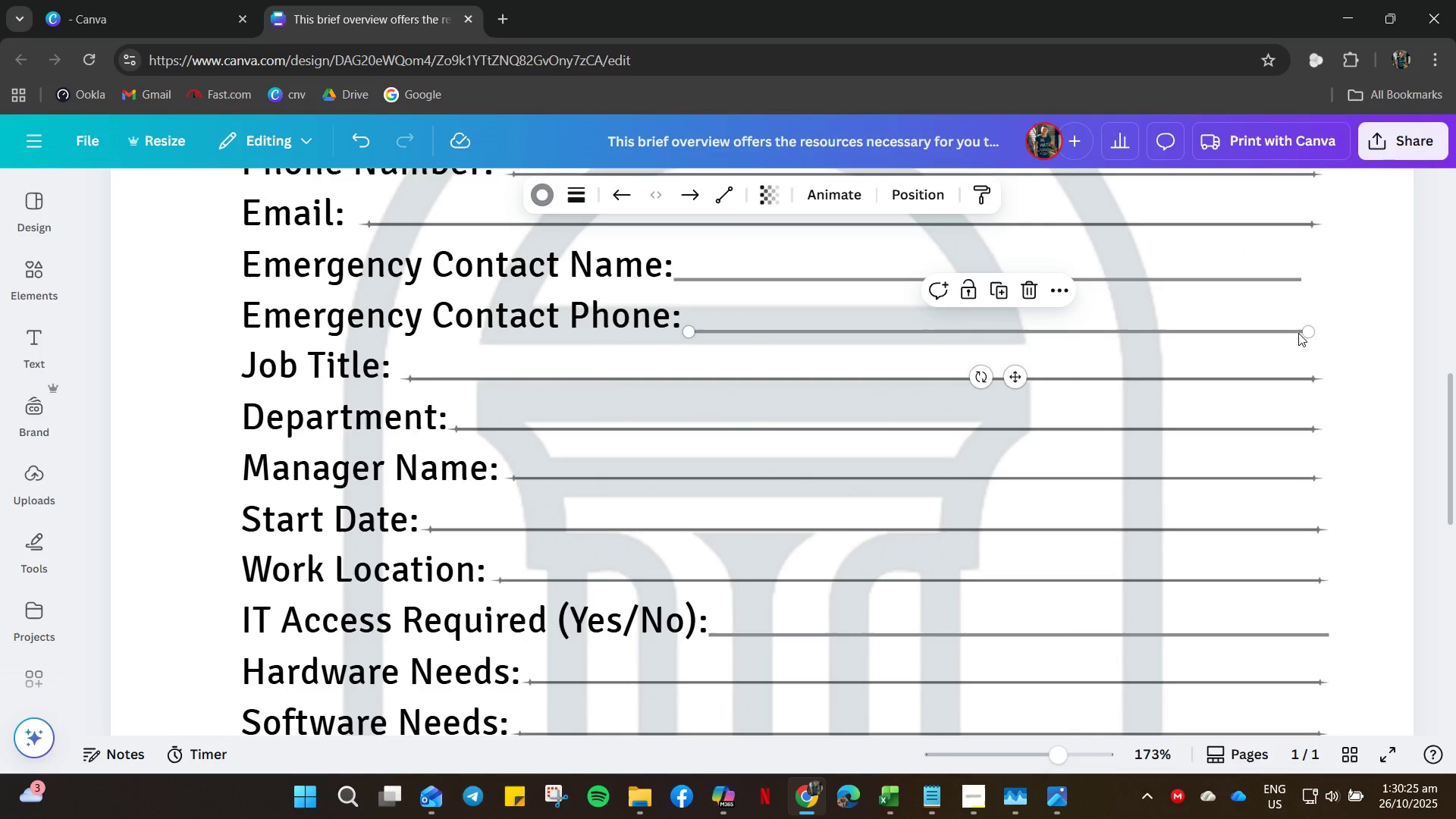 
left_click_drag(start_coordinate=[1307, 333], to_coordinate=[1320, 335])
 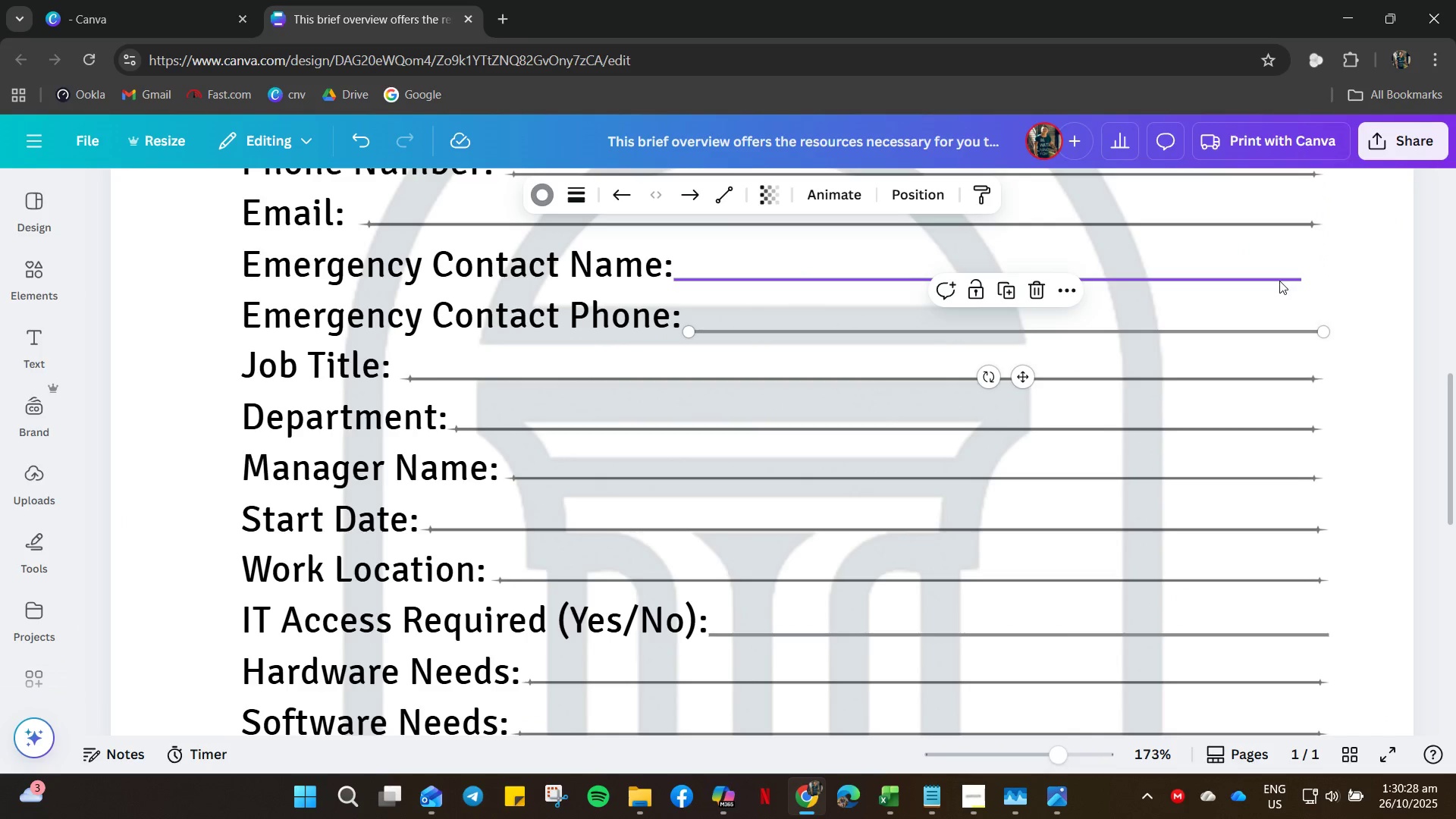 
left_click([1279, 281])
 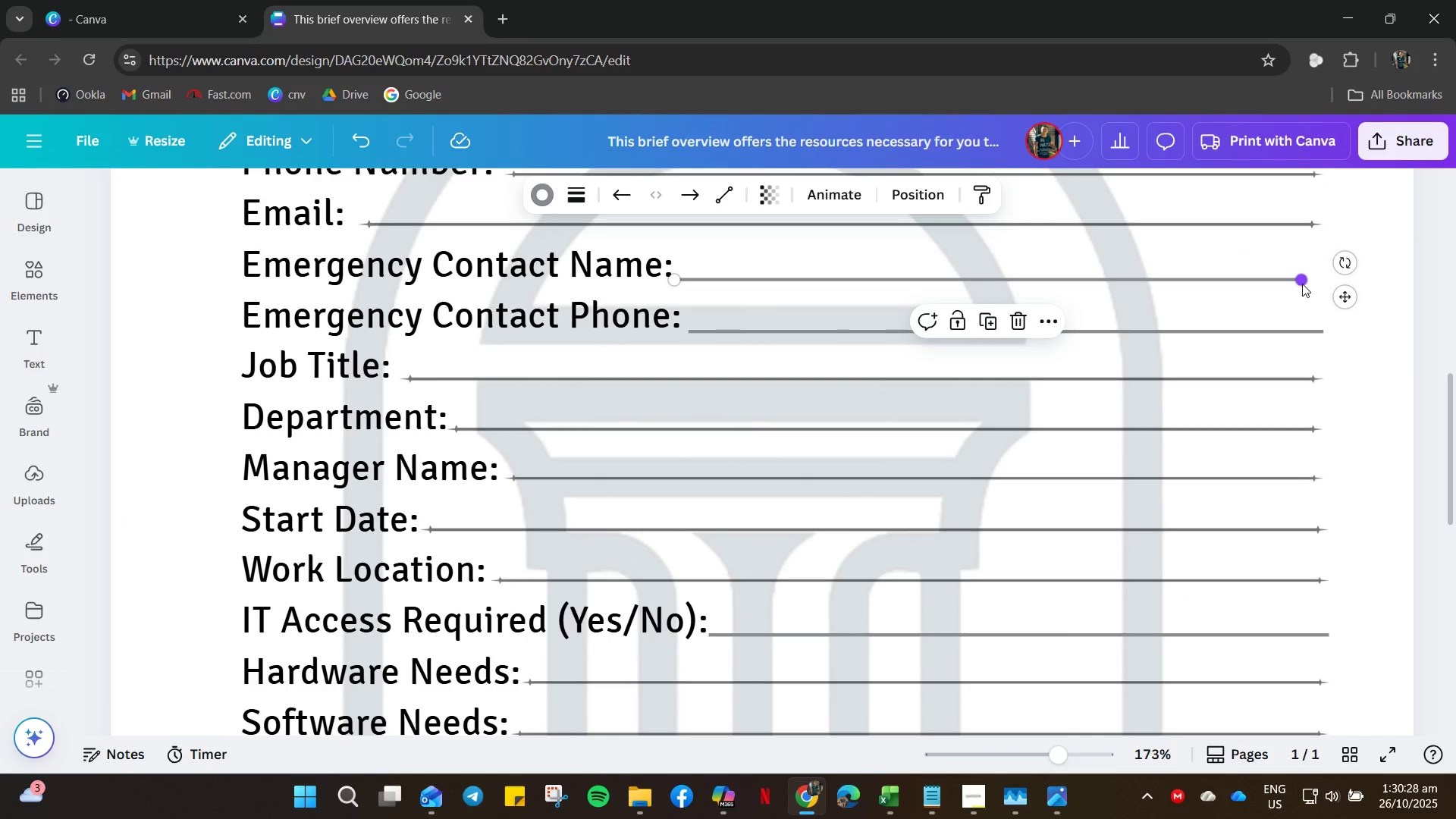 
left_click([1302, 284])
 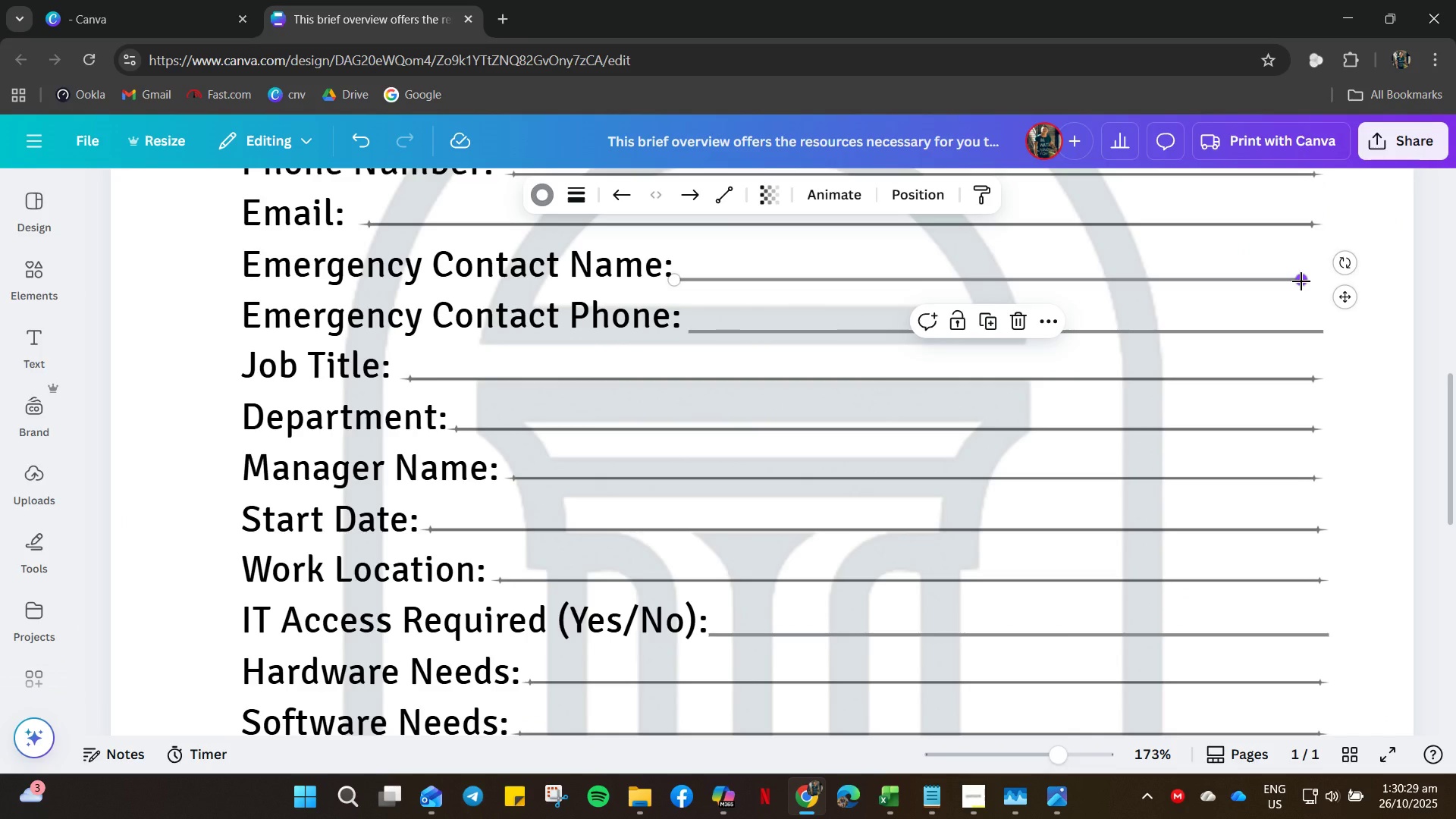 
left_click_drag(start_coordinate=[1301, 281], to_coordinate=[1320, 284])
 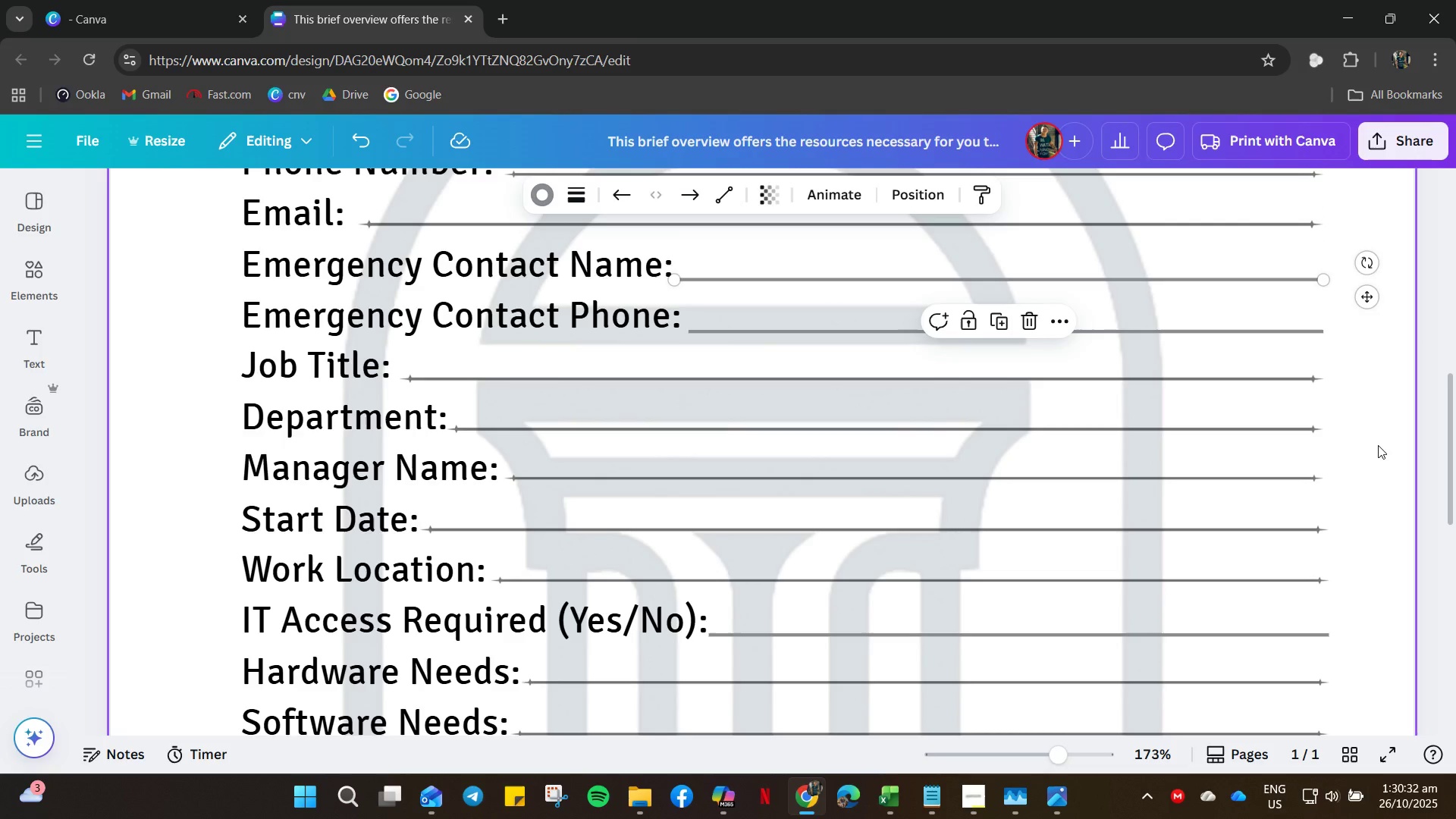 
left_click([1378, 445])
 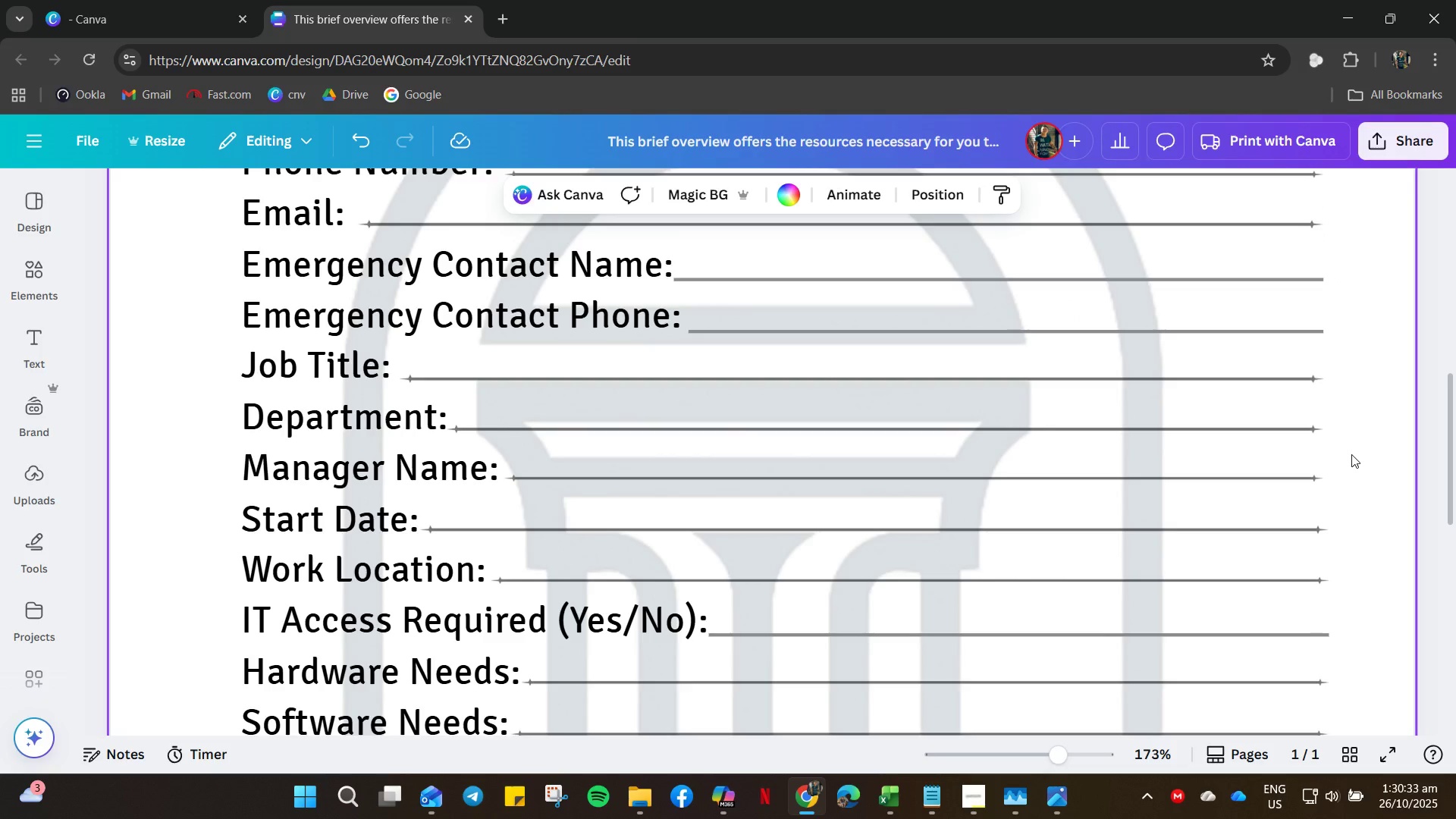 
scroll: coordinate [1343, 470], scroll_direction: down, amount: 6.0
 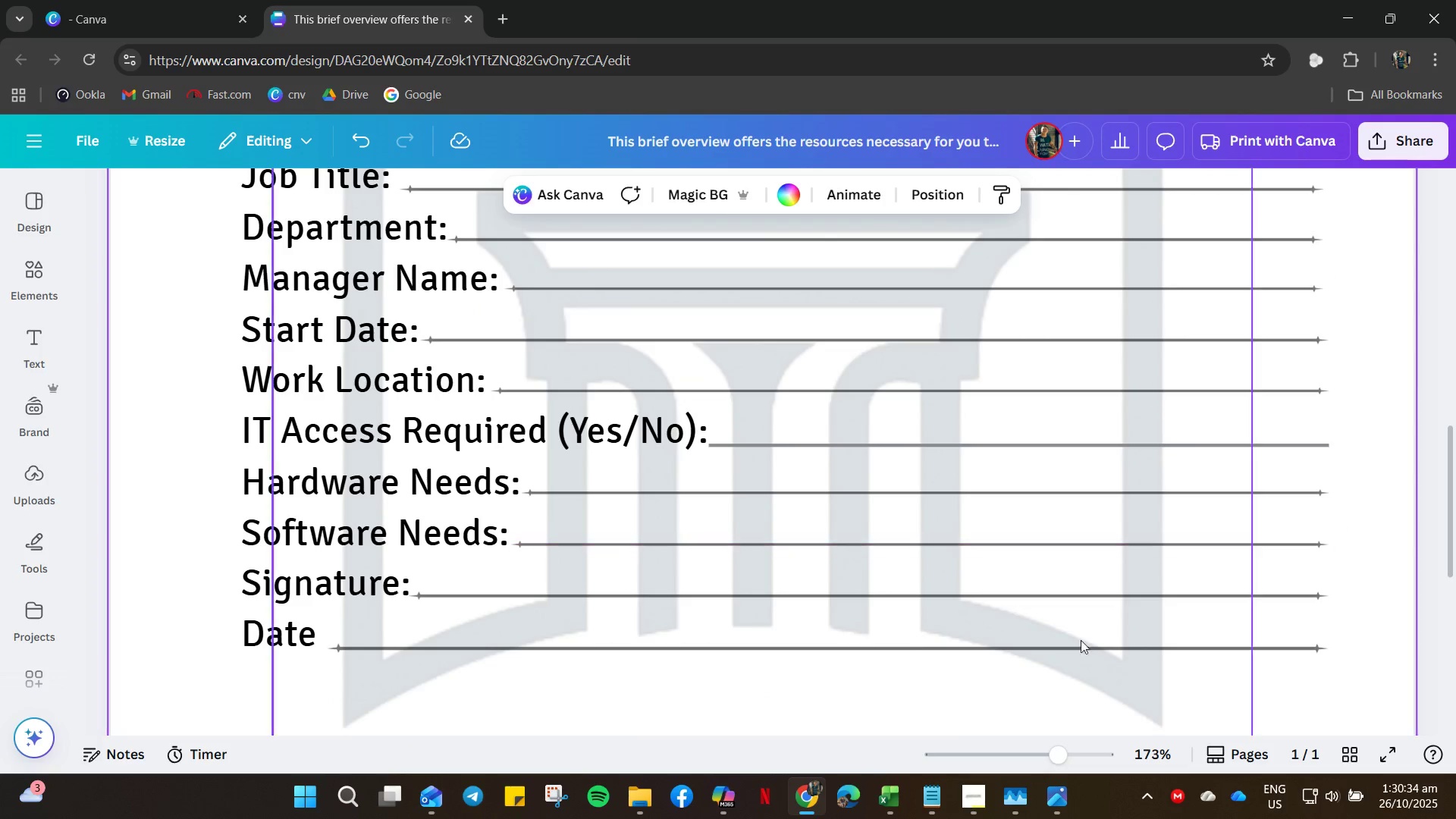 
hold_key(key=ControlLeft, duration=0.55)
scroll: coordinate [871, 631], scroll_direction: down, amount: 5.0
 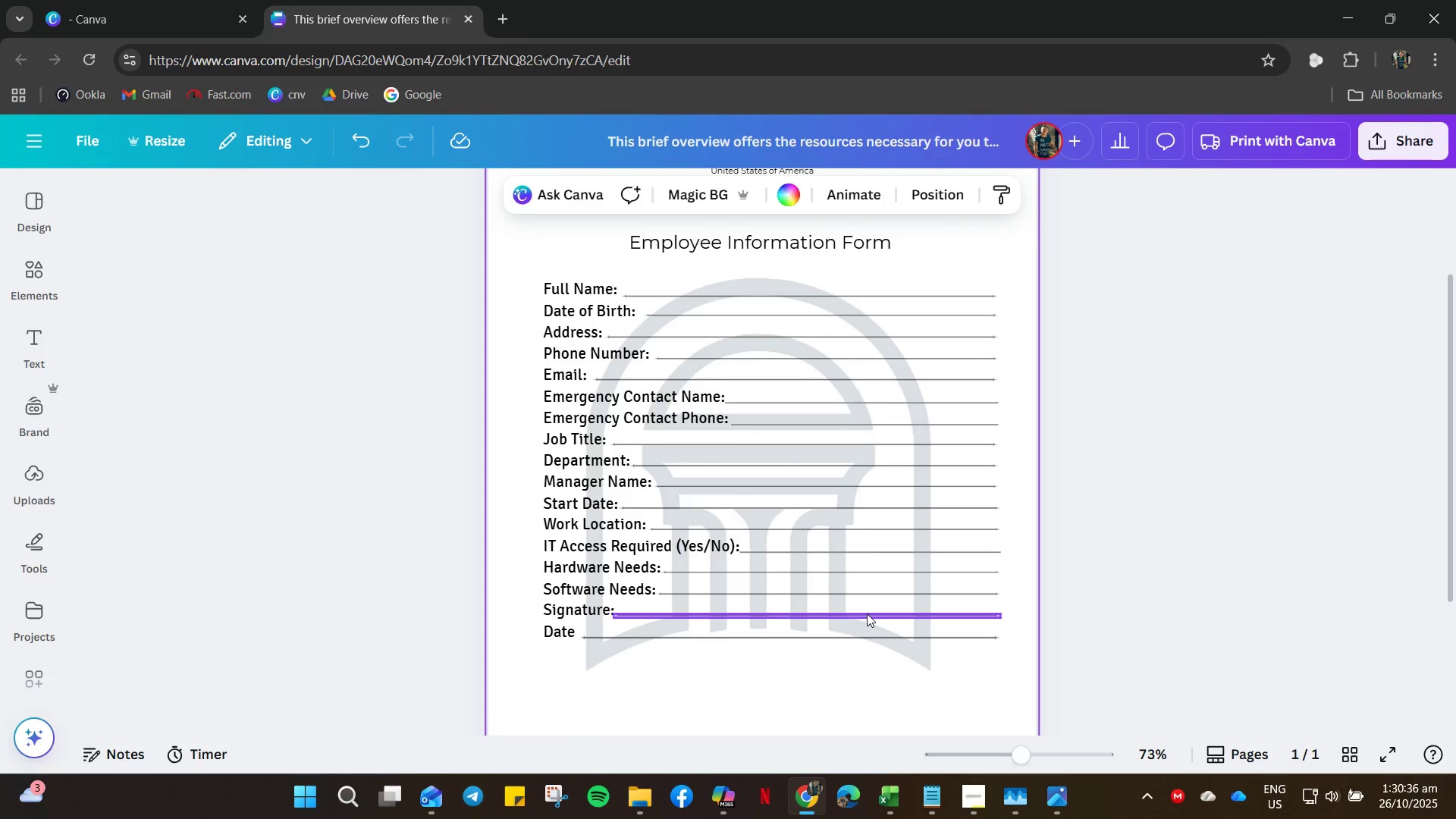 
scroll: coordinate [867, 613], scroll_direction: up, amount: 5.0
 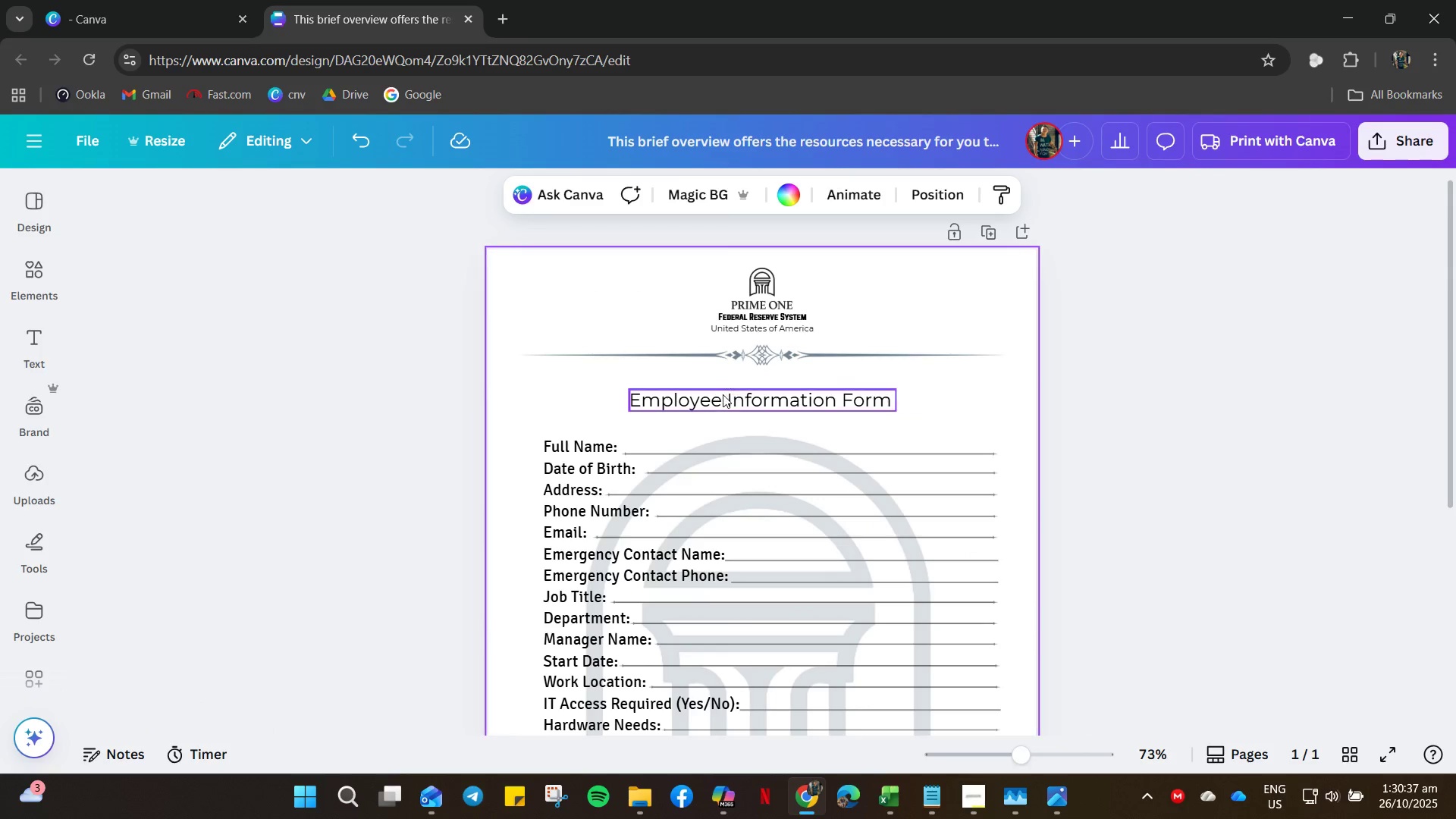 
left_click([723, 396])
 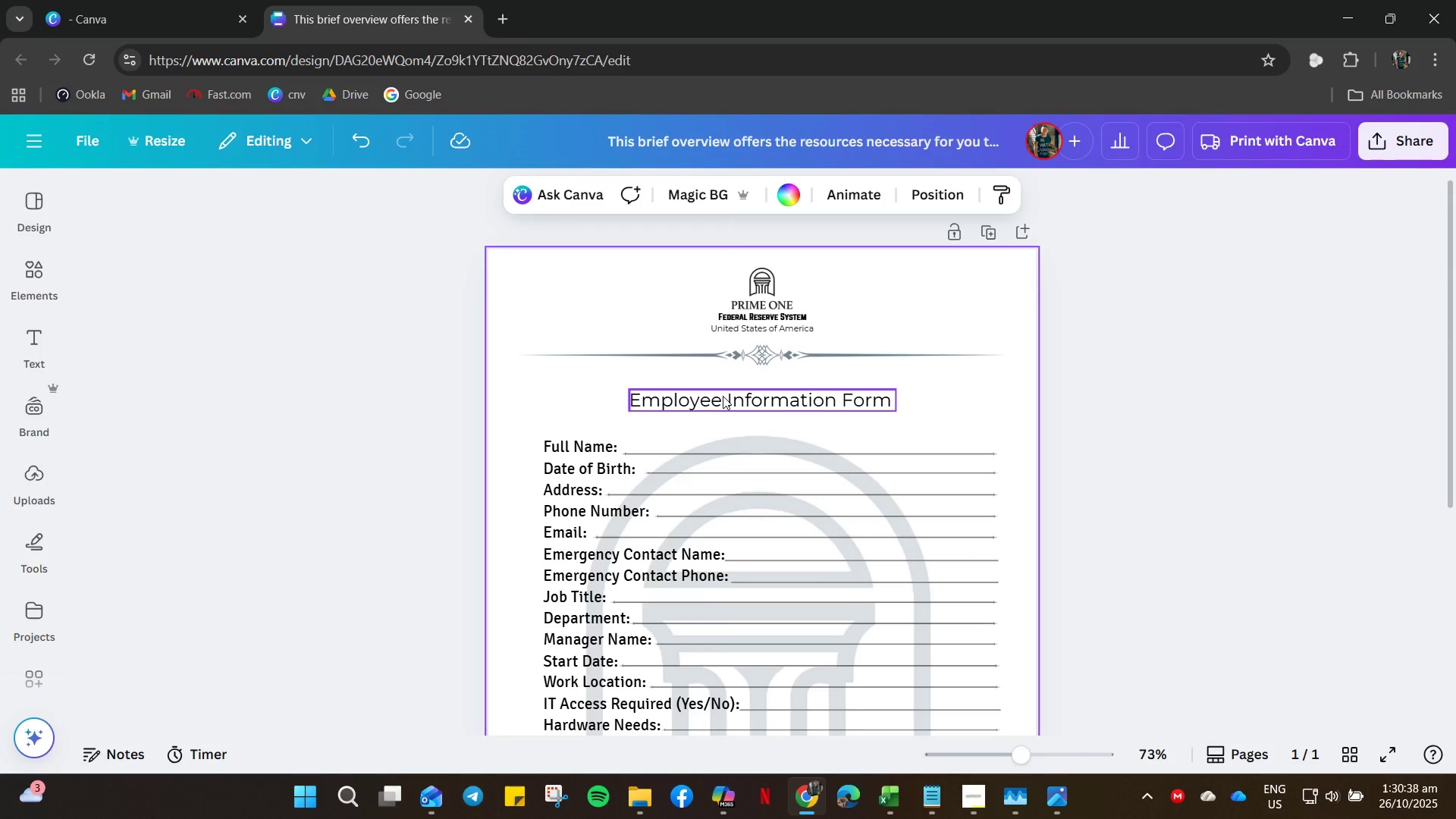 
key(Control+B)
 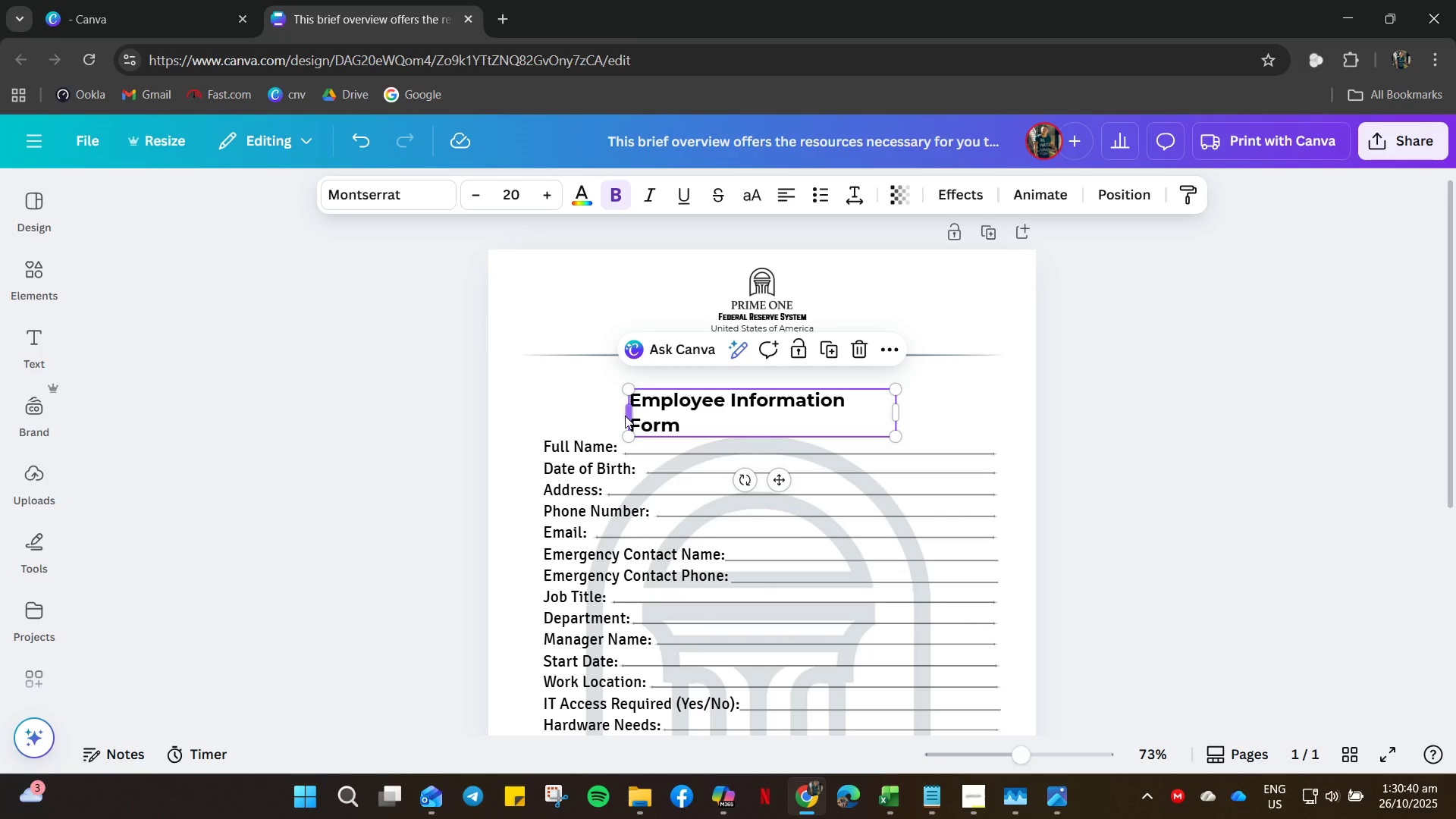 
left_click([623, 415])
 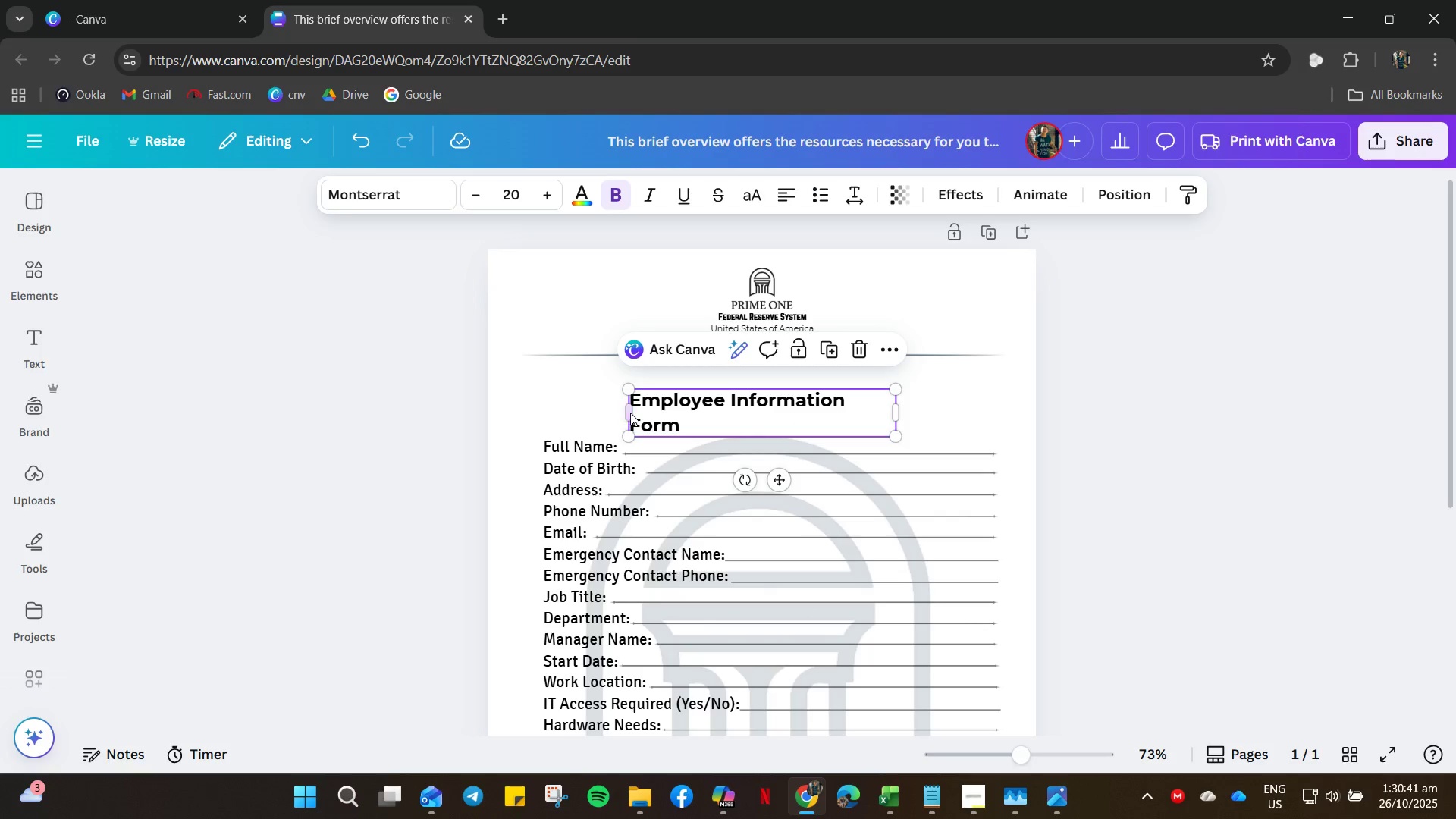 
left_click_drag(start_coordinate=[625, 414], to_coordinate=[607, 415])
 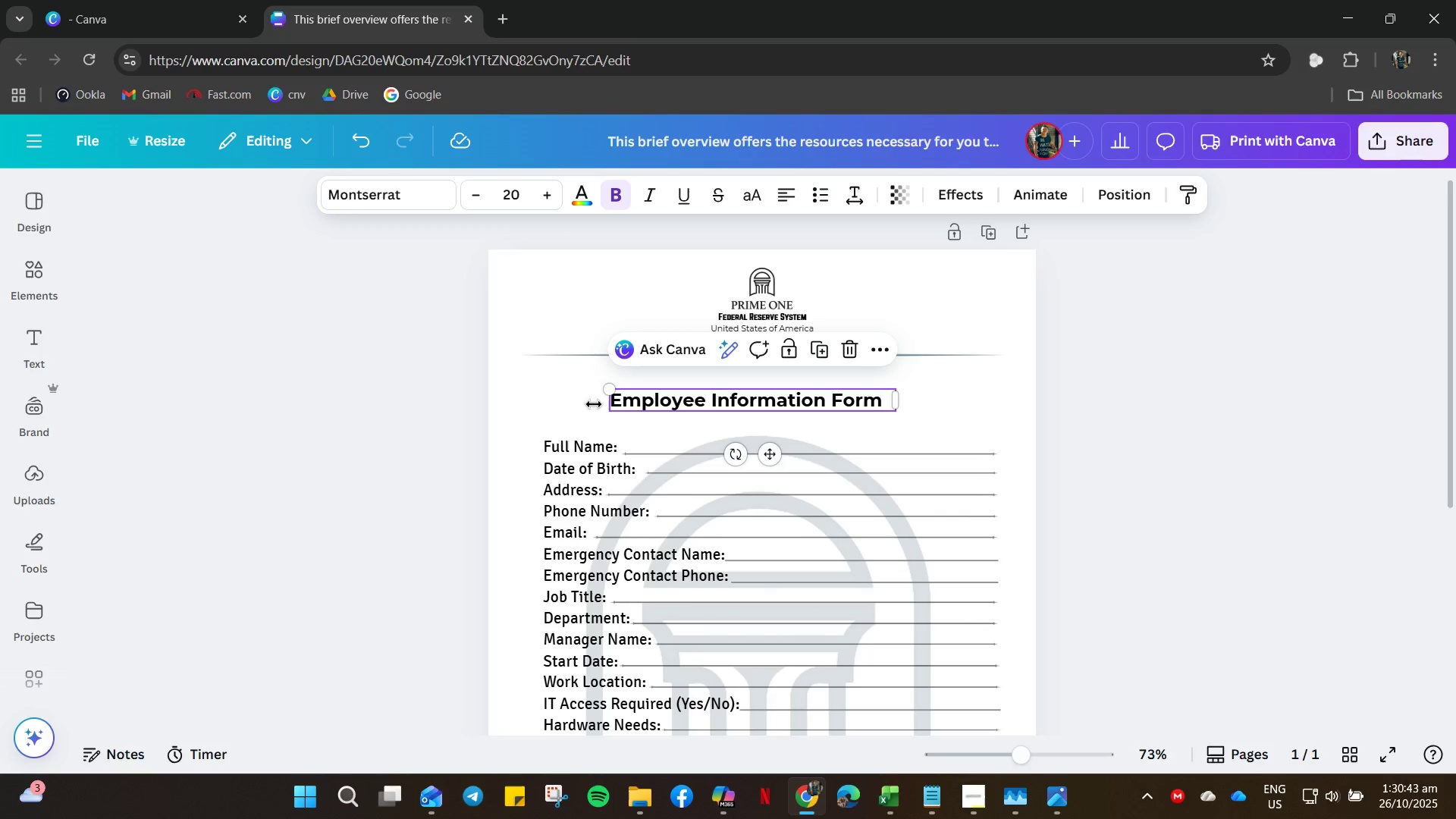 
left_click_drag(start_coordinate=[582, 404], to_coordinate=[649, 406])
 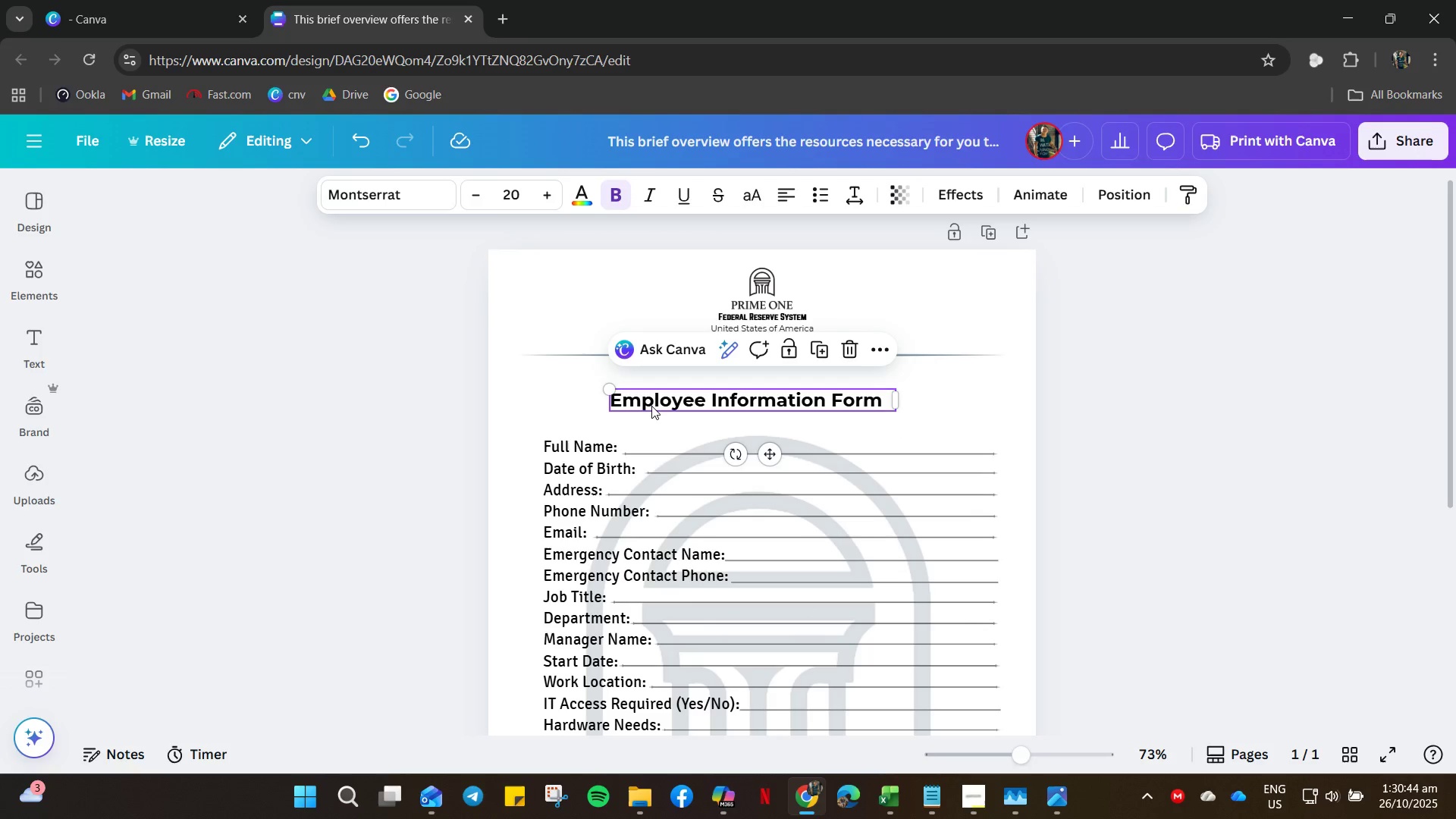 
left_click([649, 406])
 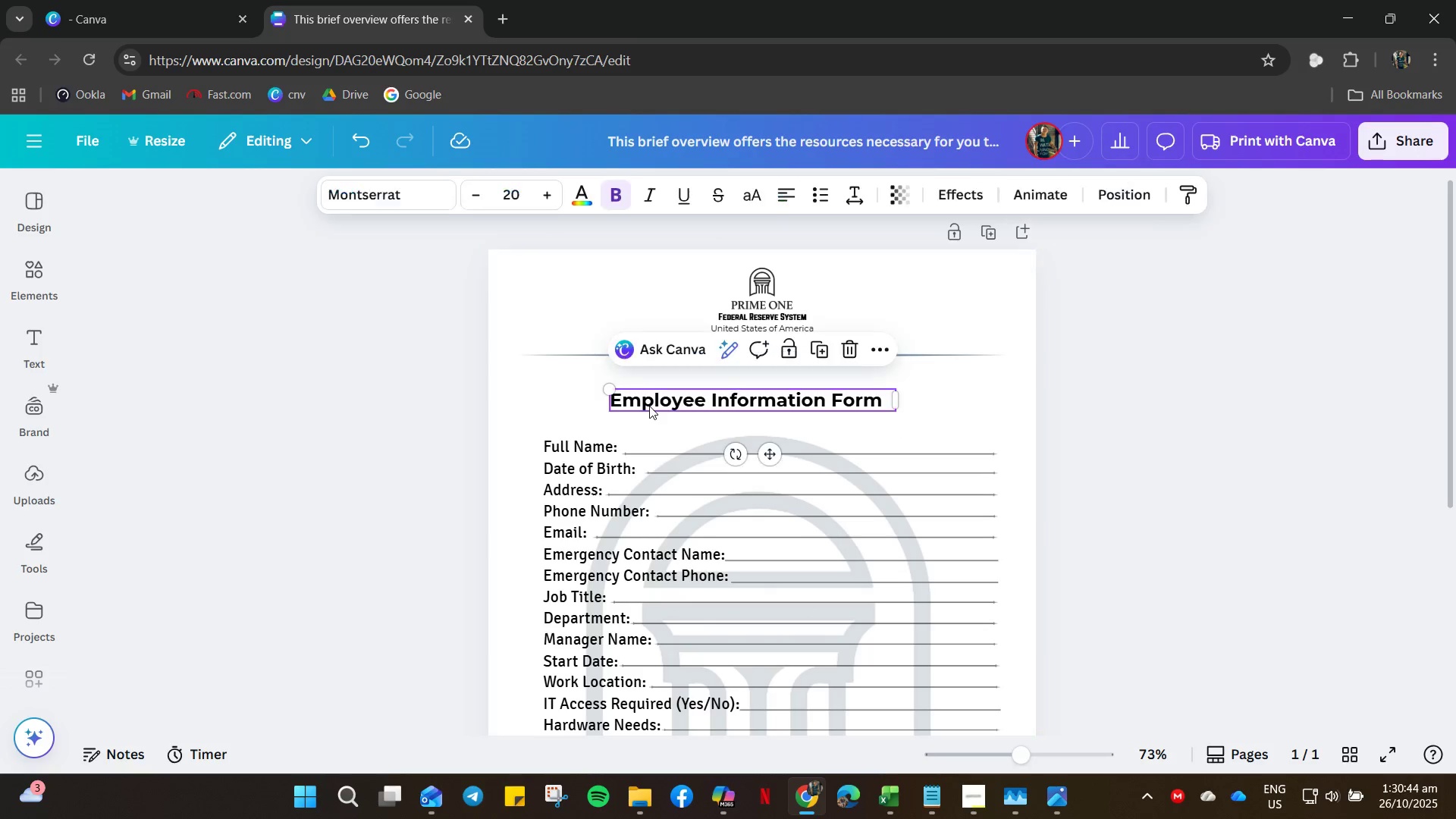 
hold_key(key=ControlLeft, duration=0.7)
 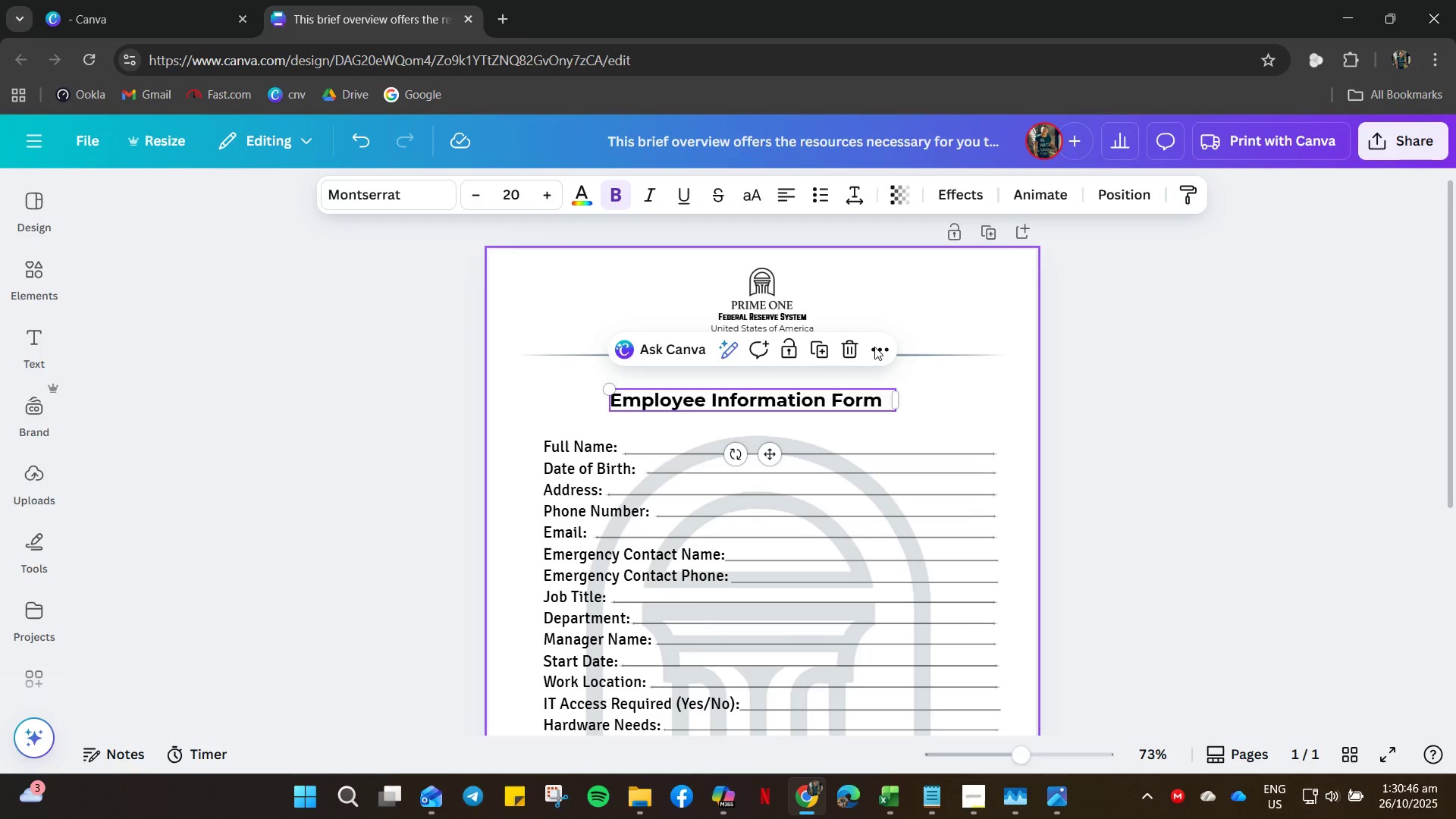 
left_click([943, 380])
 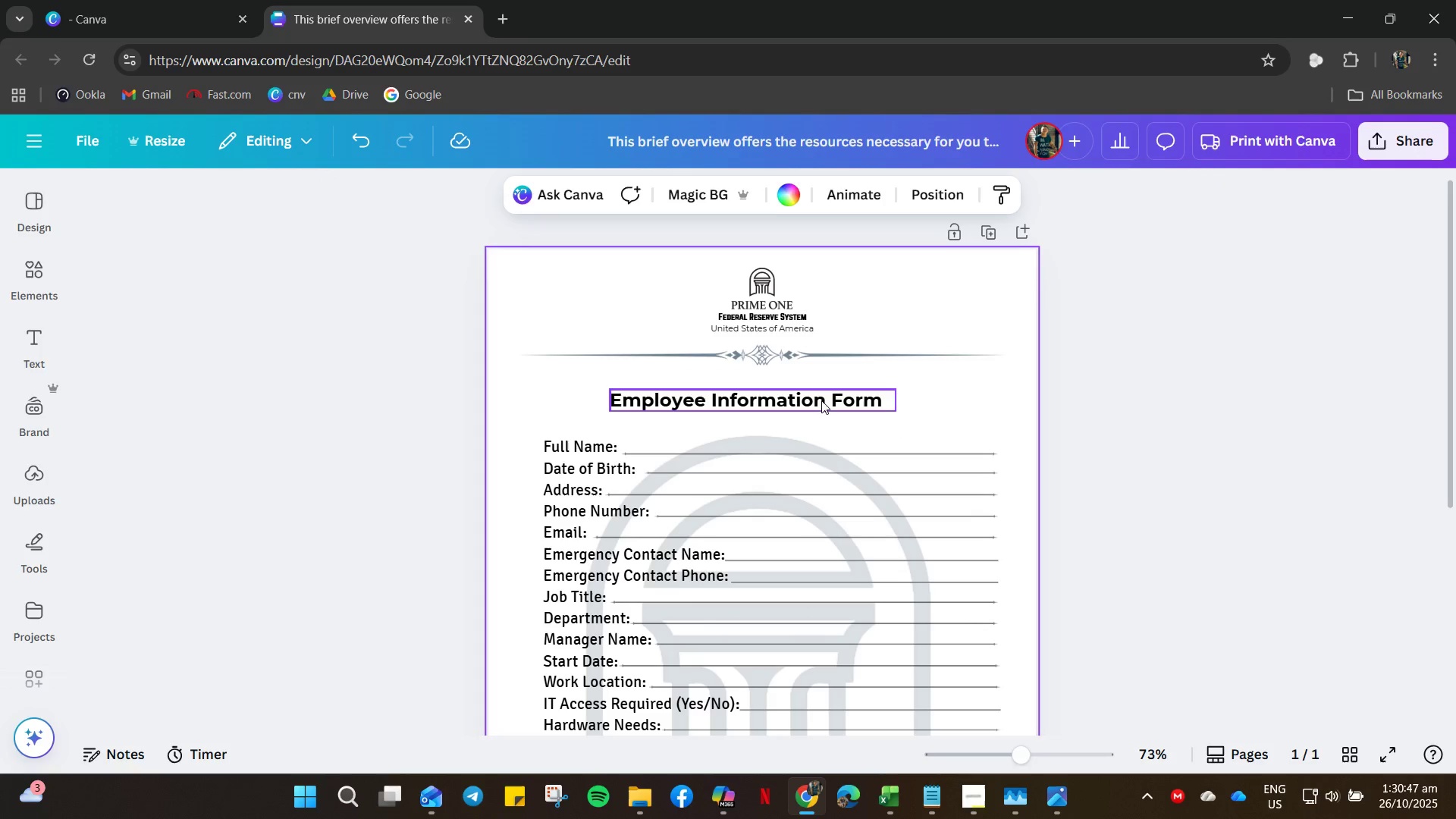 
left_click([821, 405])
 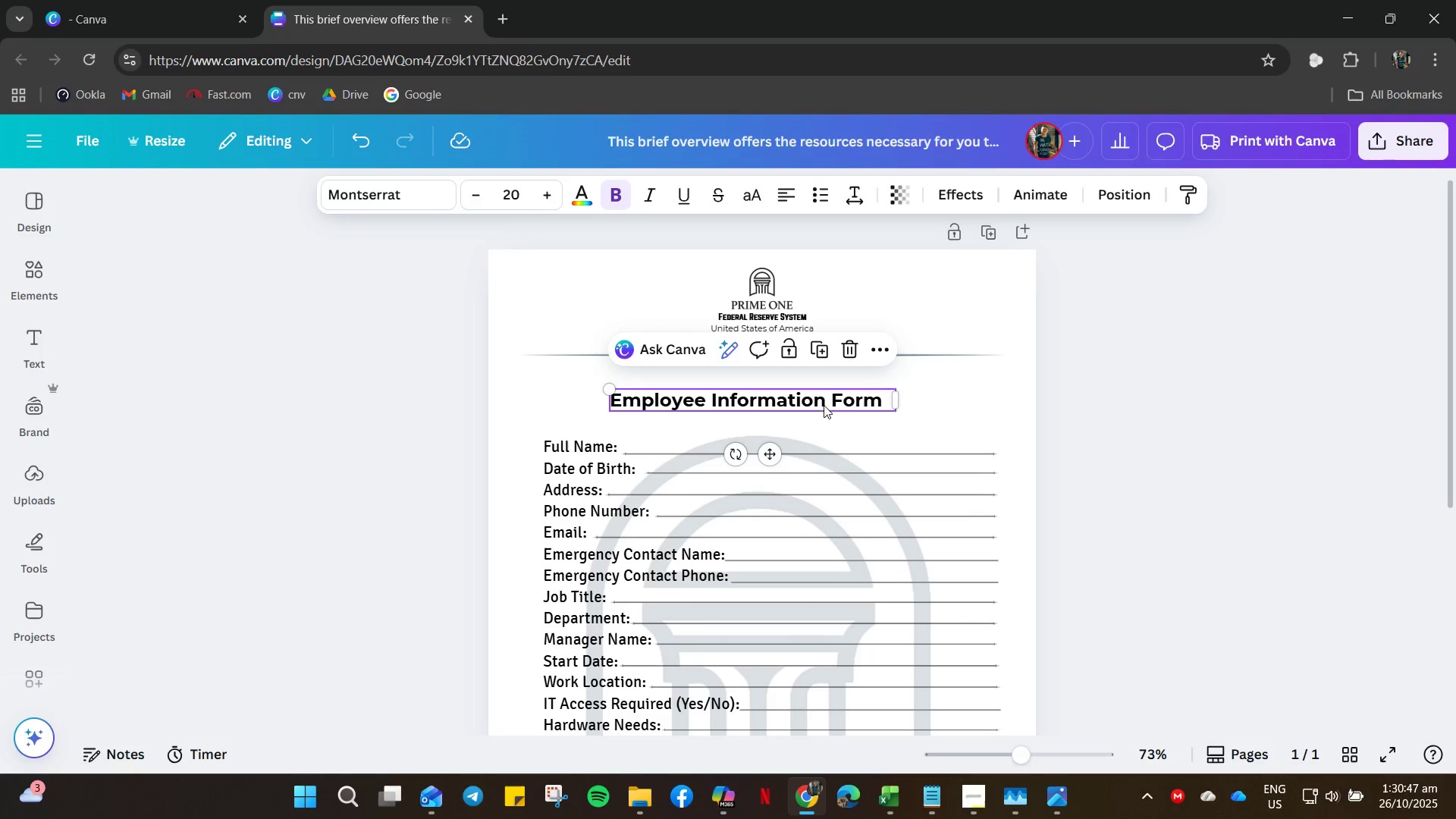 
right_click([824, 405])
 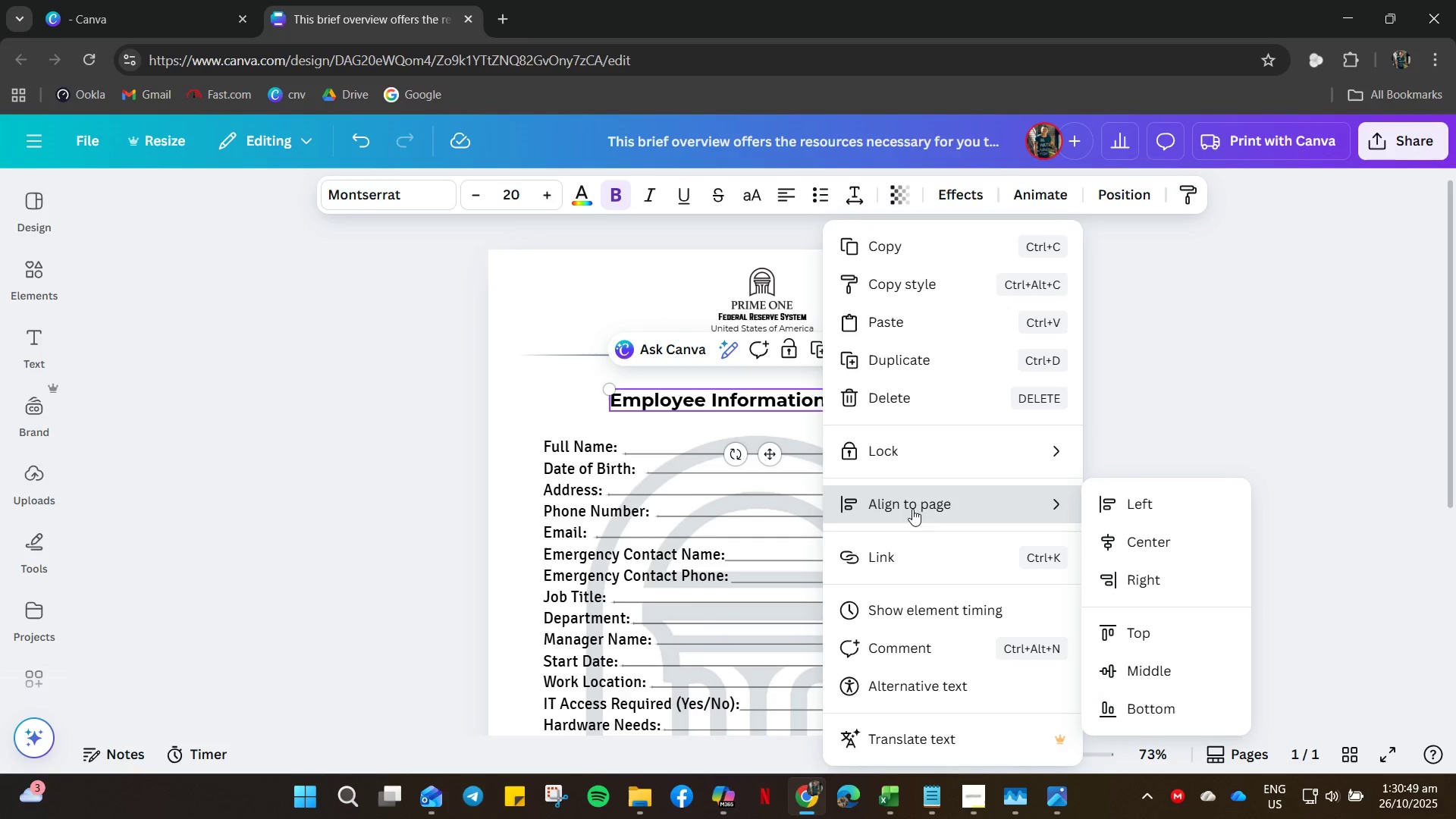 
left_click([1134, 548])
 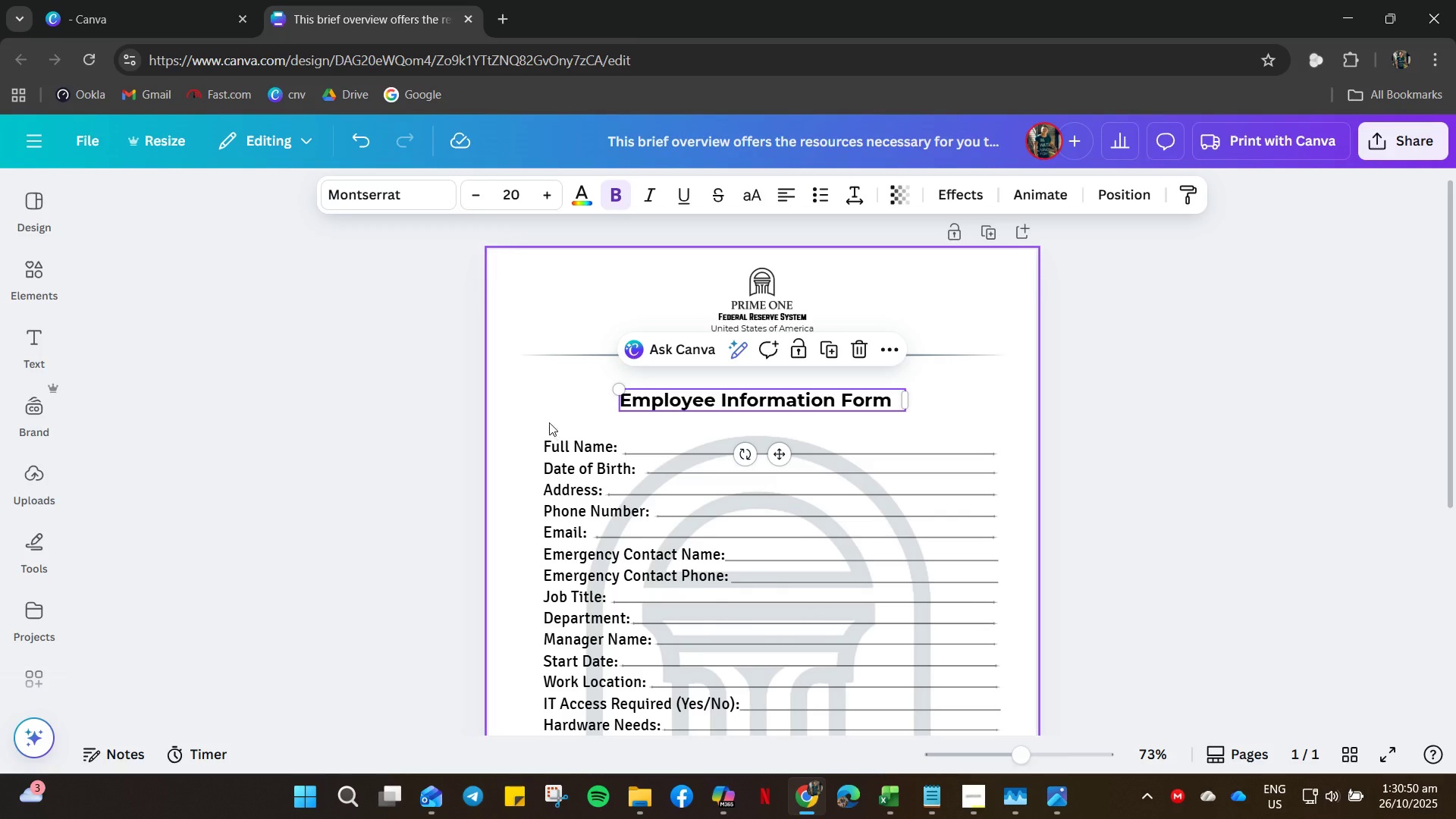 
left_click([544, 413])
 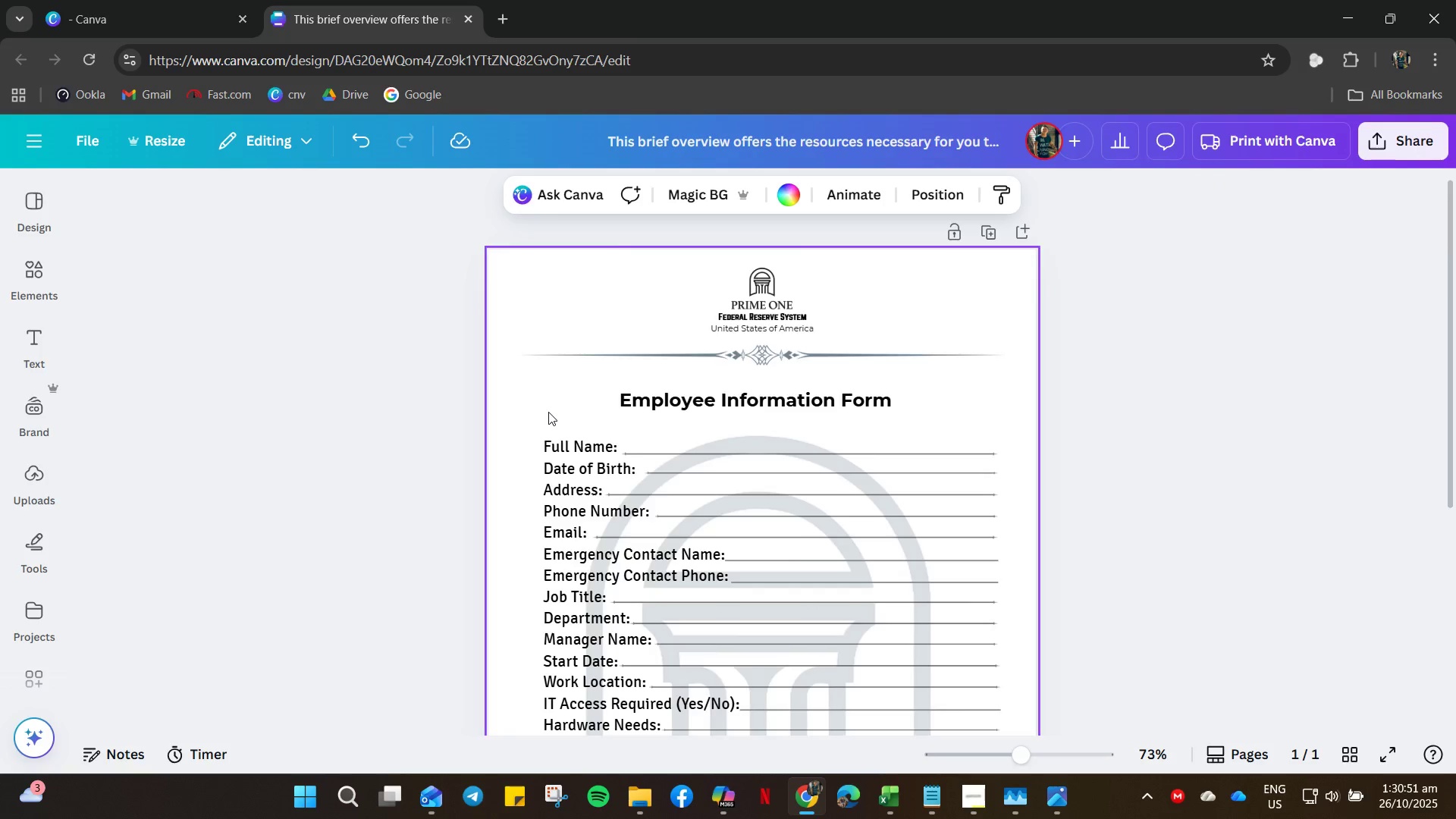 
scroll: coordinate [565, 460], scroll_direction: down, amount: 12.0
 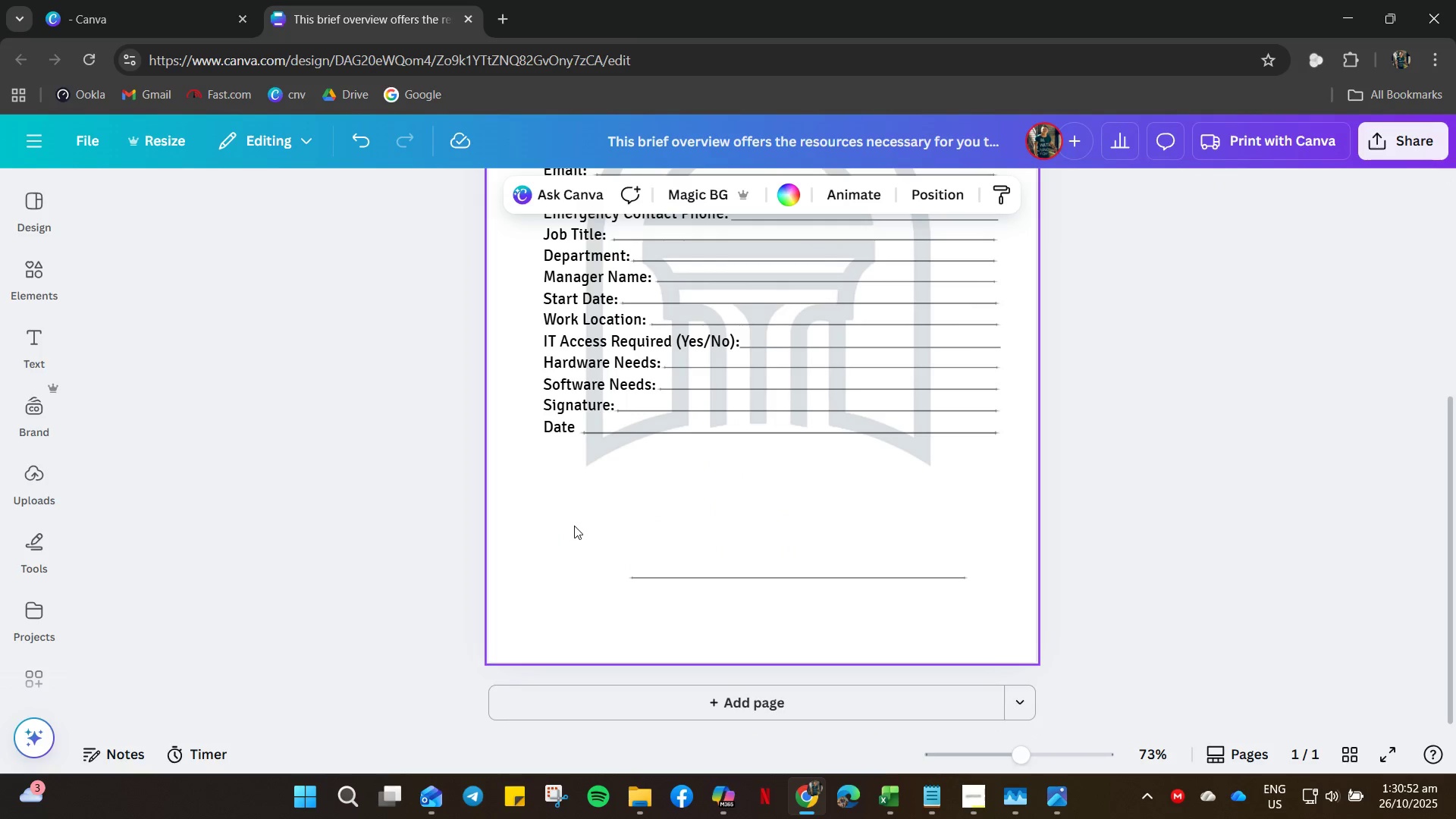 
left_click([574, 526])
 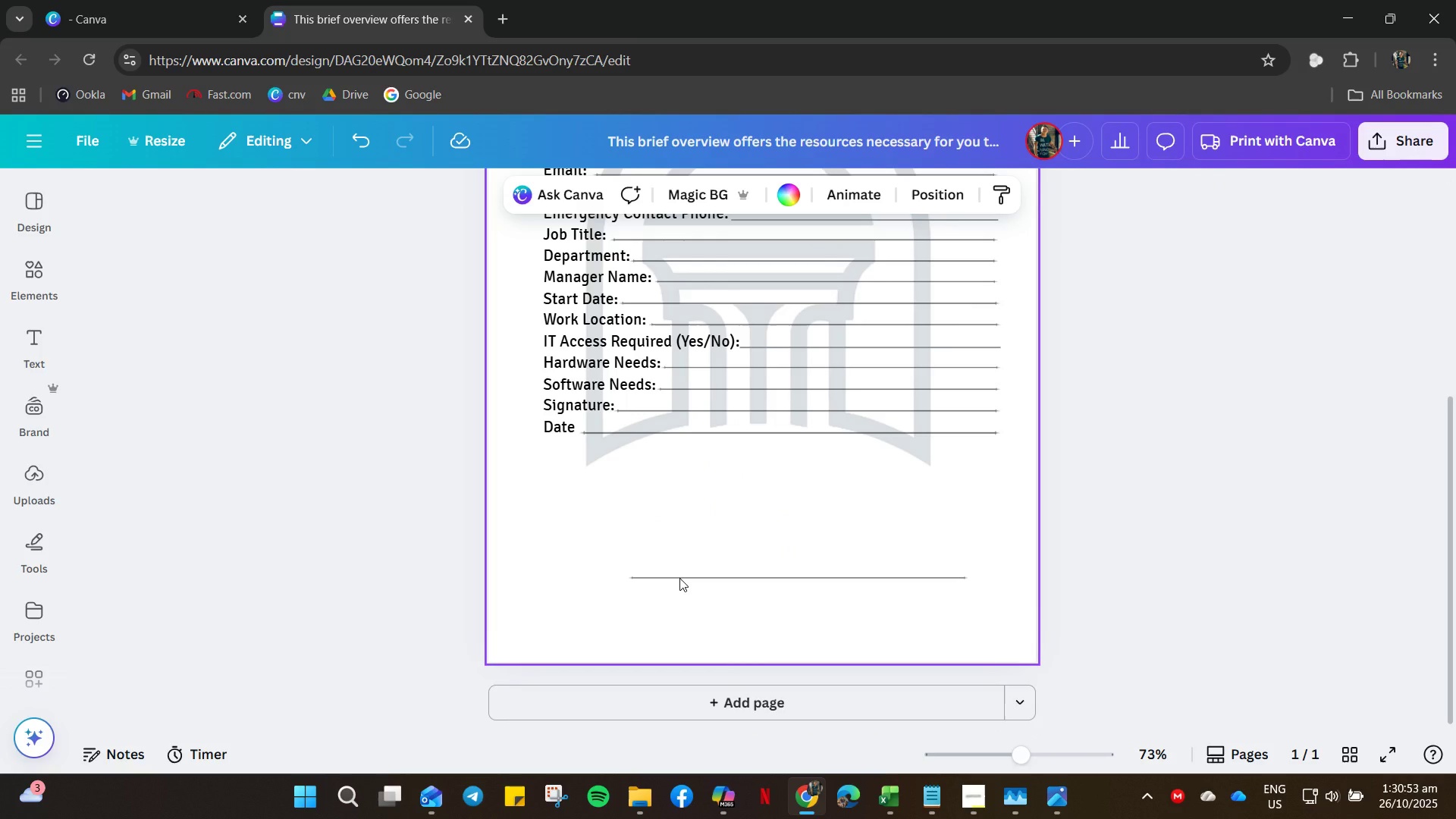 
left_click([679, 578])
 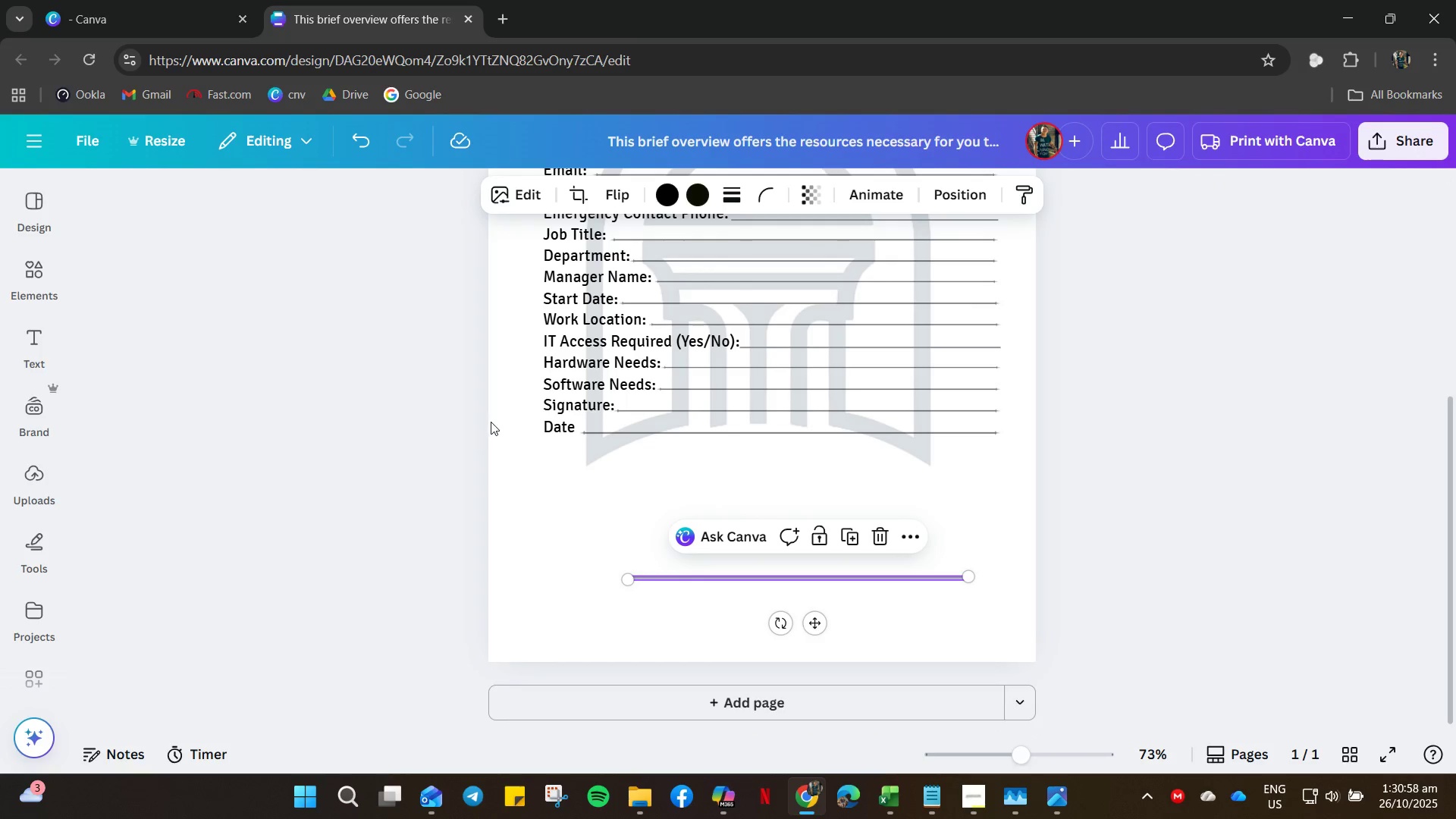 
wait(6.41)
 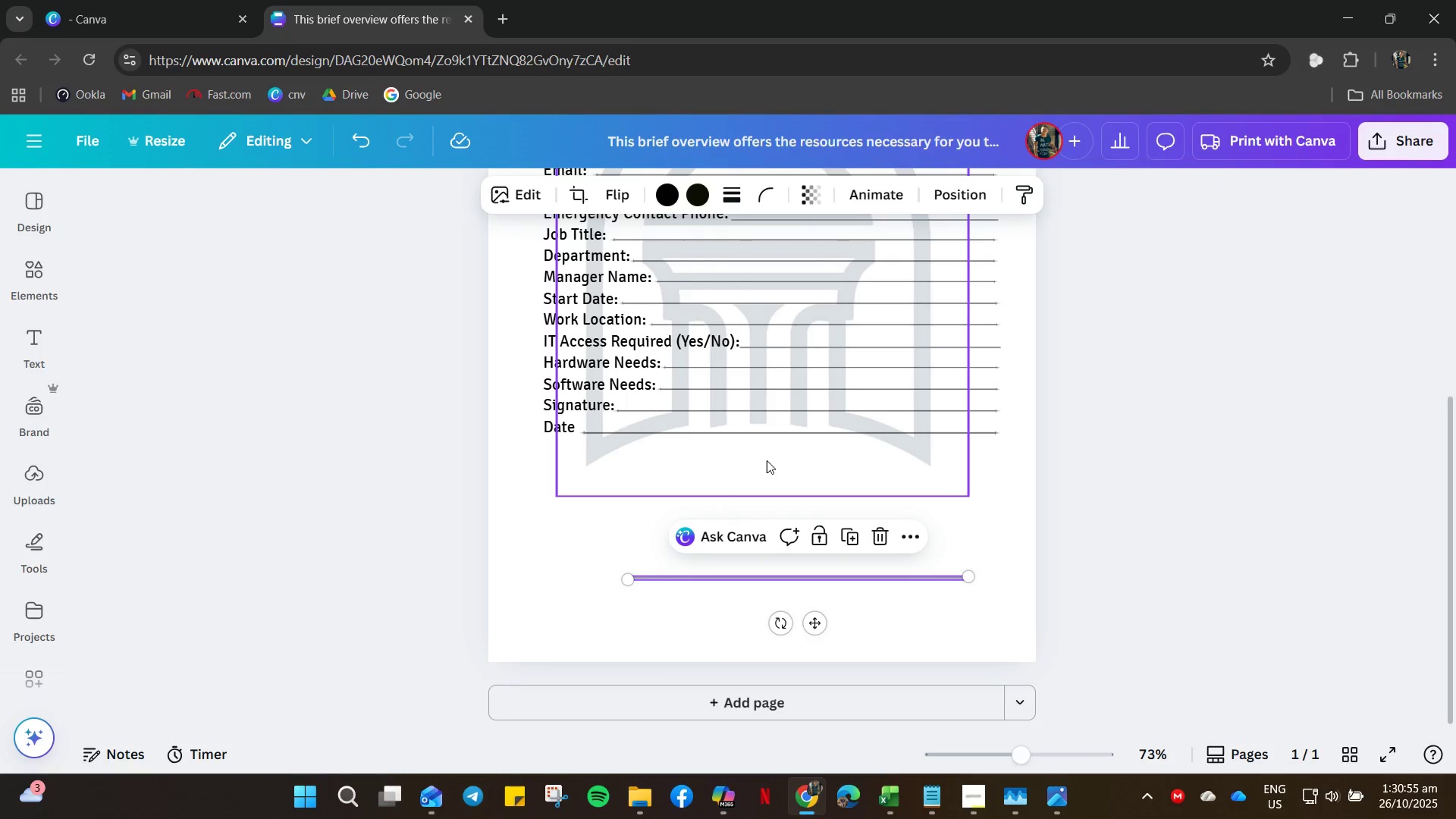 
left_click([548, 410])
 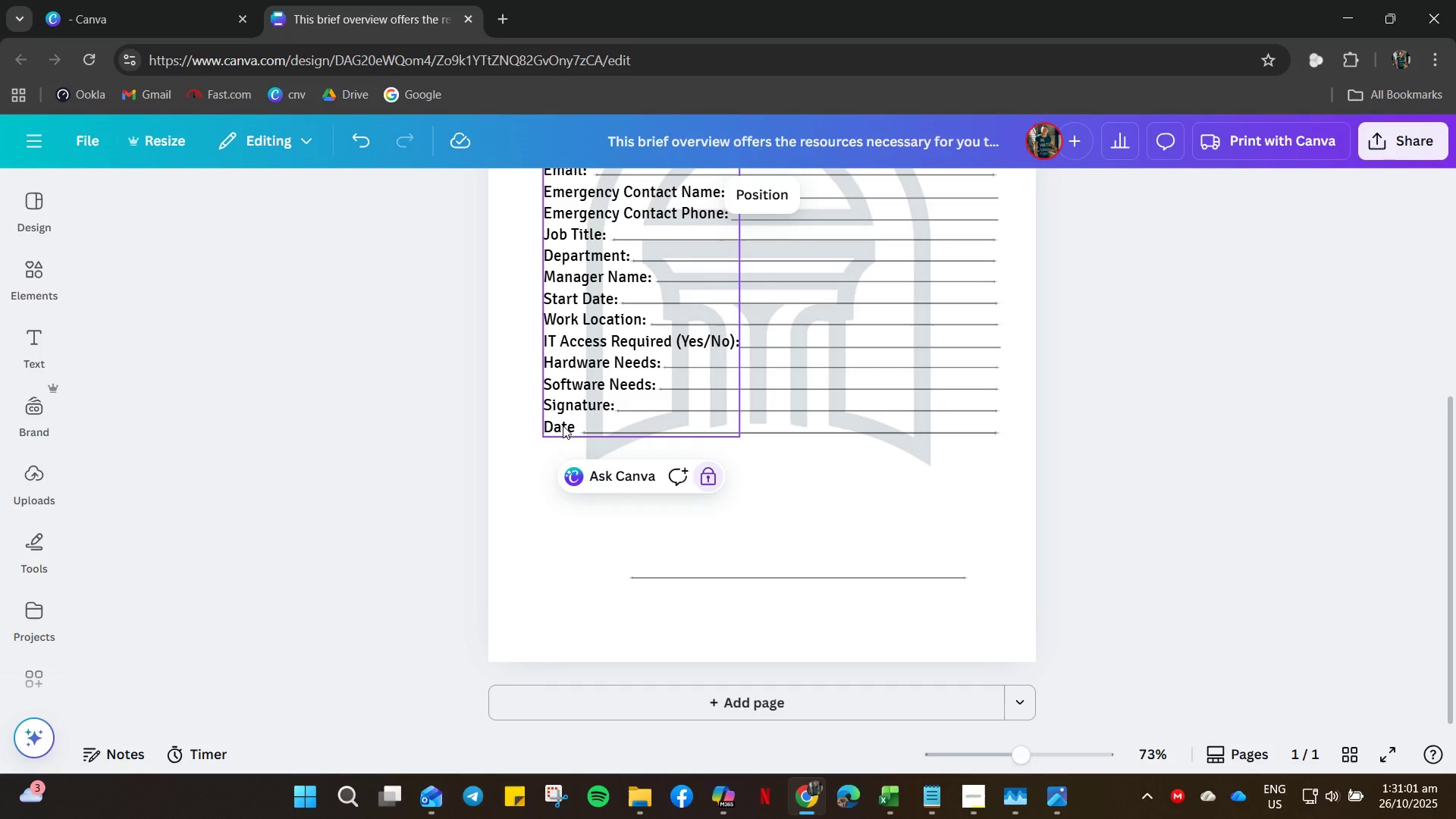 
right_click([563, 425])
 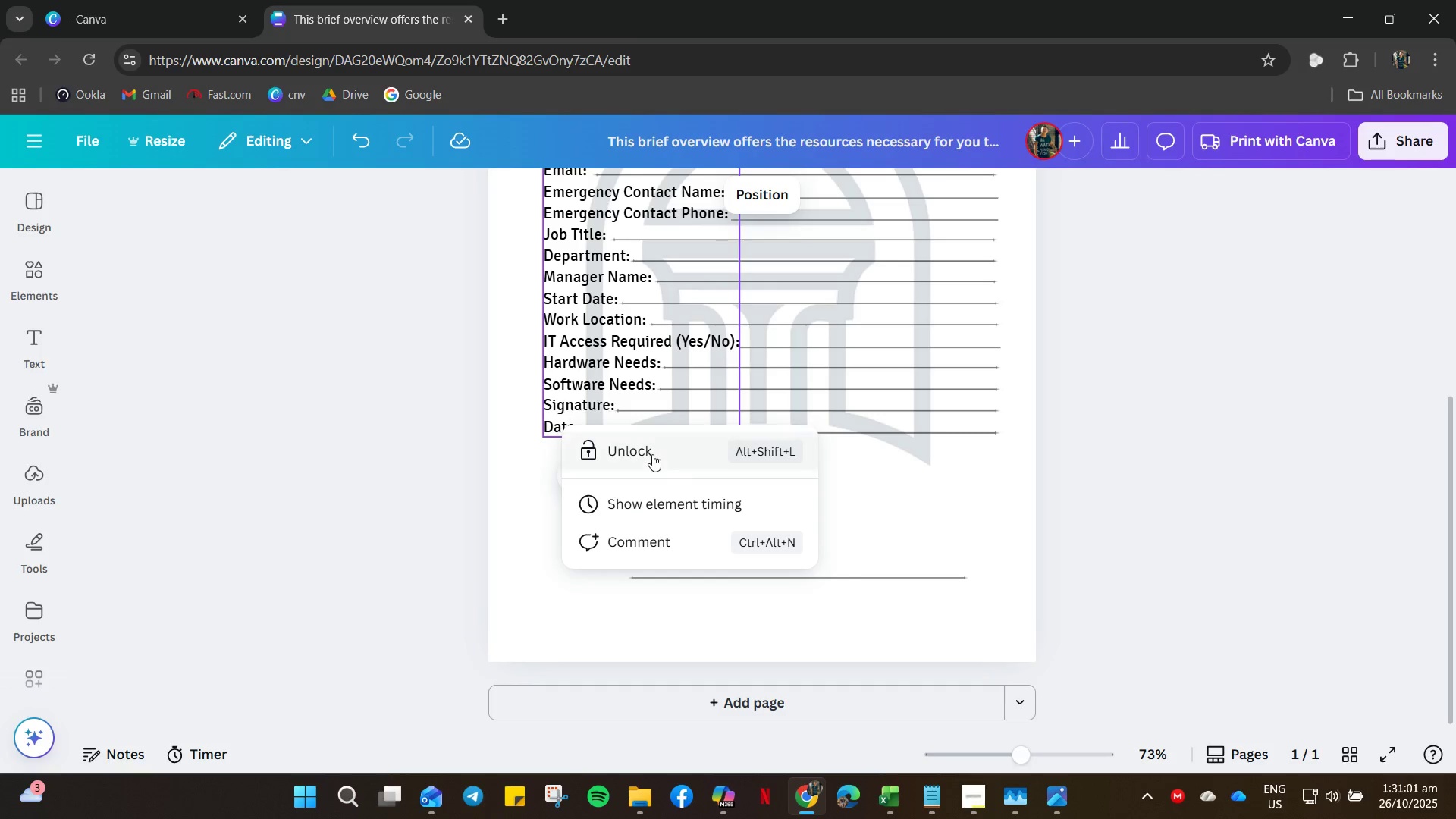 
left_click([652, 454])
 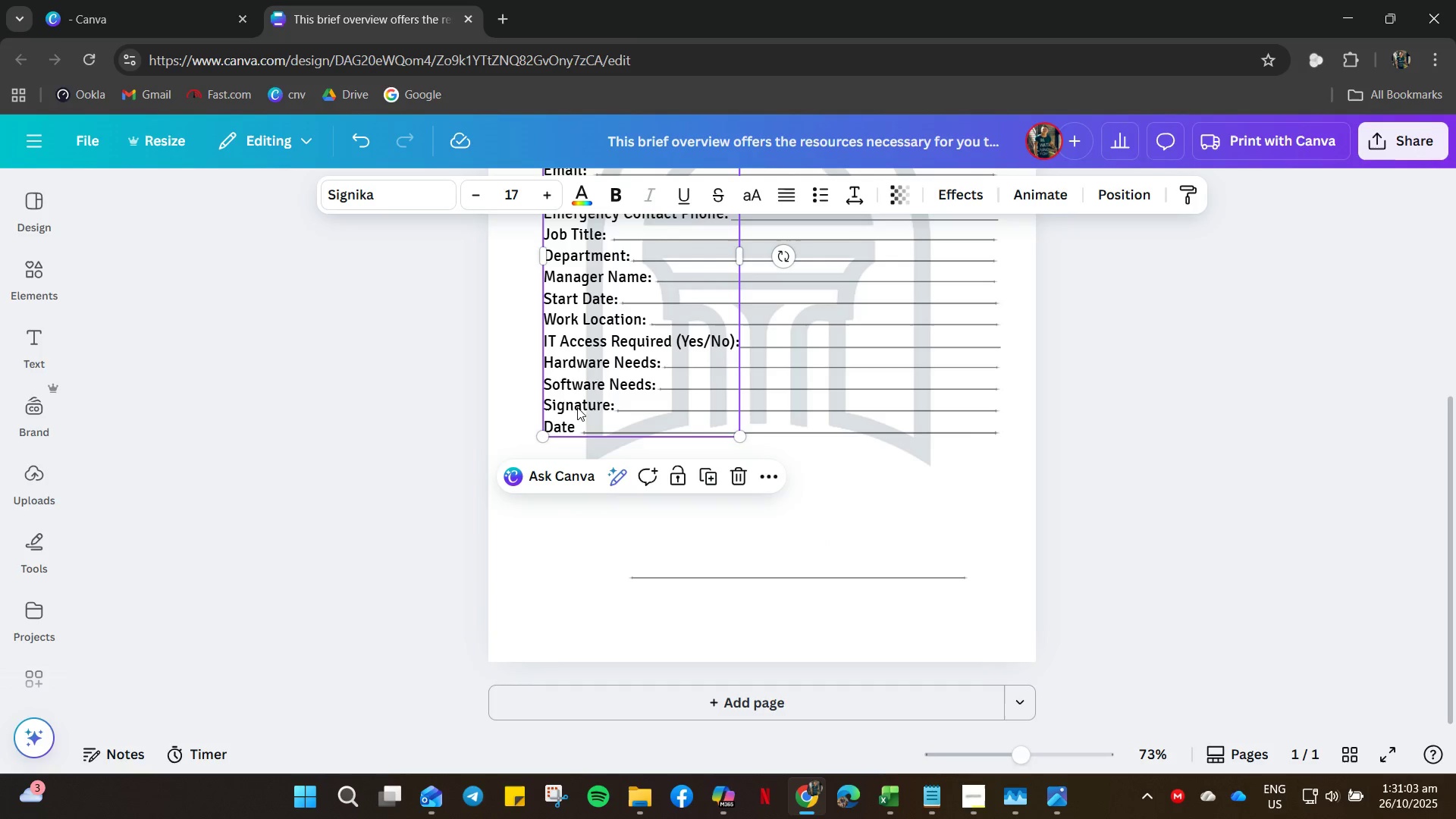 
left_click([568, 418])
 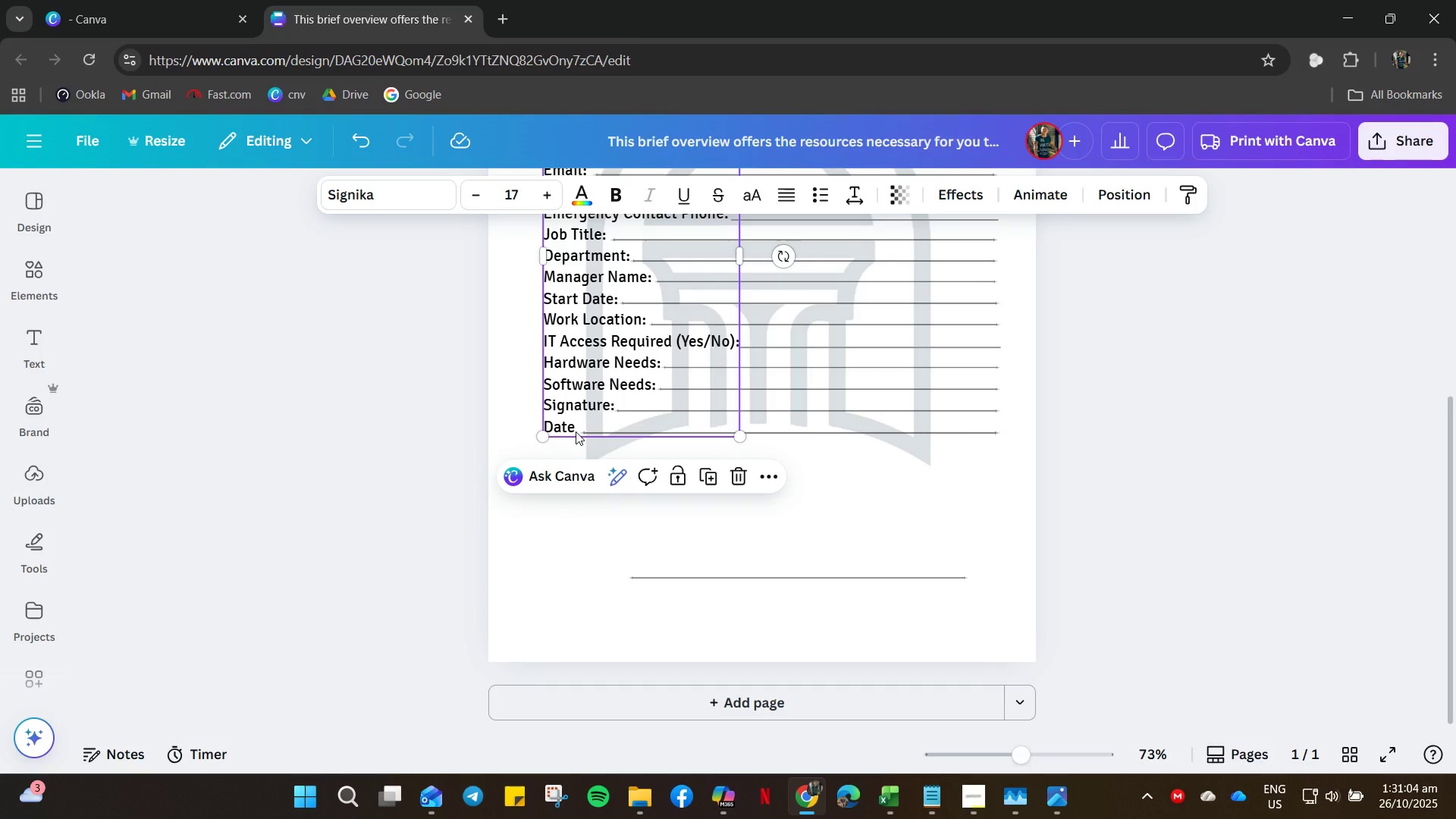 
double_click([574, 424])
 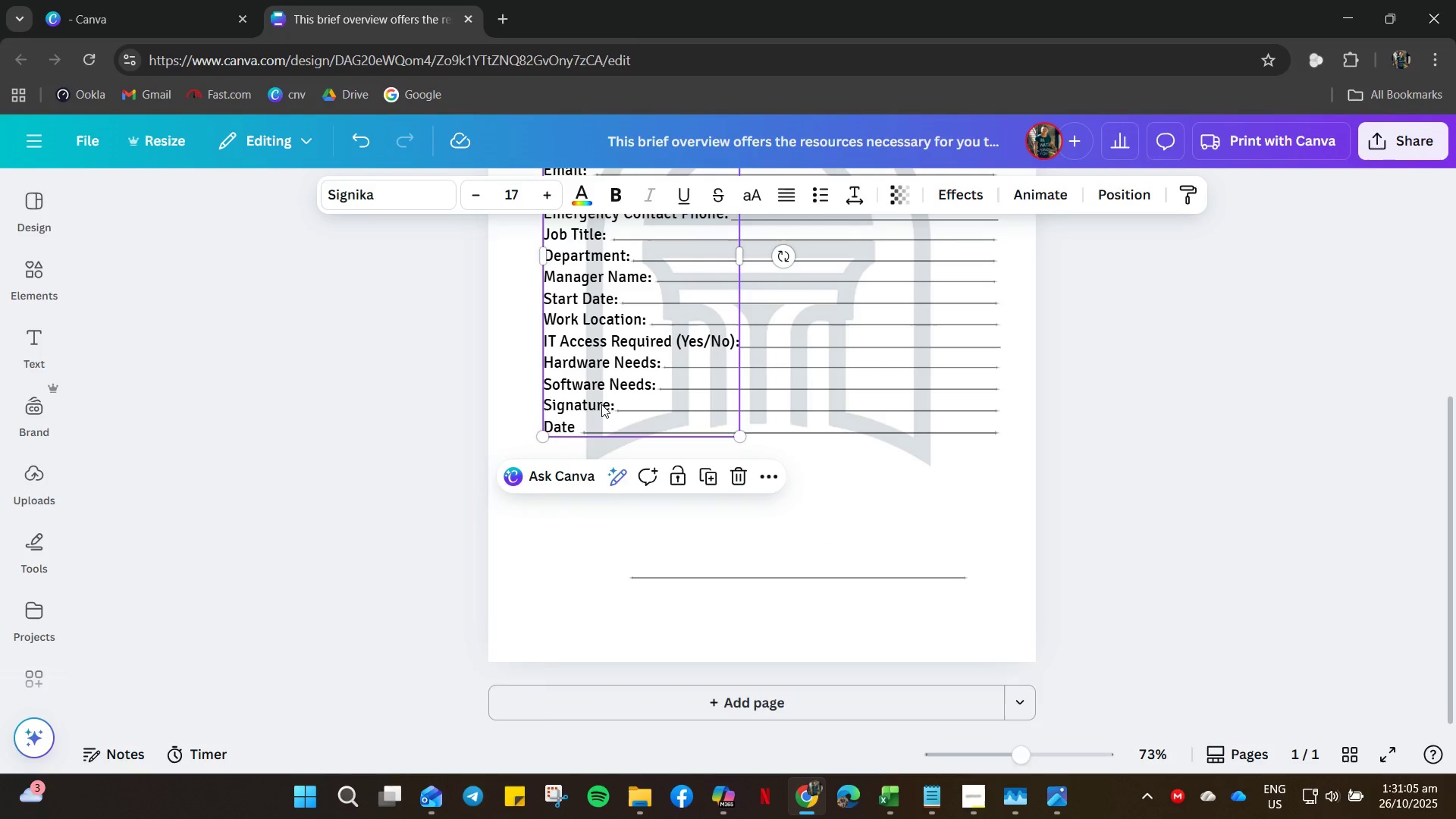 
left_click([718, 319])
 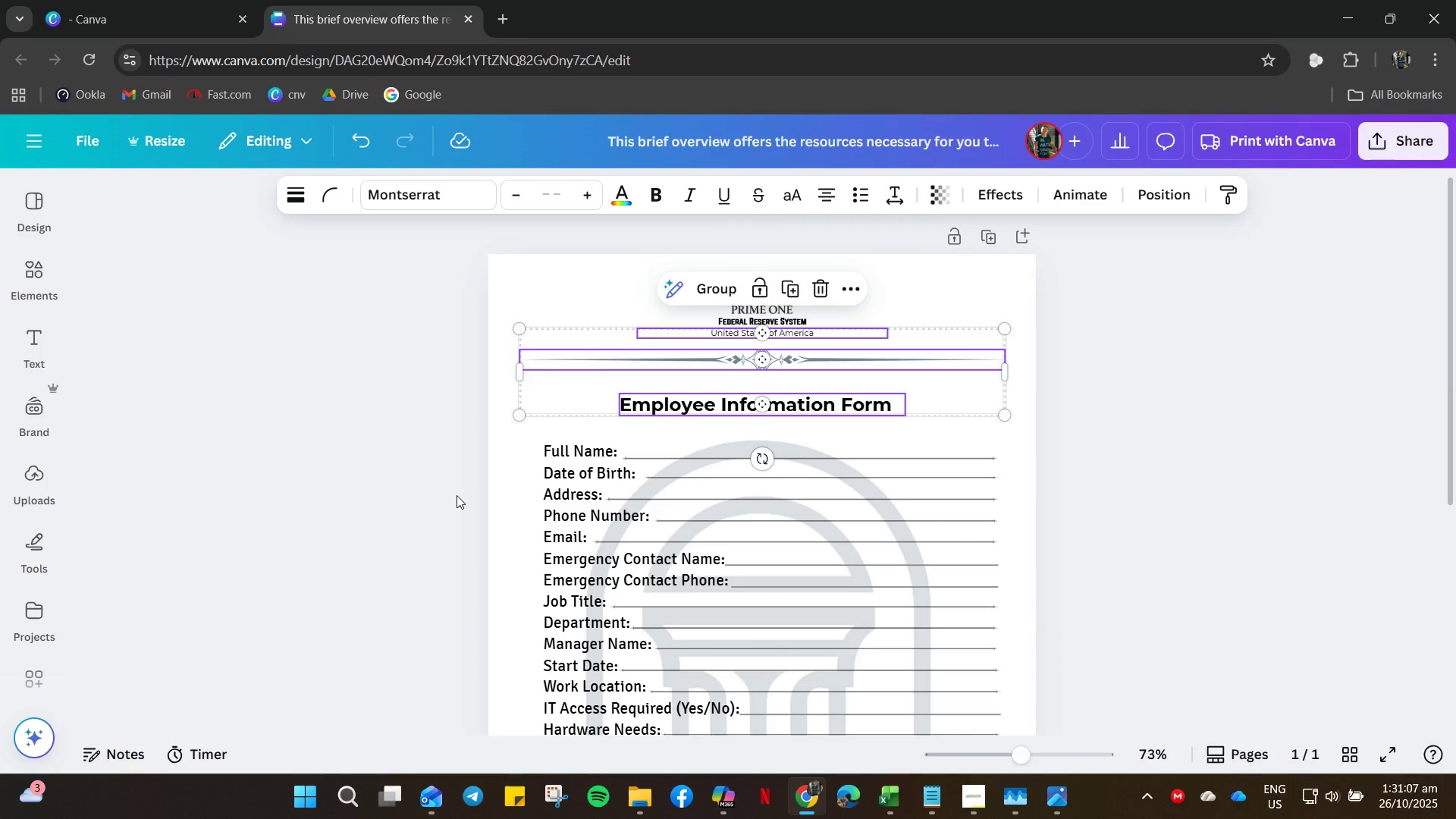 
left_click([440, 504])
 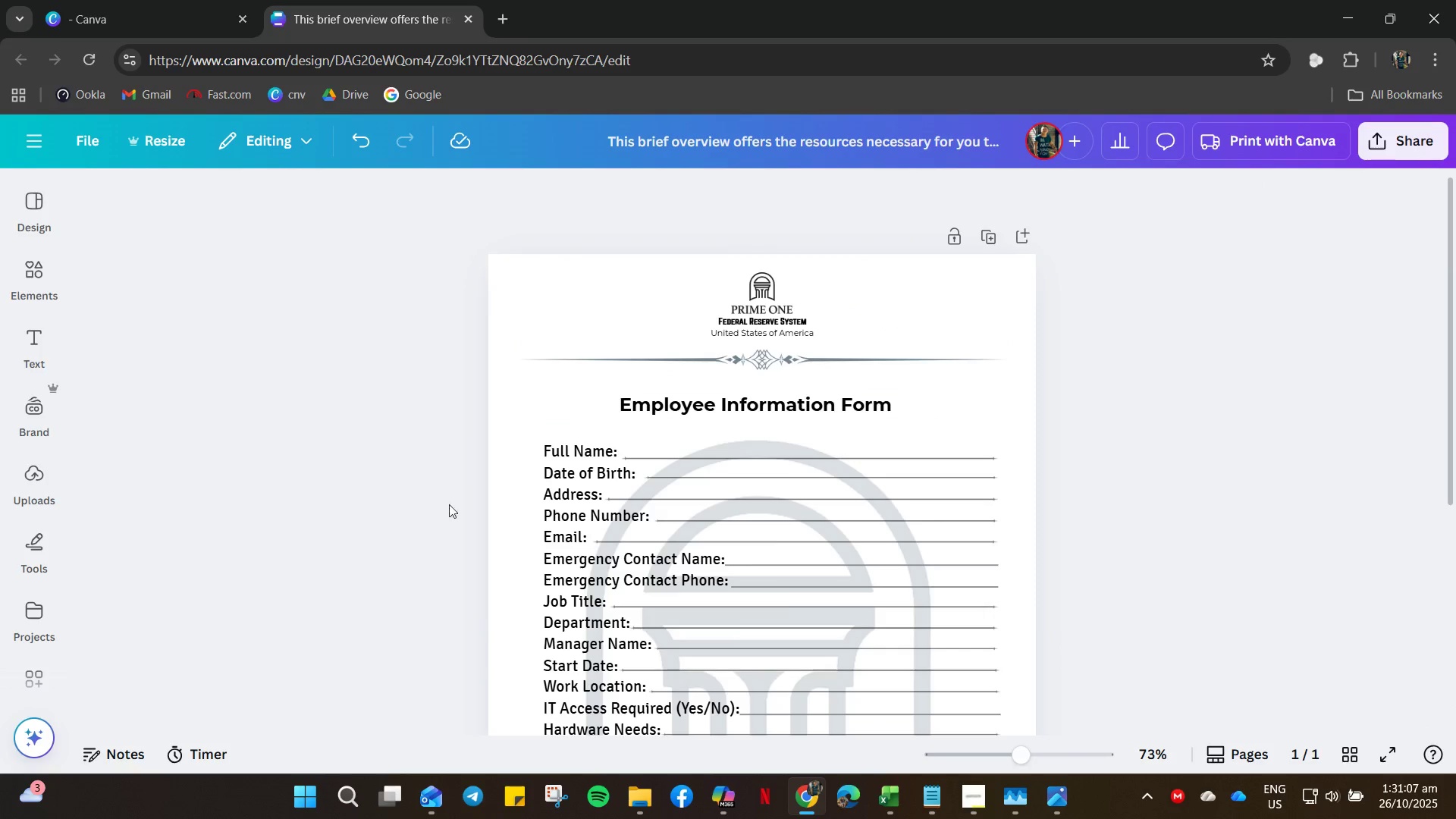 
scroll: coordinate [456, 514], scroll_direction: down, amount: 6.0
 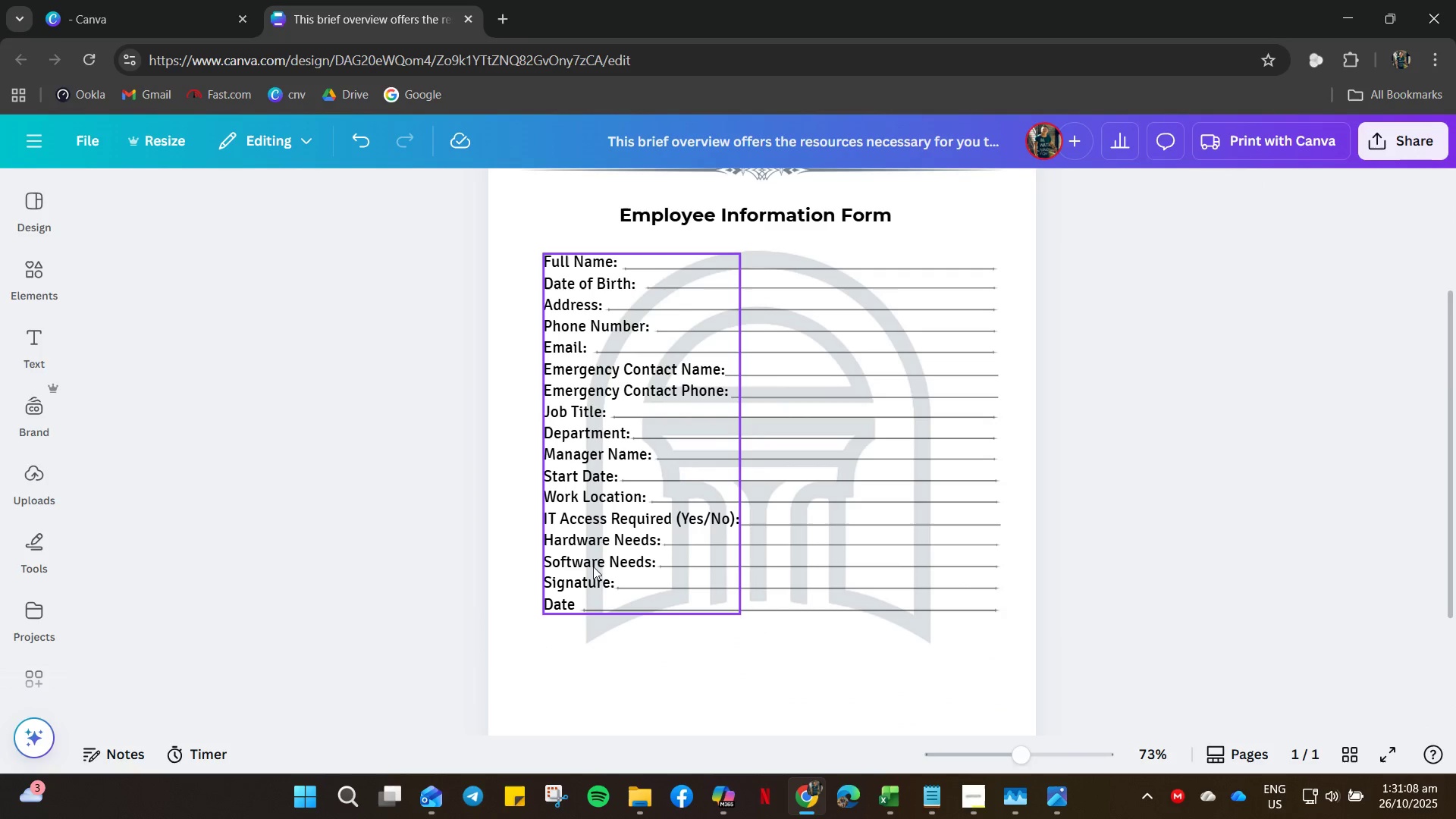 
hold_key(key=ControlLeft, duration=0.52)
scroll: coordinate [448, 579], scroll_direction: up, amount: 1.0
 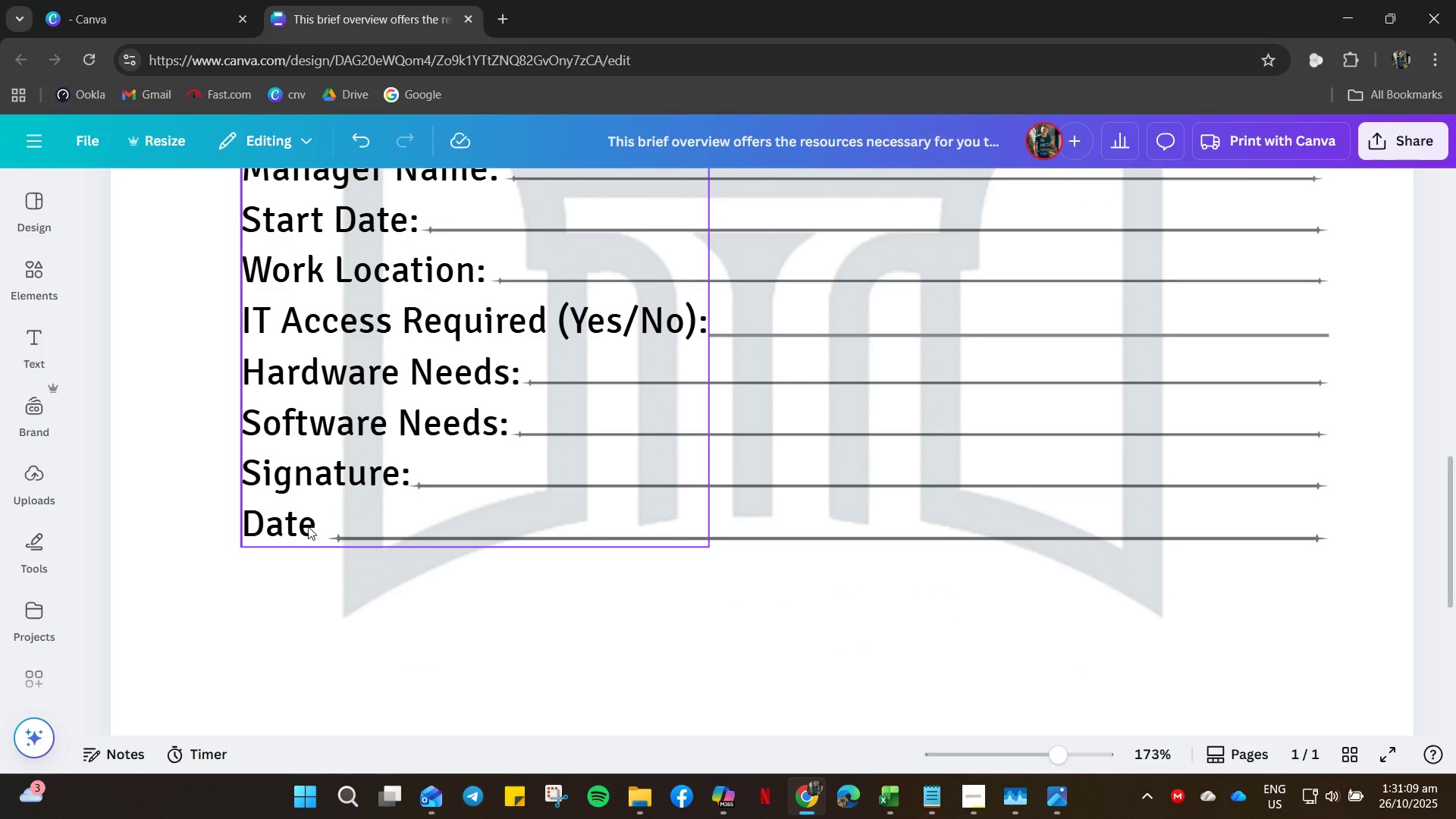 
left_click([303, 523])
 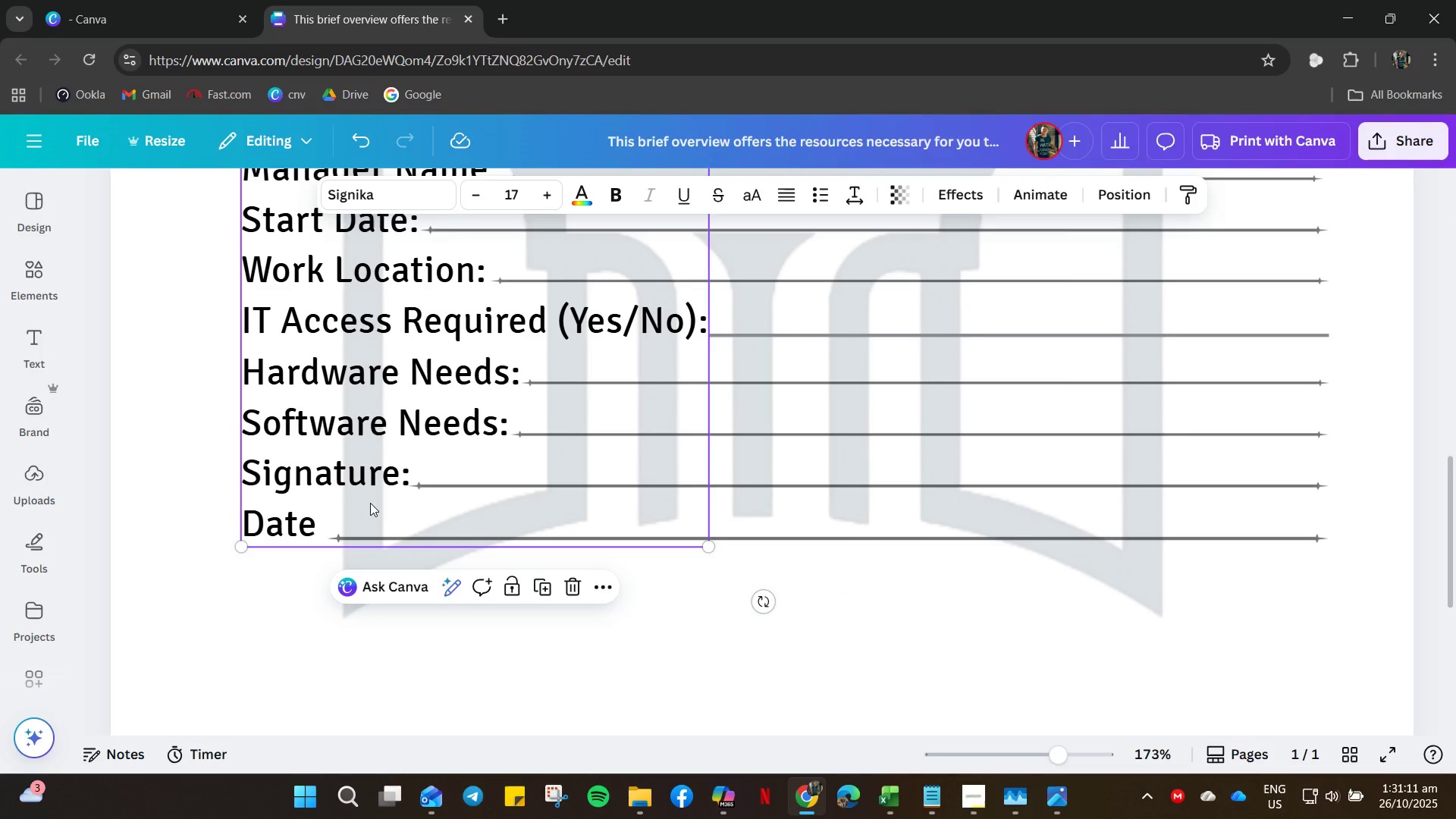 
key(ArrowLeft)
 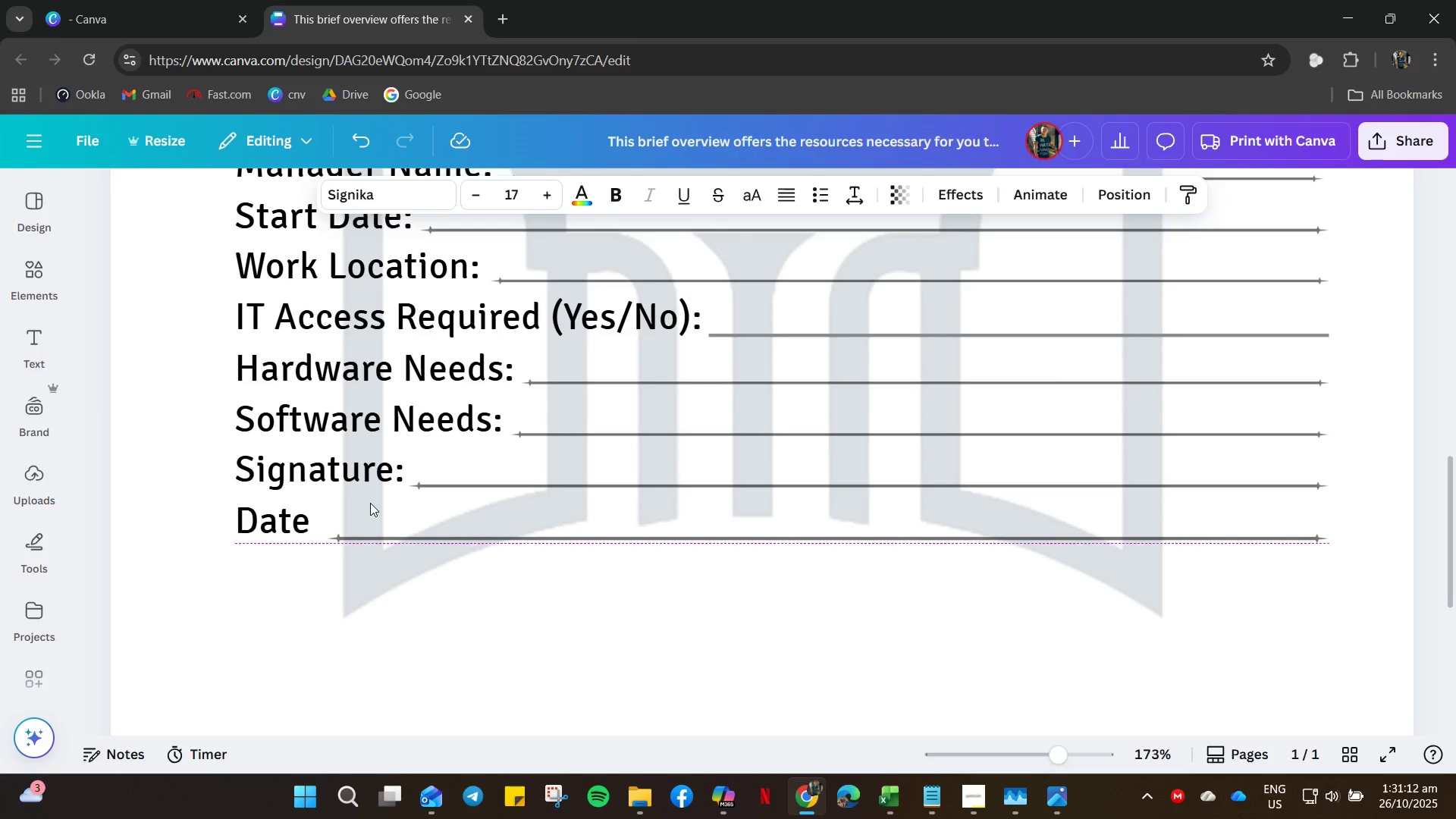 
key(ArrowUp)
 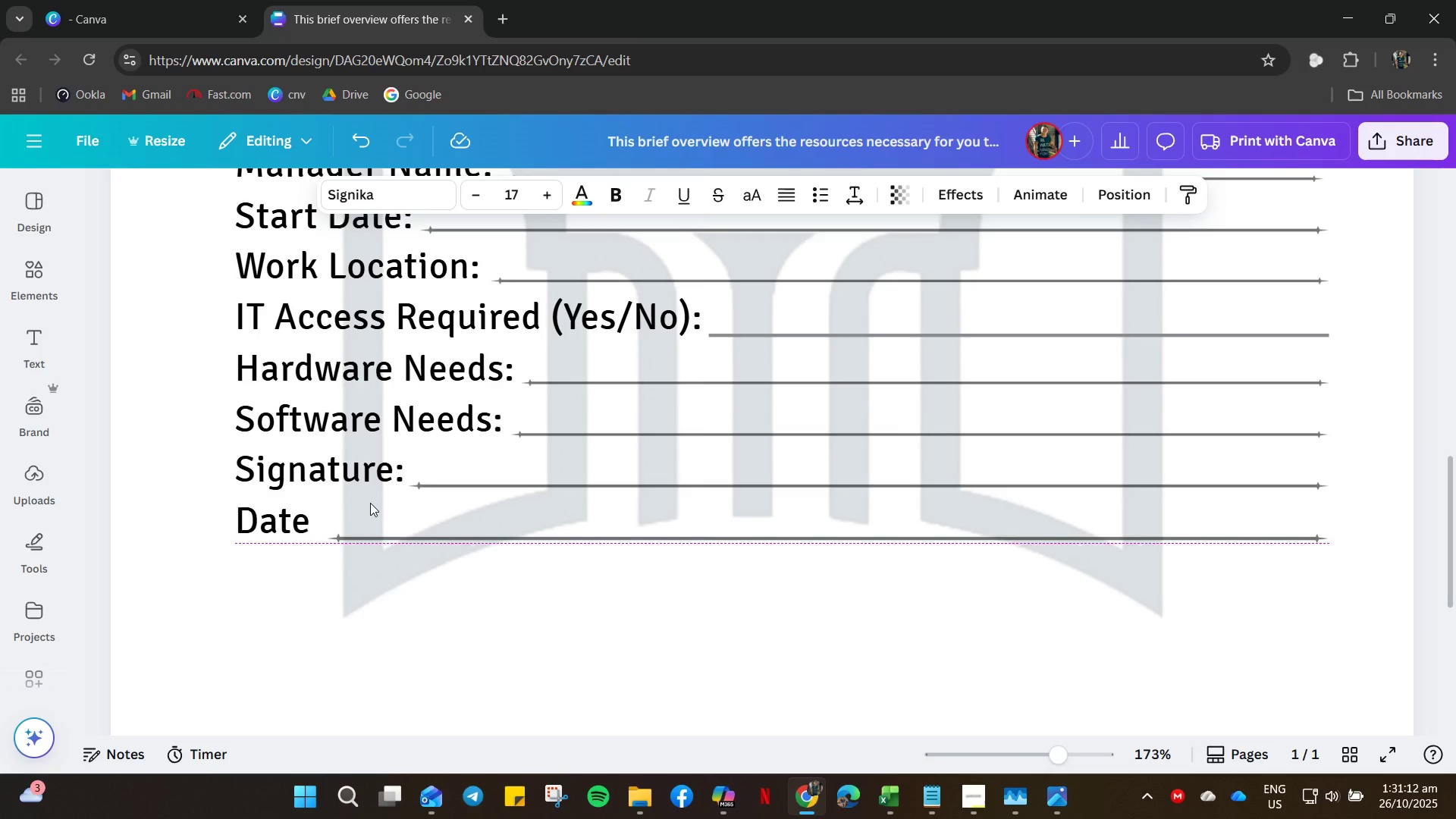 
key(ArrowLeft)
 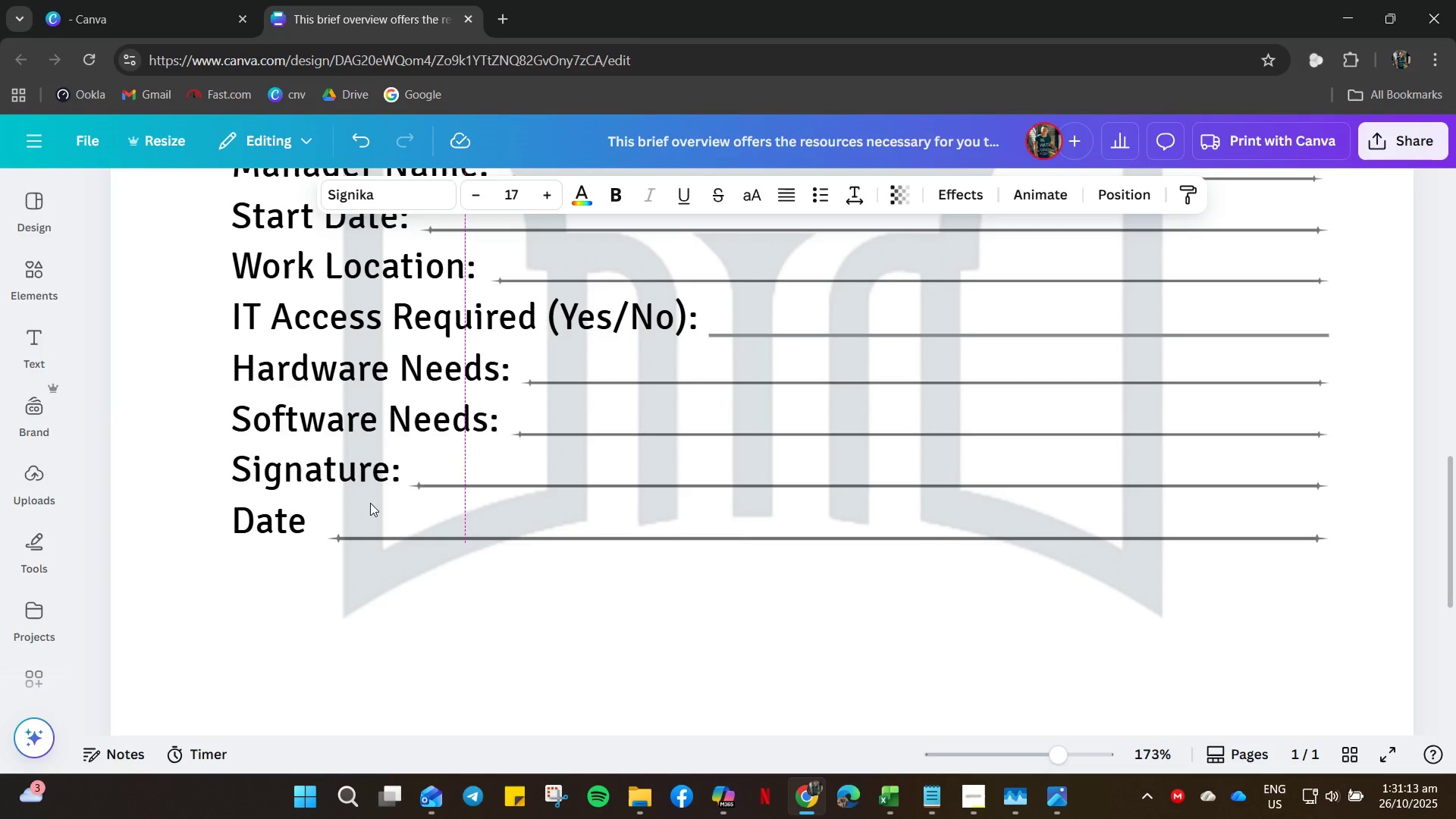 
key(ArrowDown)
 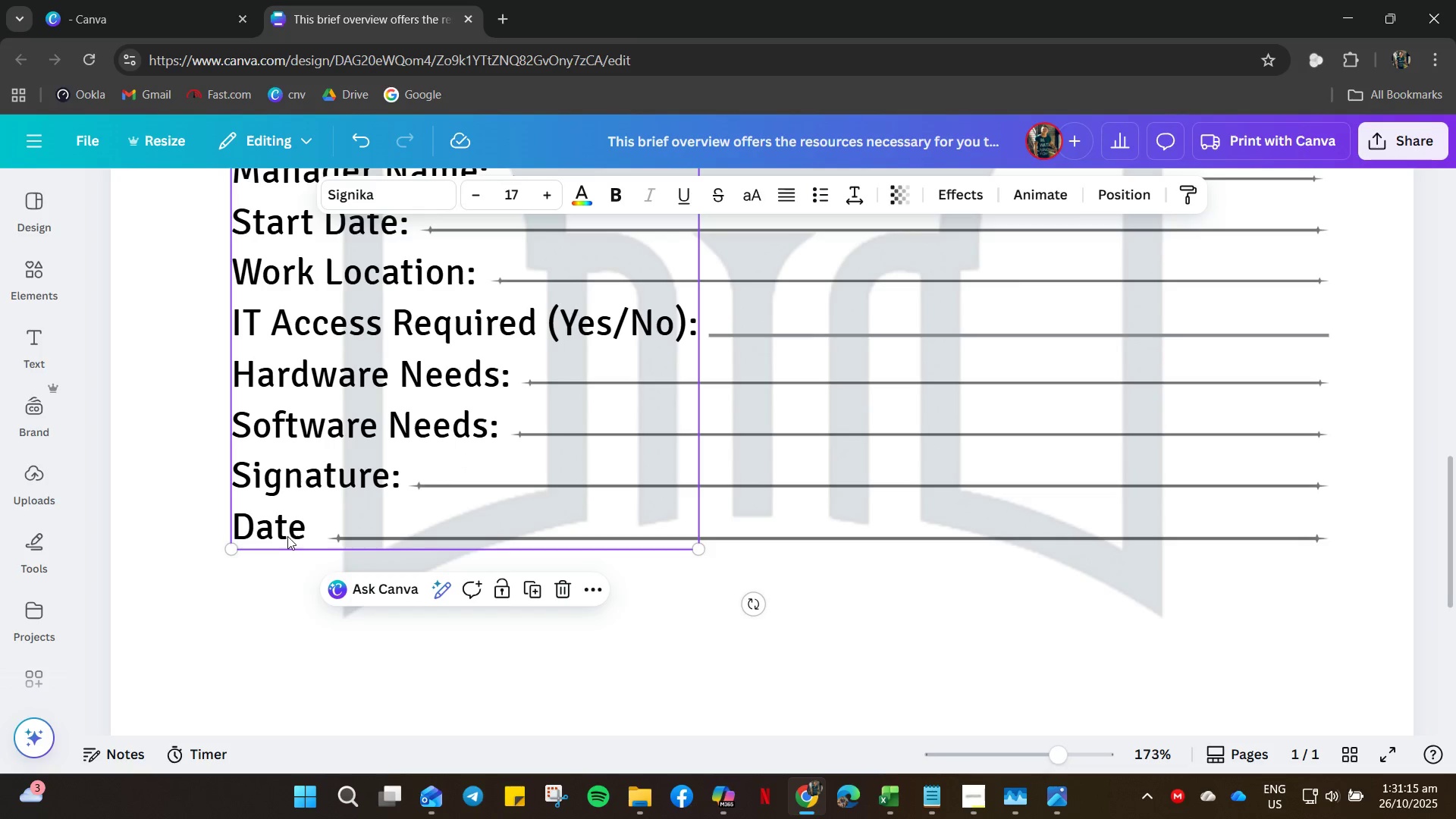 
left_click([302, 534])
 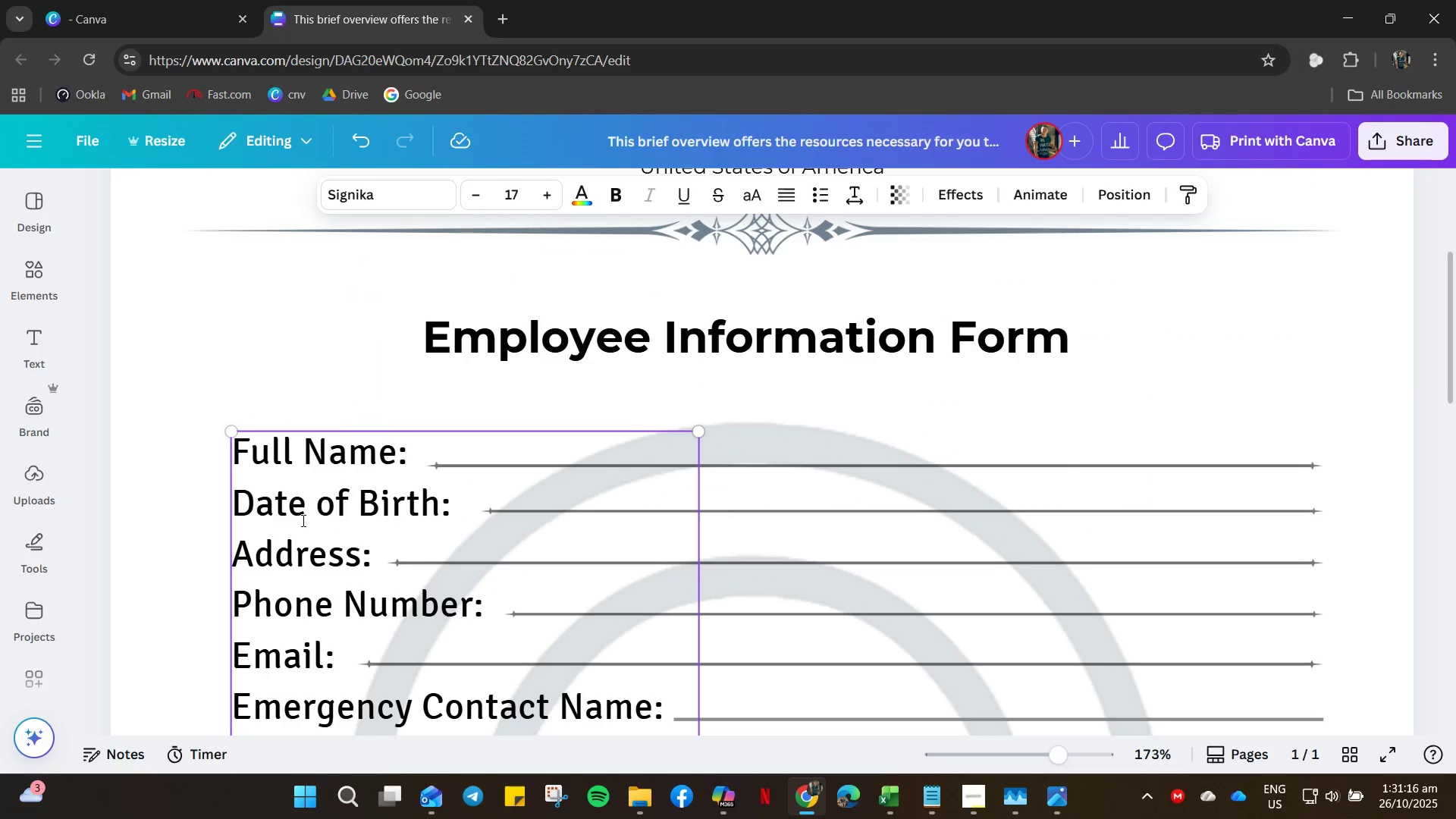 
right_click([302, 520])
 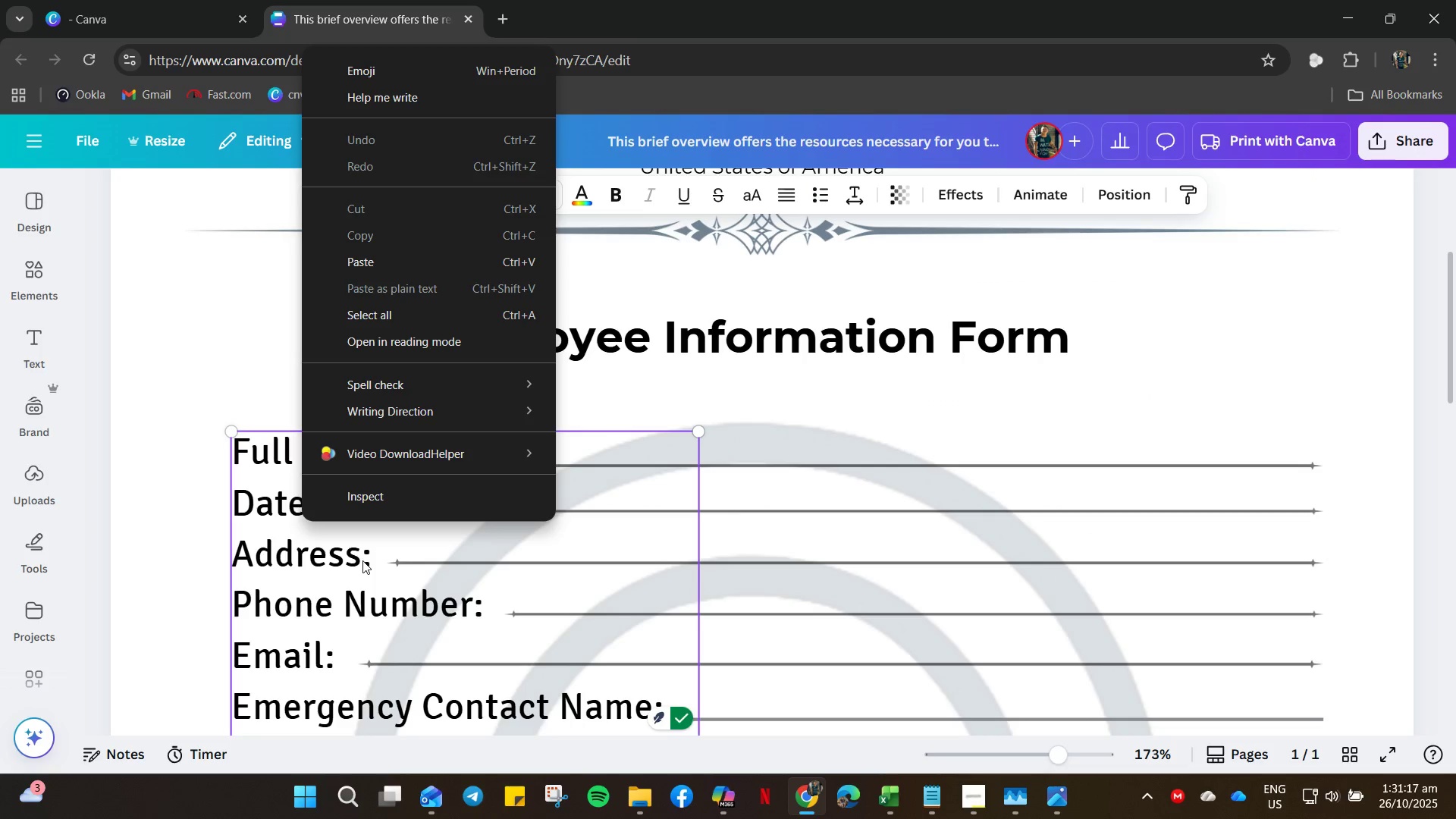 
left_click([362, 560])
 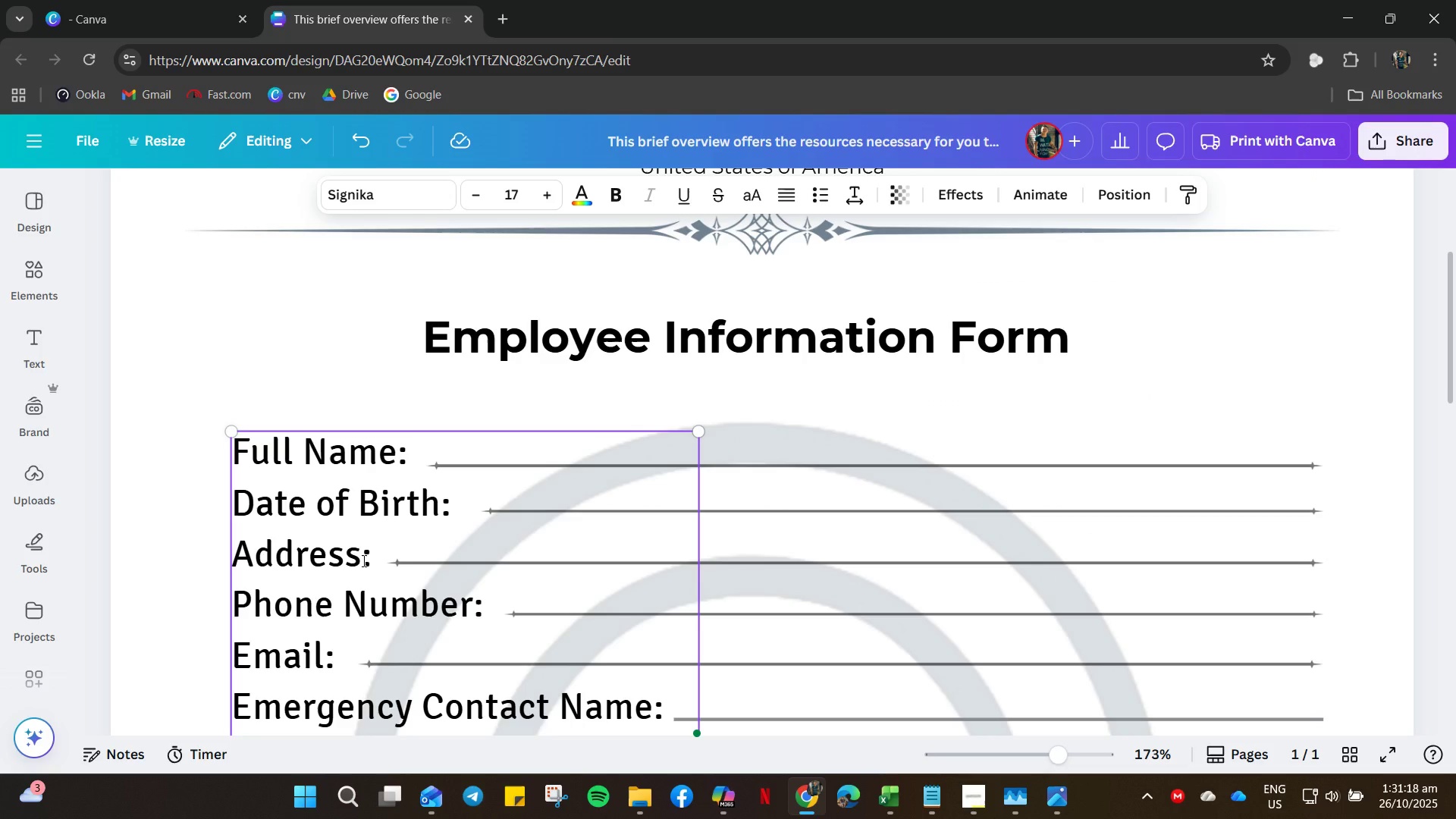 
hold_key(key=ArrowDown, duration=1.39)
 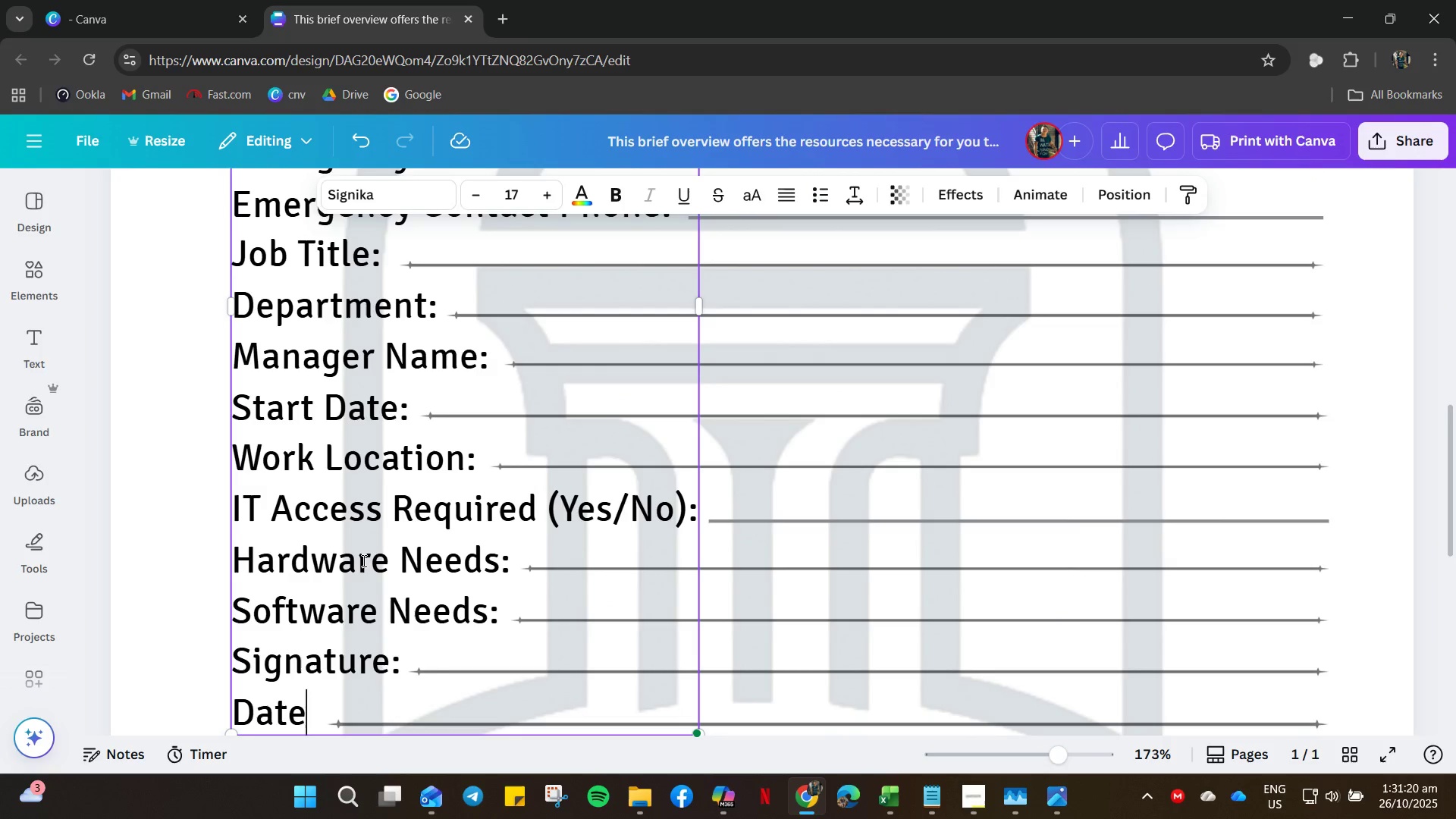 
hold_key(key=ShiftRight, duration=0.36)
 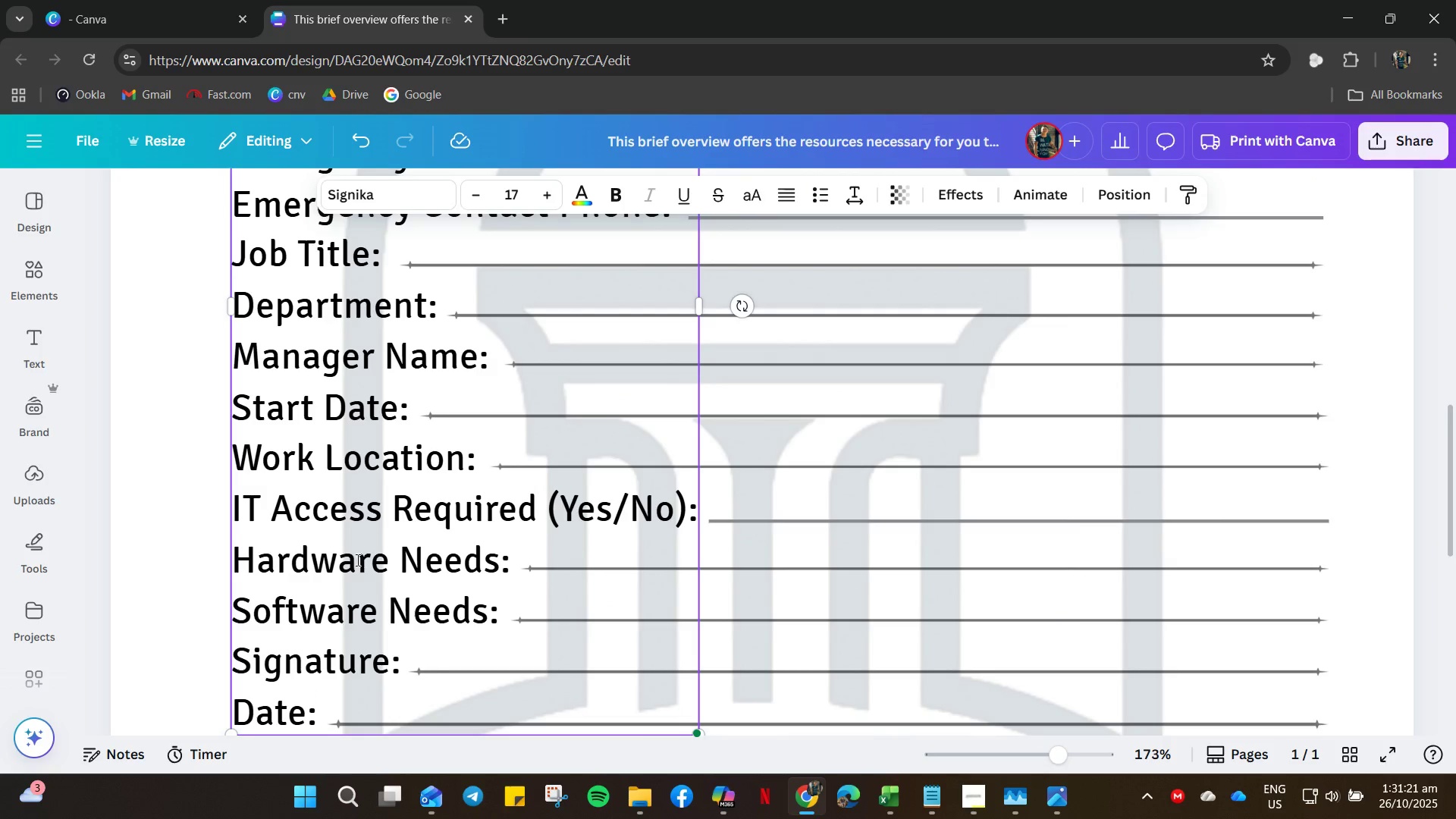 
left_click([479, 651])
 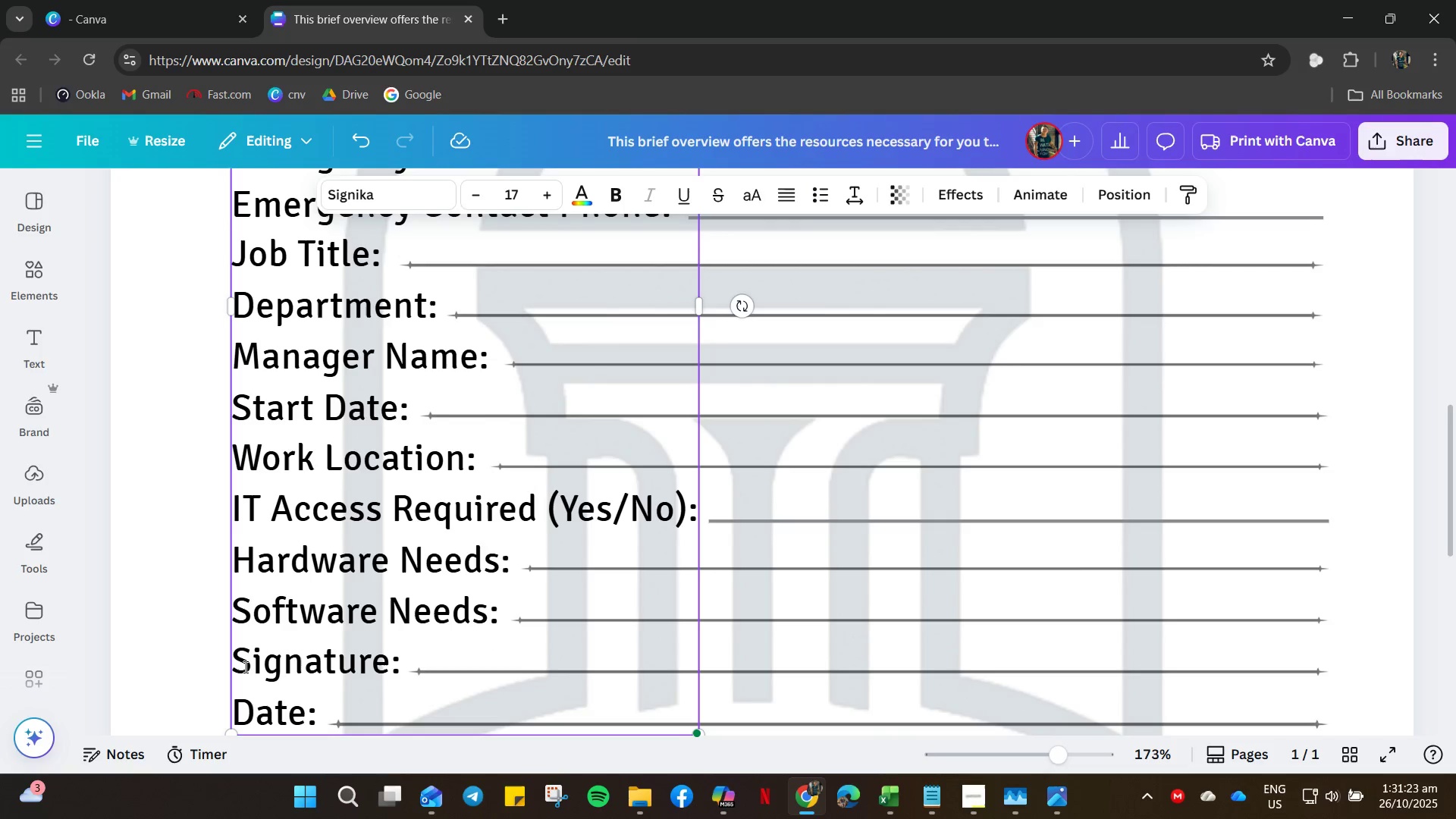 
left_click([242, 666])
 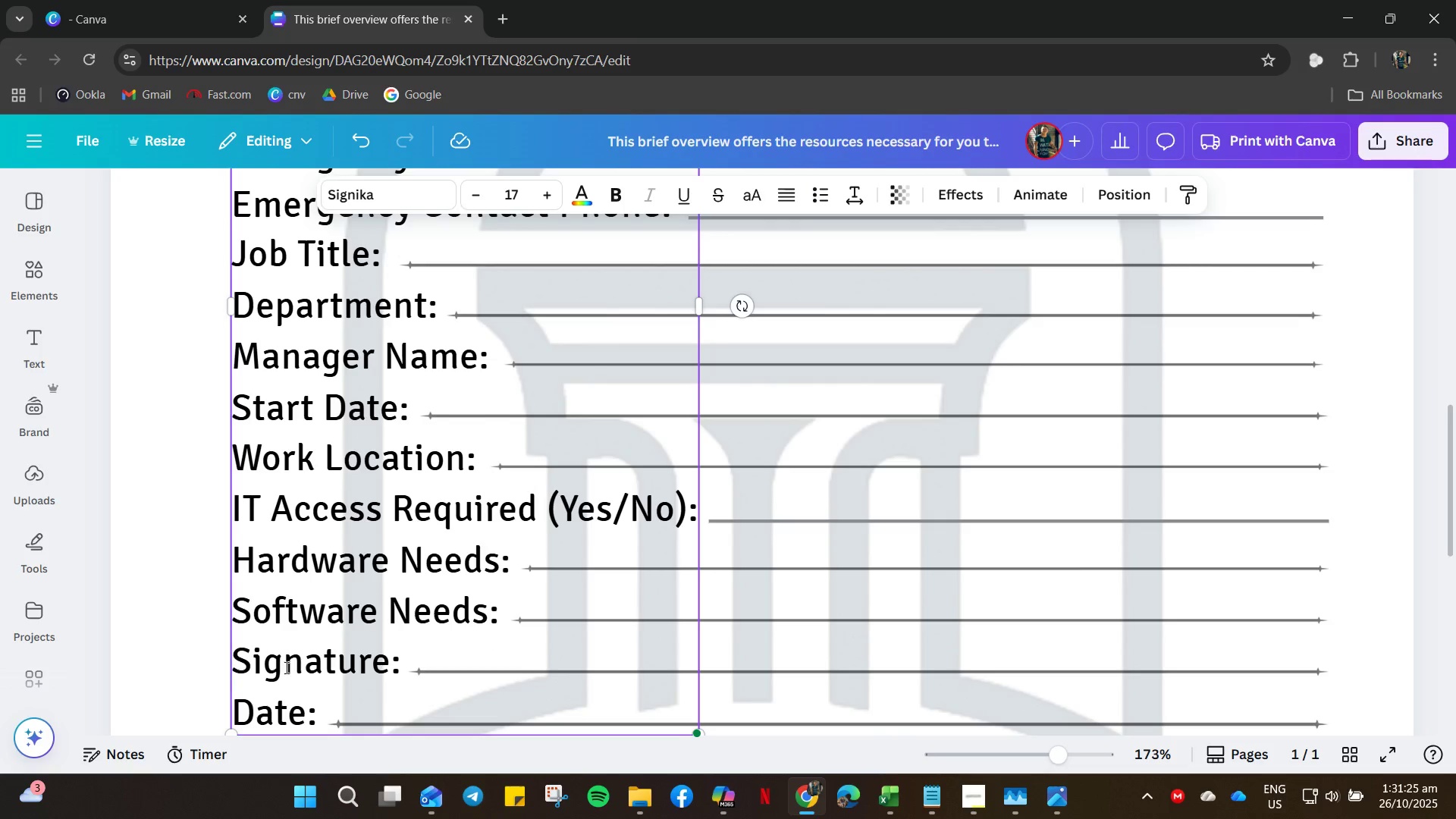 
key(Enter)
 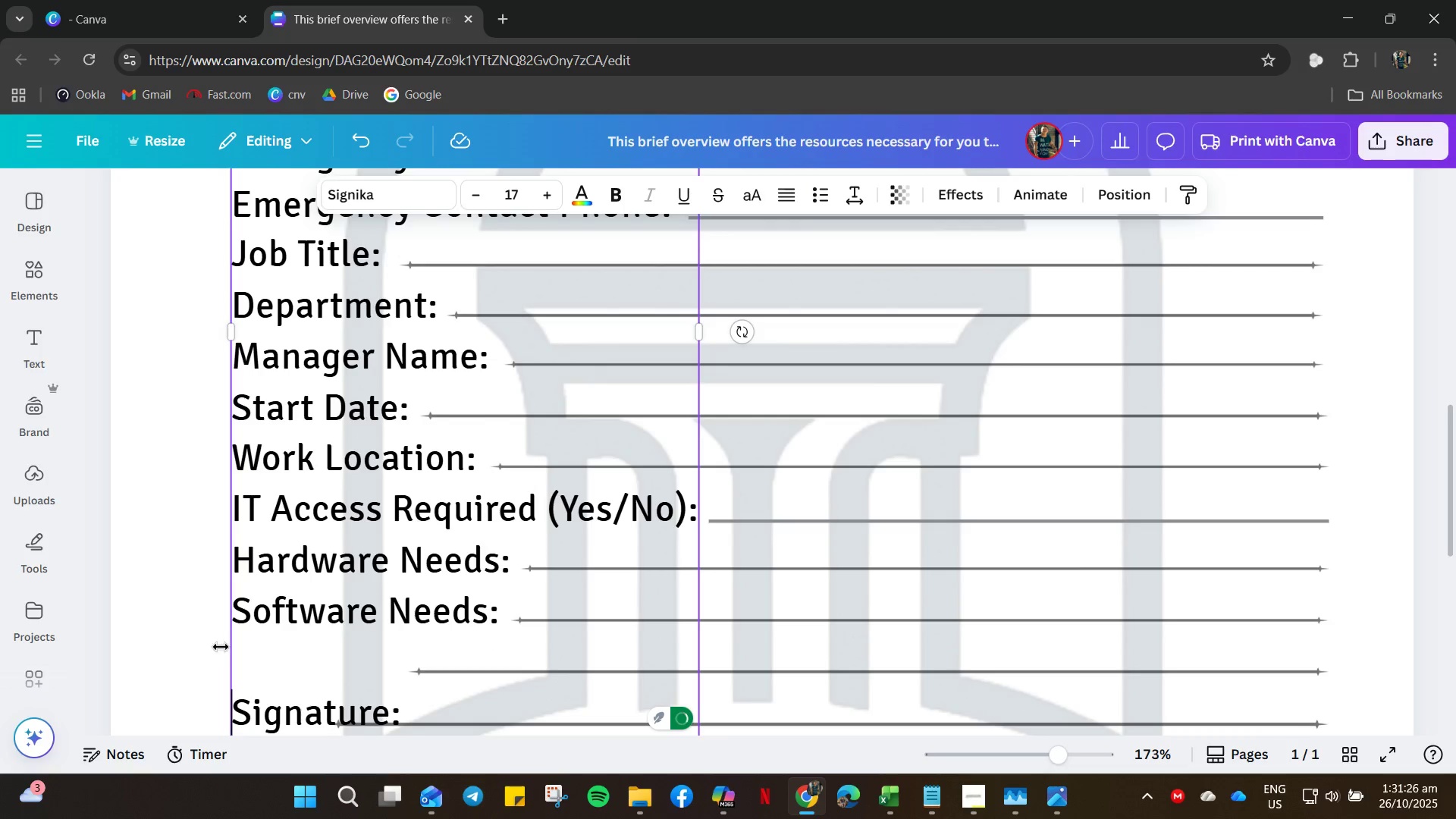 
key(Enter)
 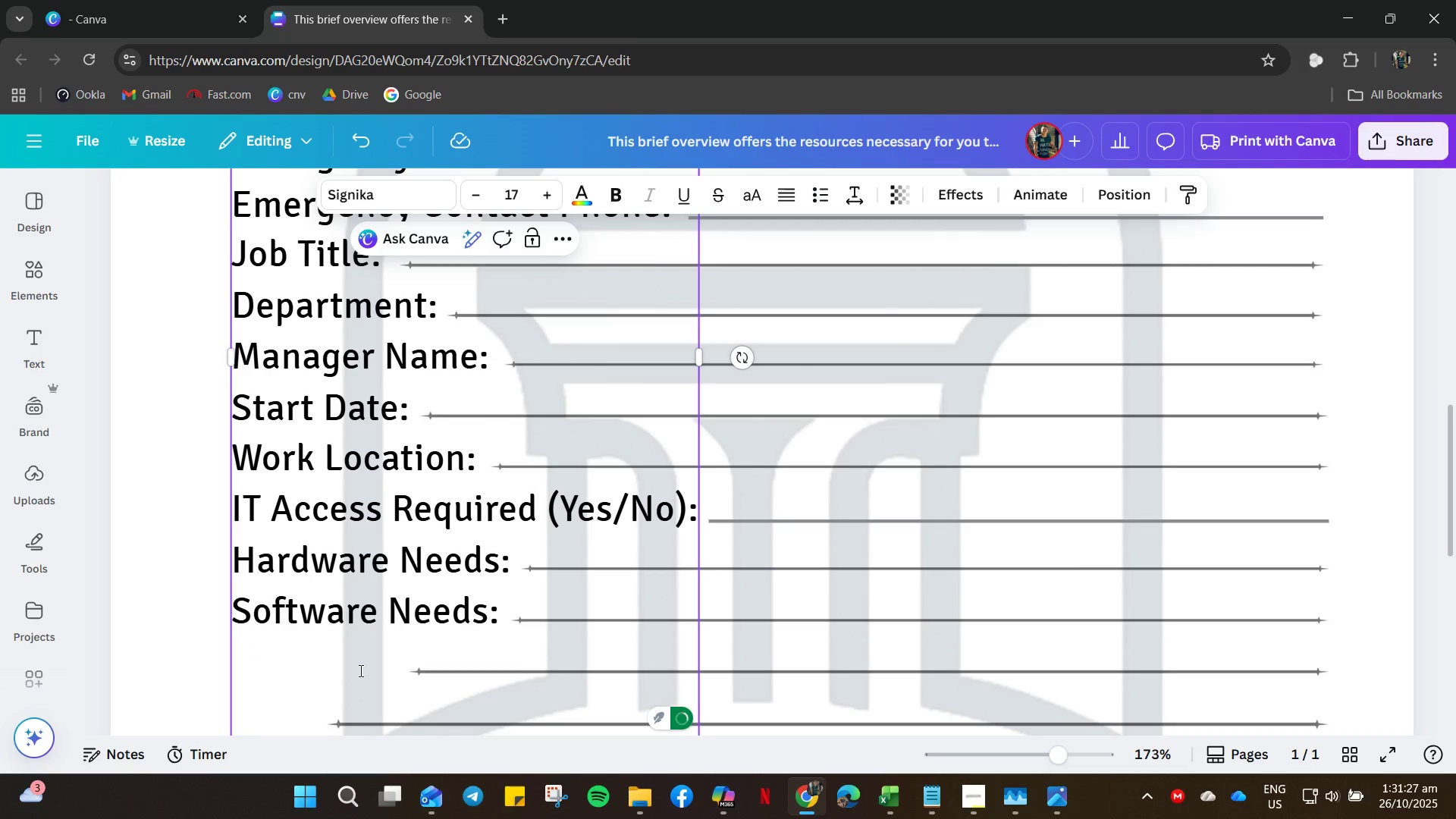 
scroll: coordinate [381, 644], scroll_direction: down, amount: 6.0
 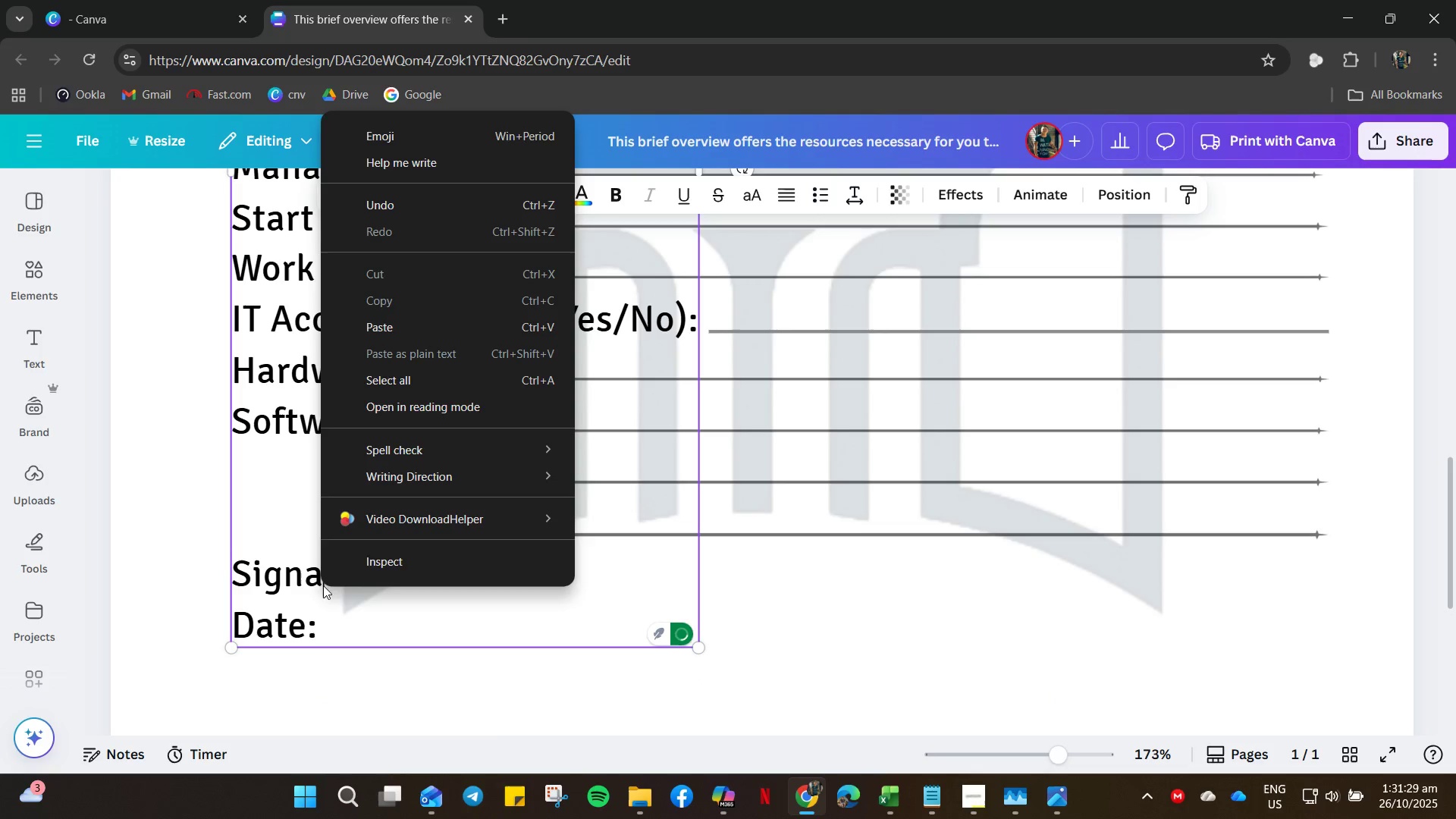 
left_click([297, 596])
 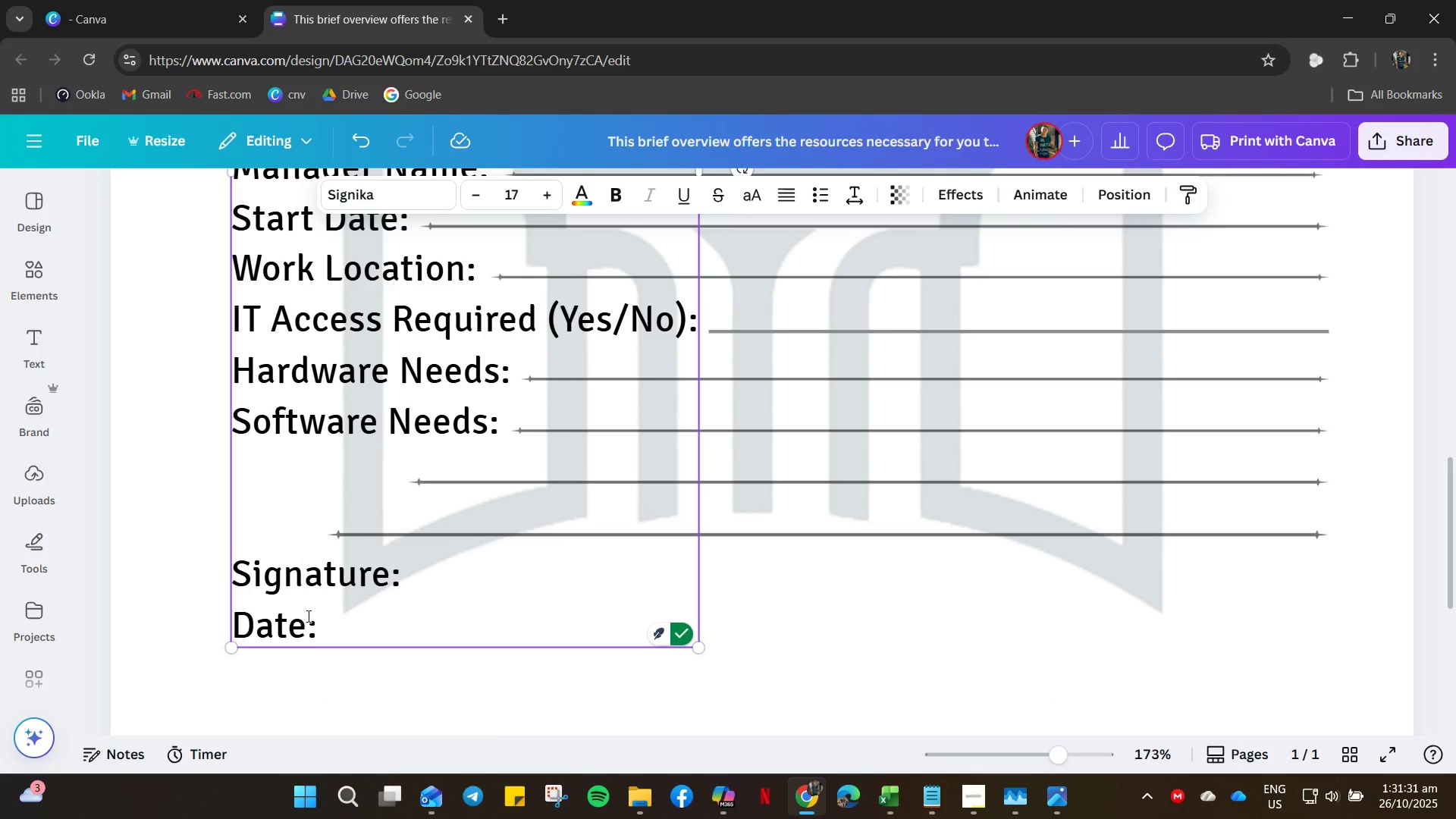 
left_click_drag(start_coordinate=[334, 621], to_coordinate=[339, 623])
 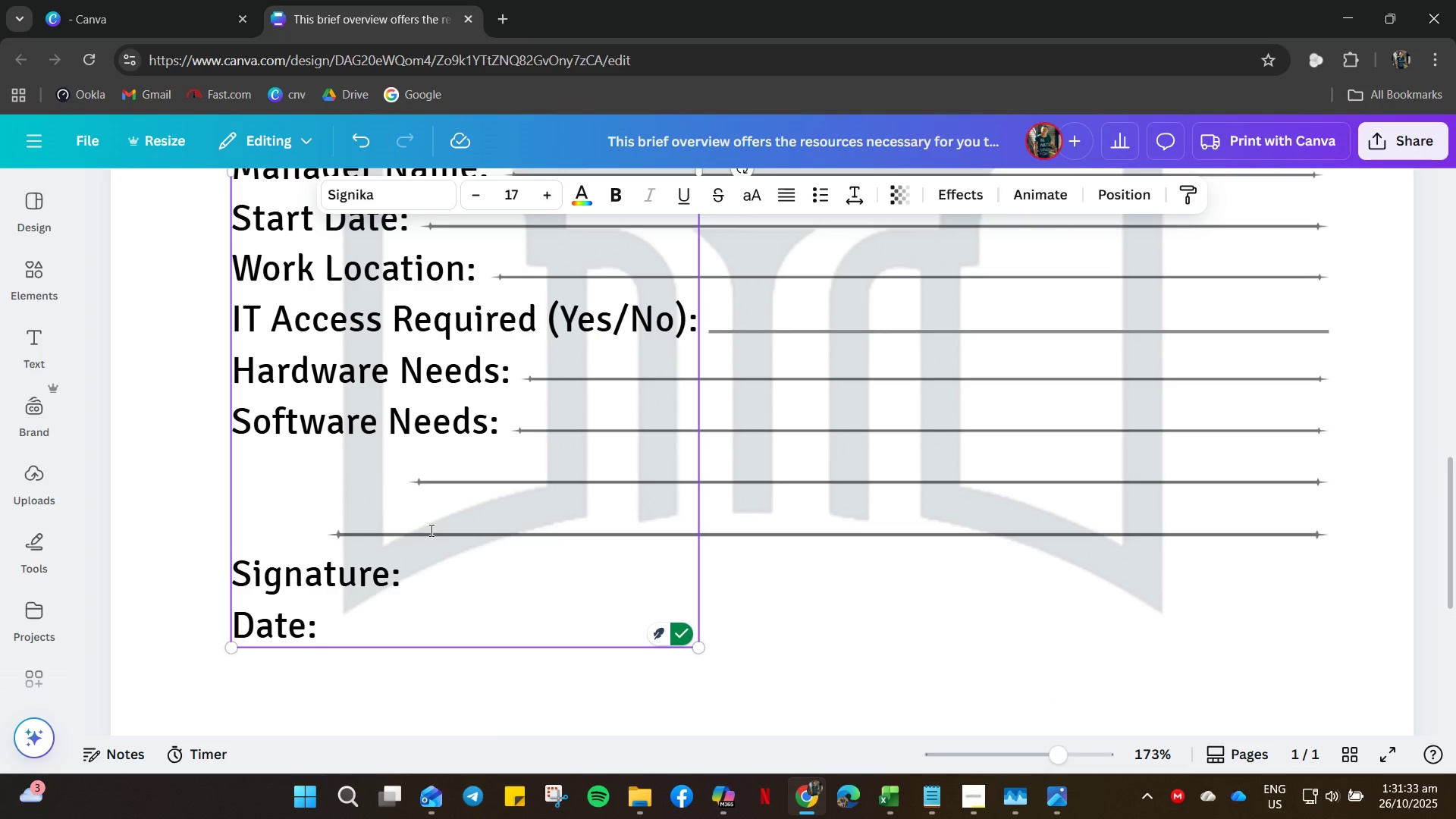 
left_click([425, 539])
 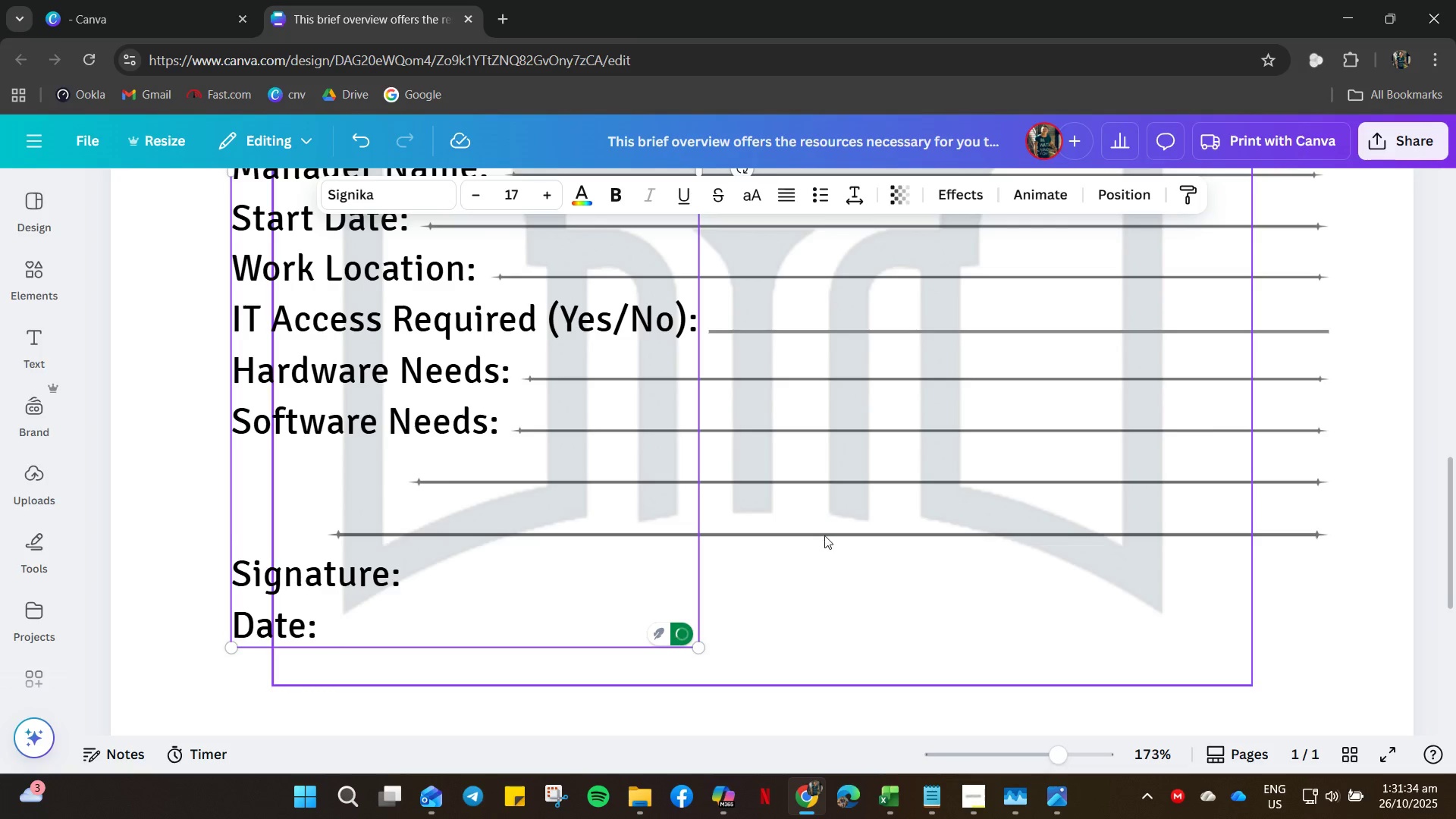 
left_click([826, 529])
 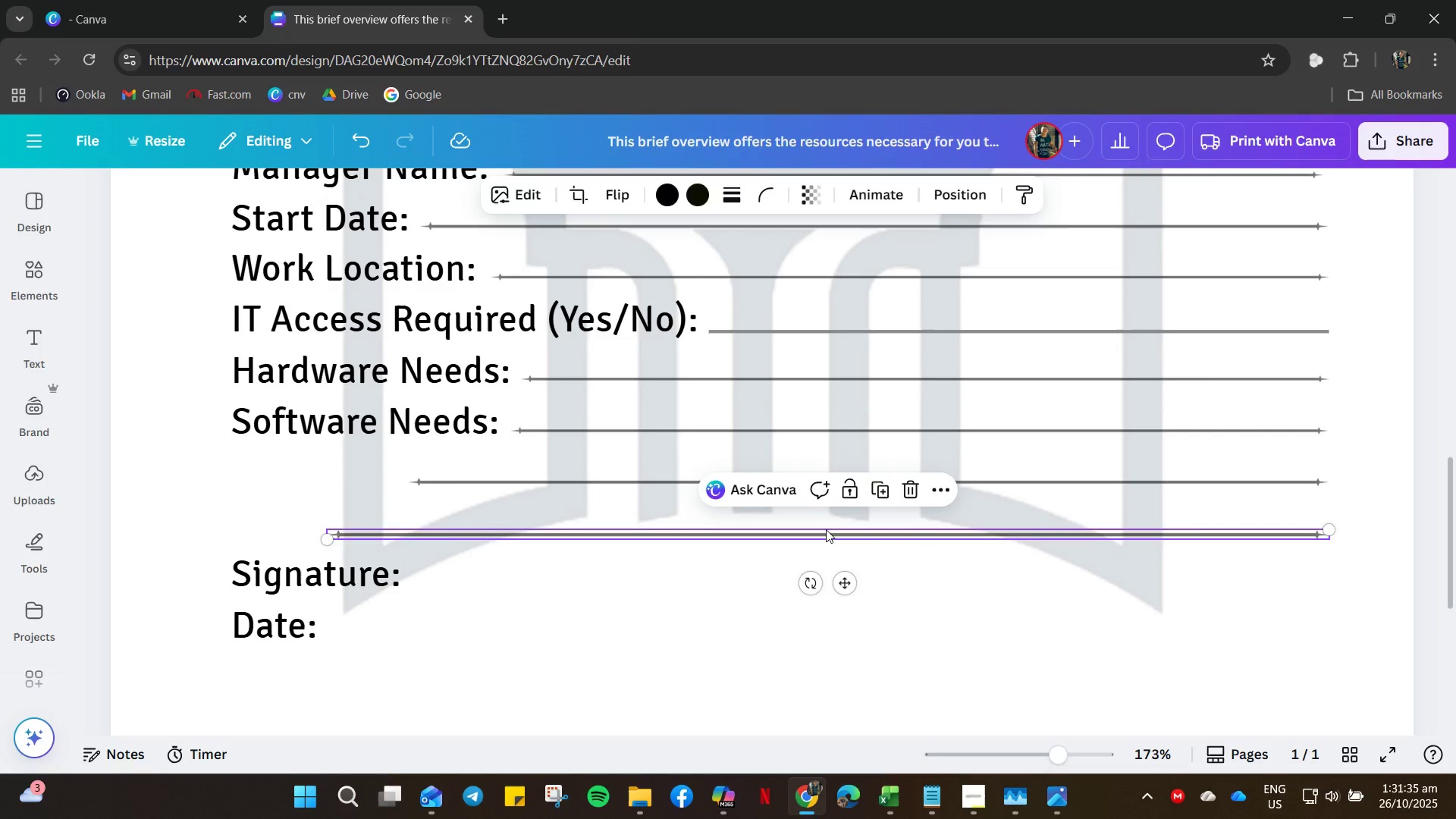 
key(Delete)
 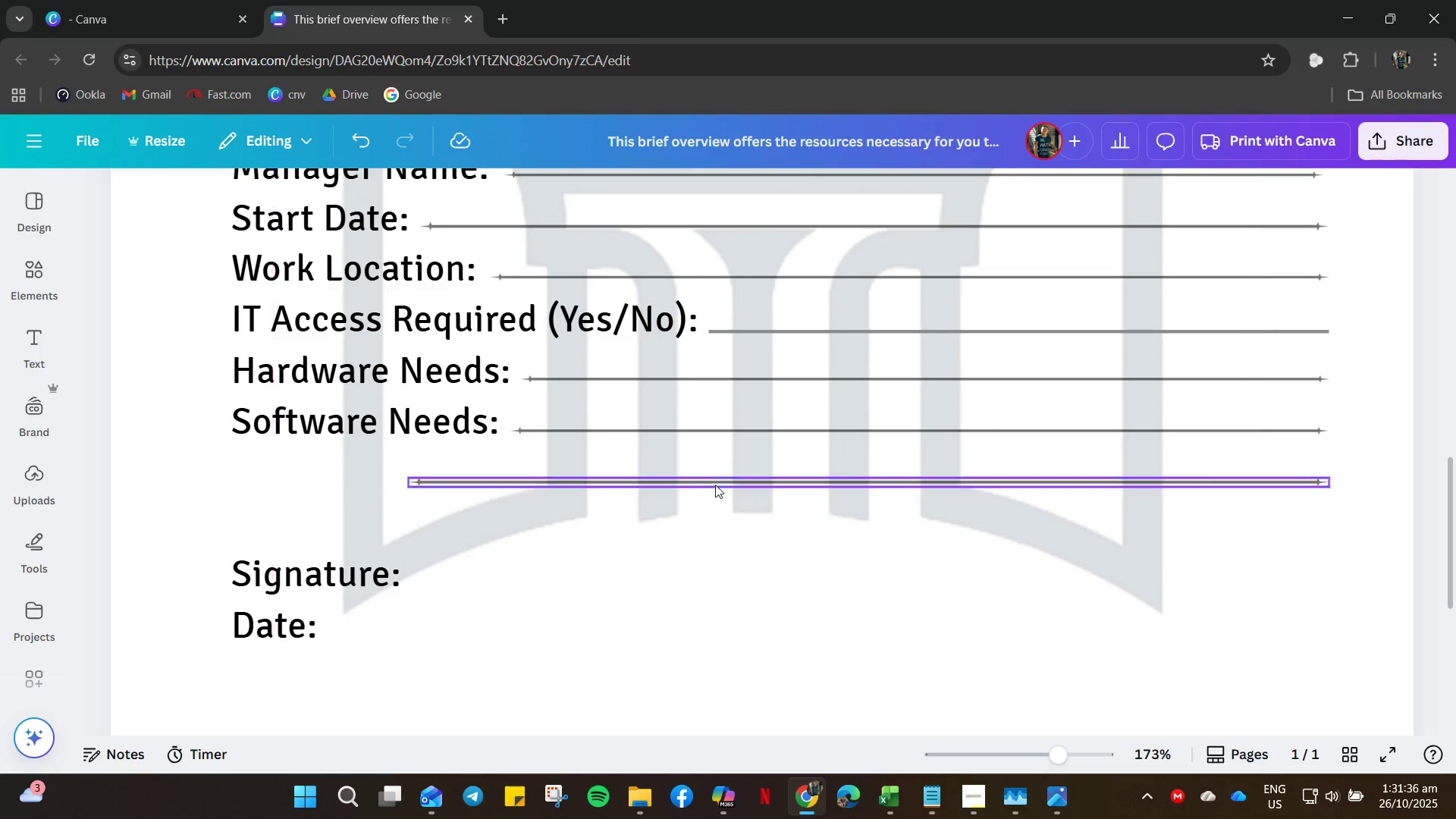 
left_click_drag(start_coordinate=[715, 485], to_coordinate=[713, 586])
 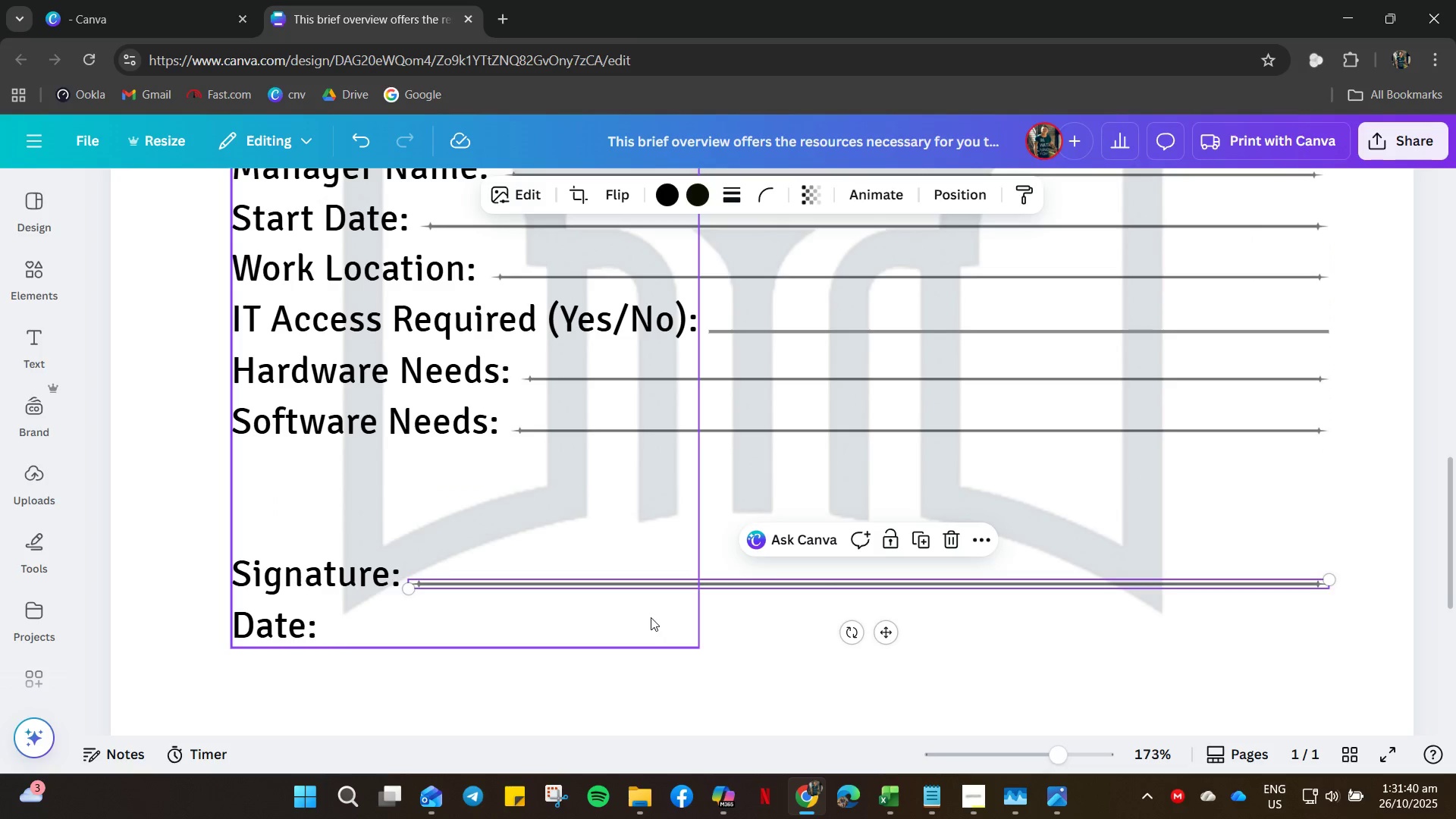 
key(Control+C)
 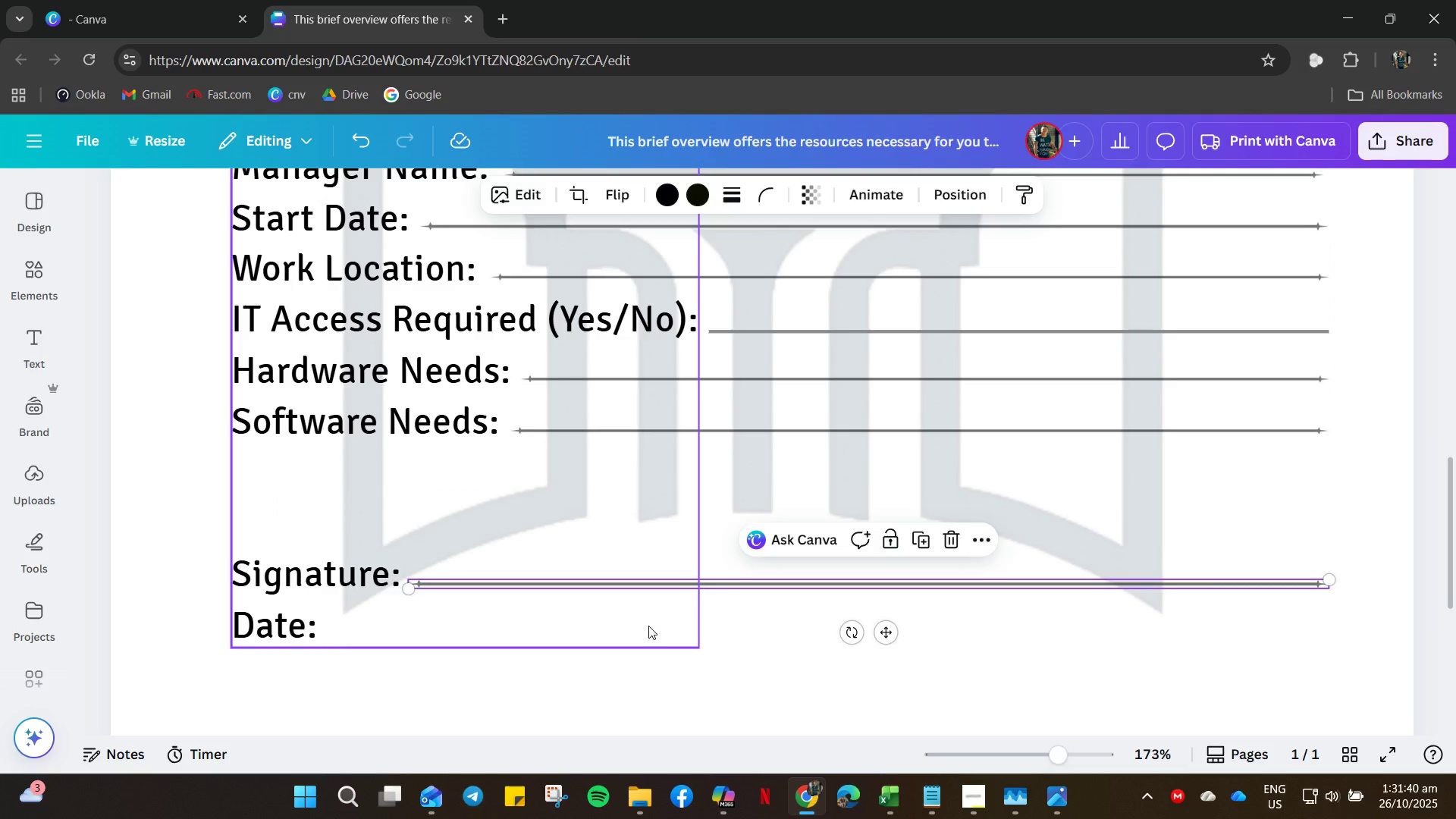 
key(Control+V)
 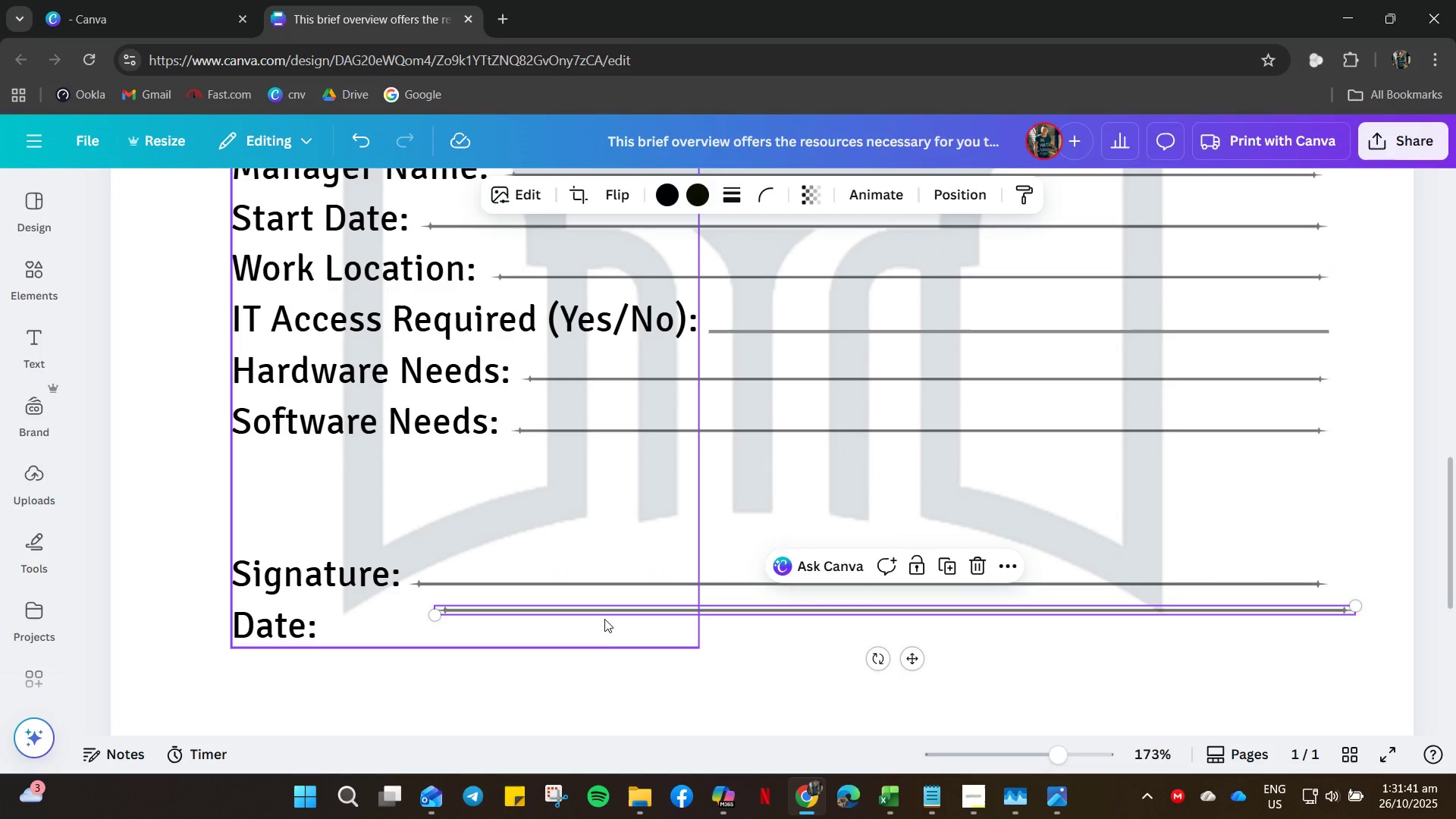 
left_click_drag(start_coordinate=[604, 618], to_coordinate=[516, 620])
 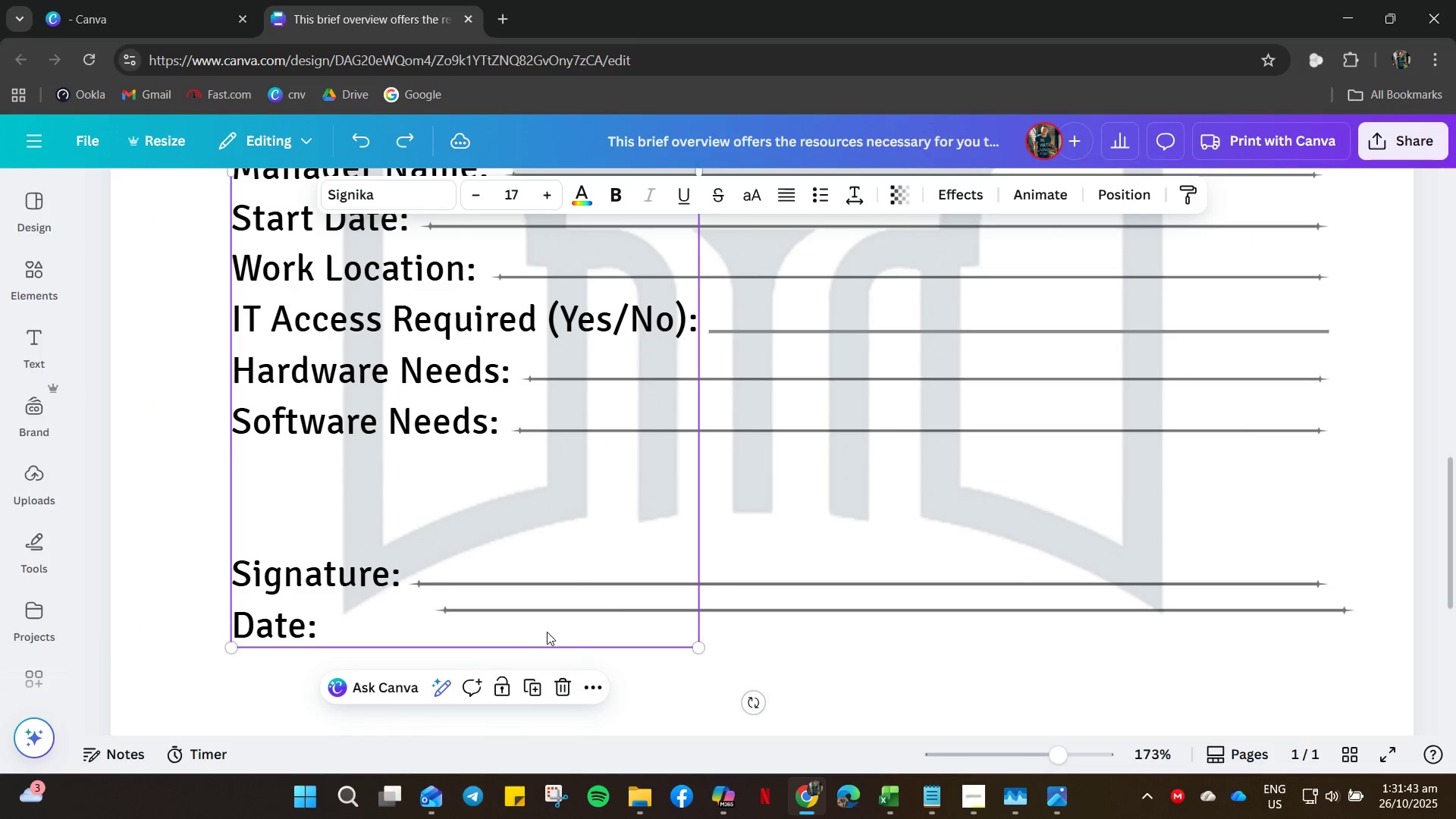 
key(Control+Z)
 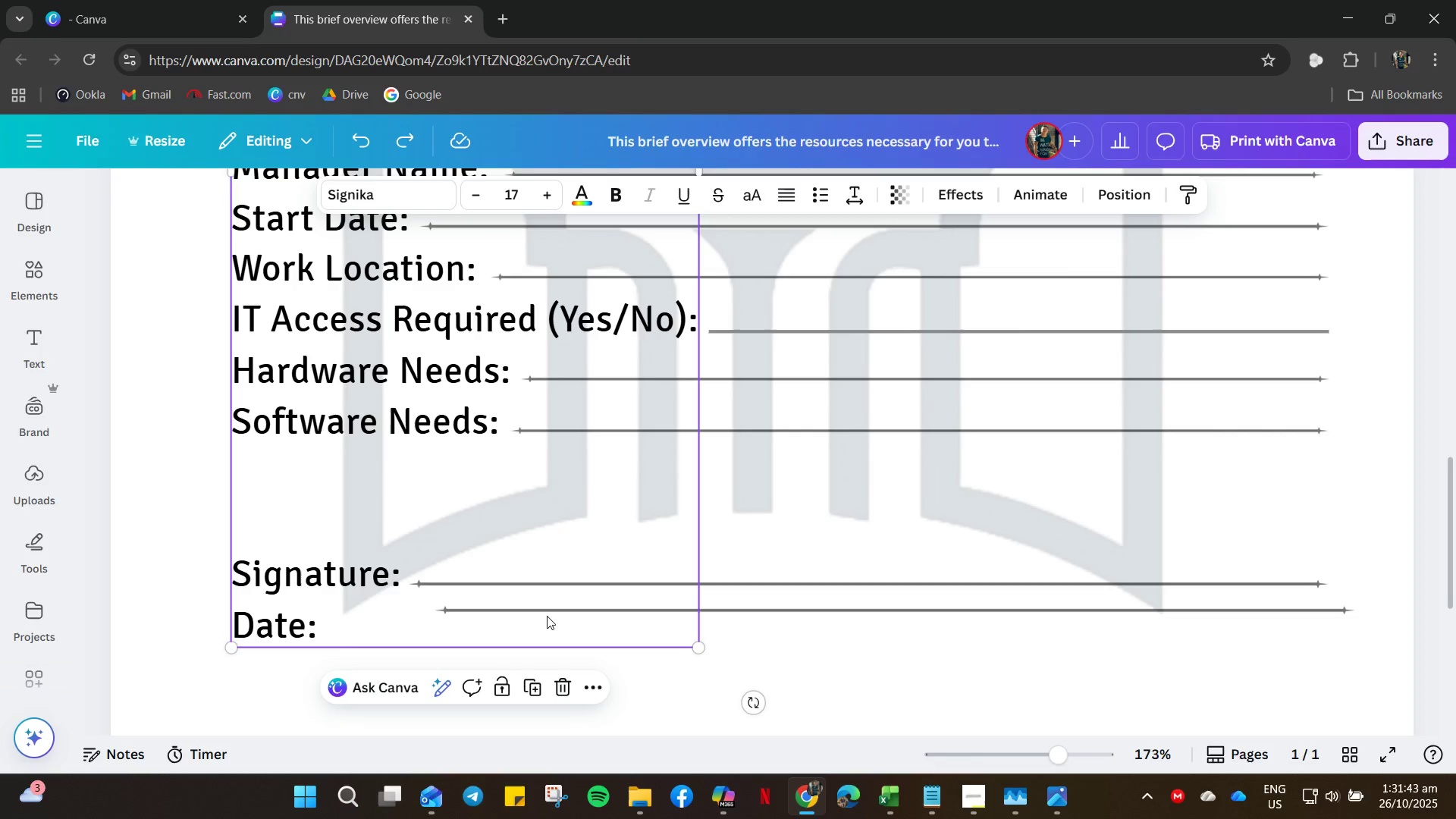 
left_click([547, 616])
 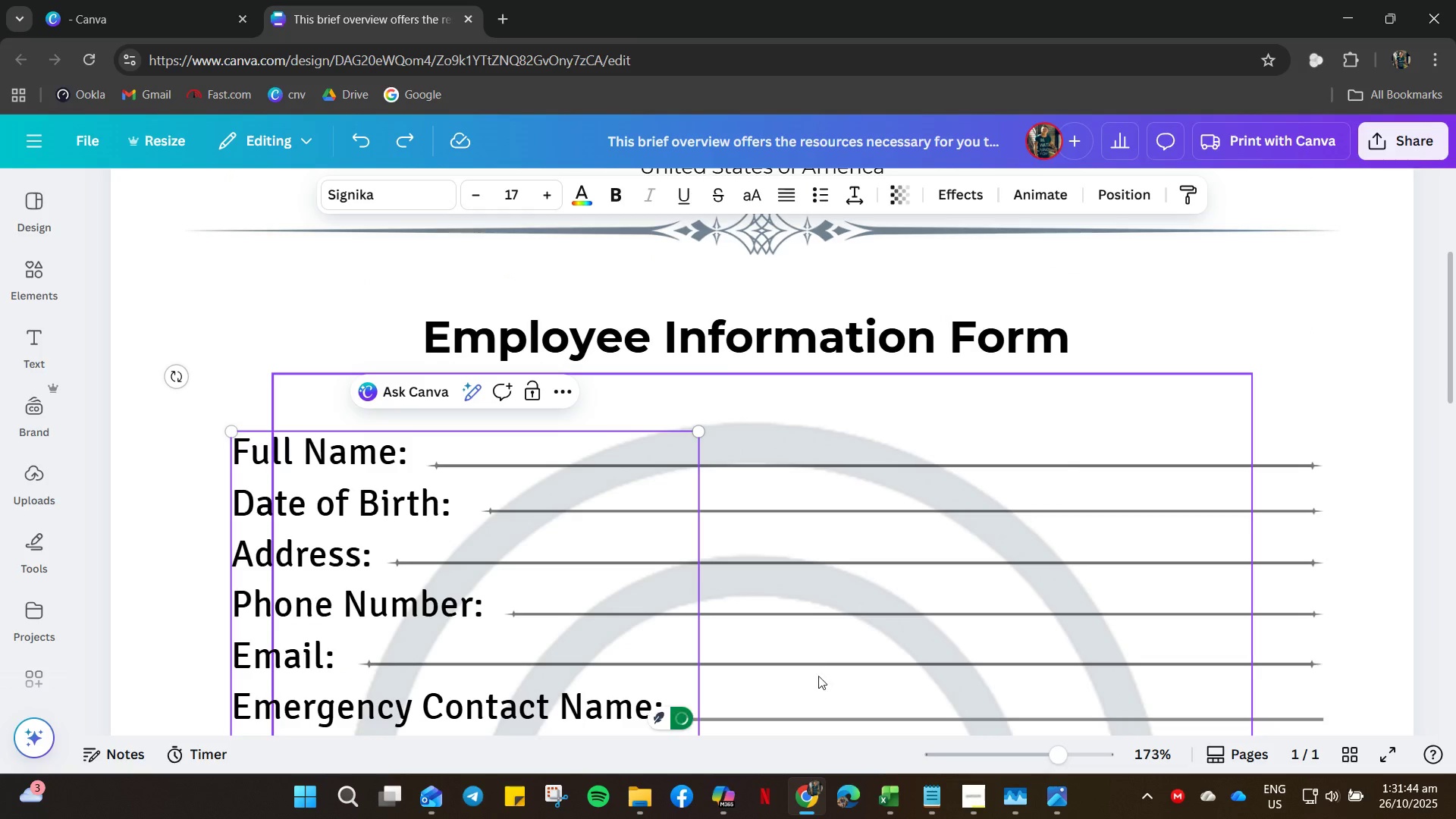 
scroll: coordinate [788, 655], scroll_direction: down, amount: 28.0
 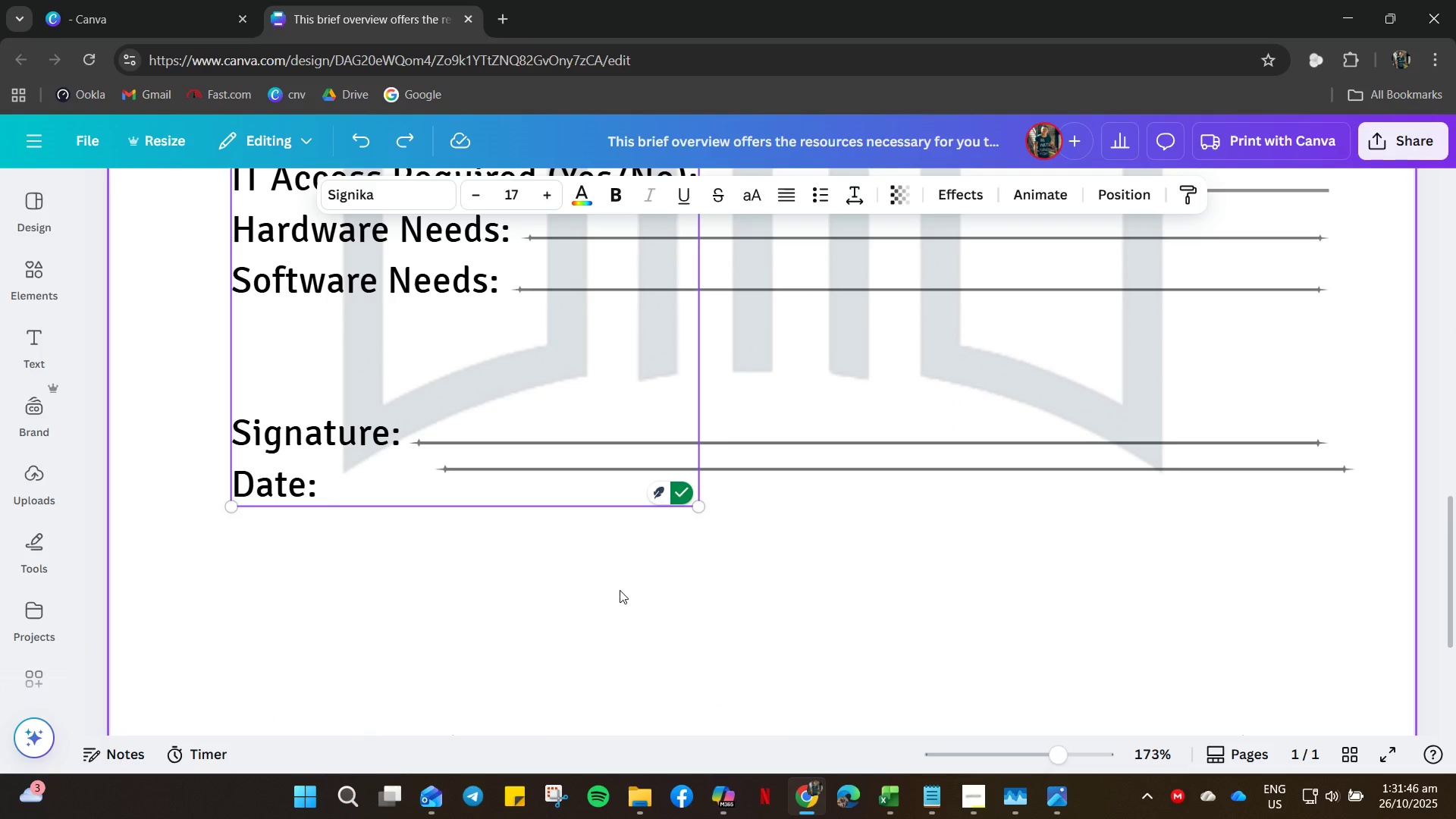 
left_click_drag(start_coordinate=[620, 590], to_coordinate=[624, 586])
 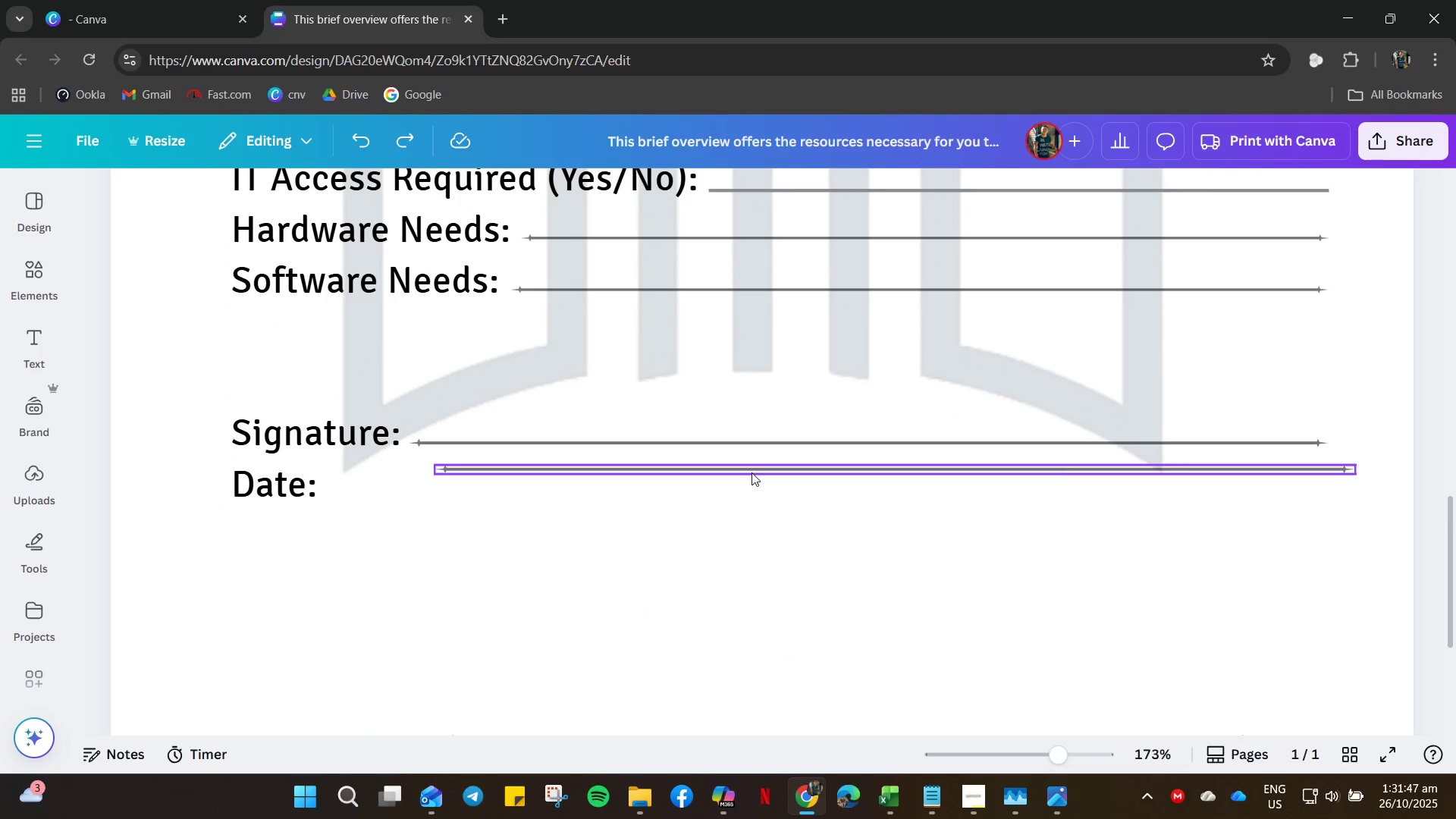 
left_click([752, 472])
 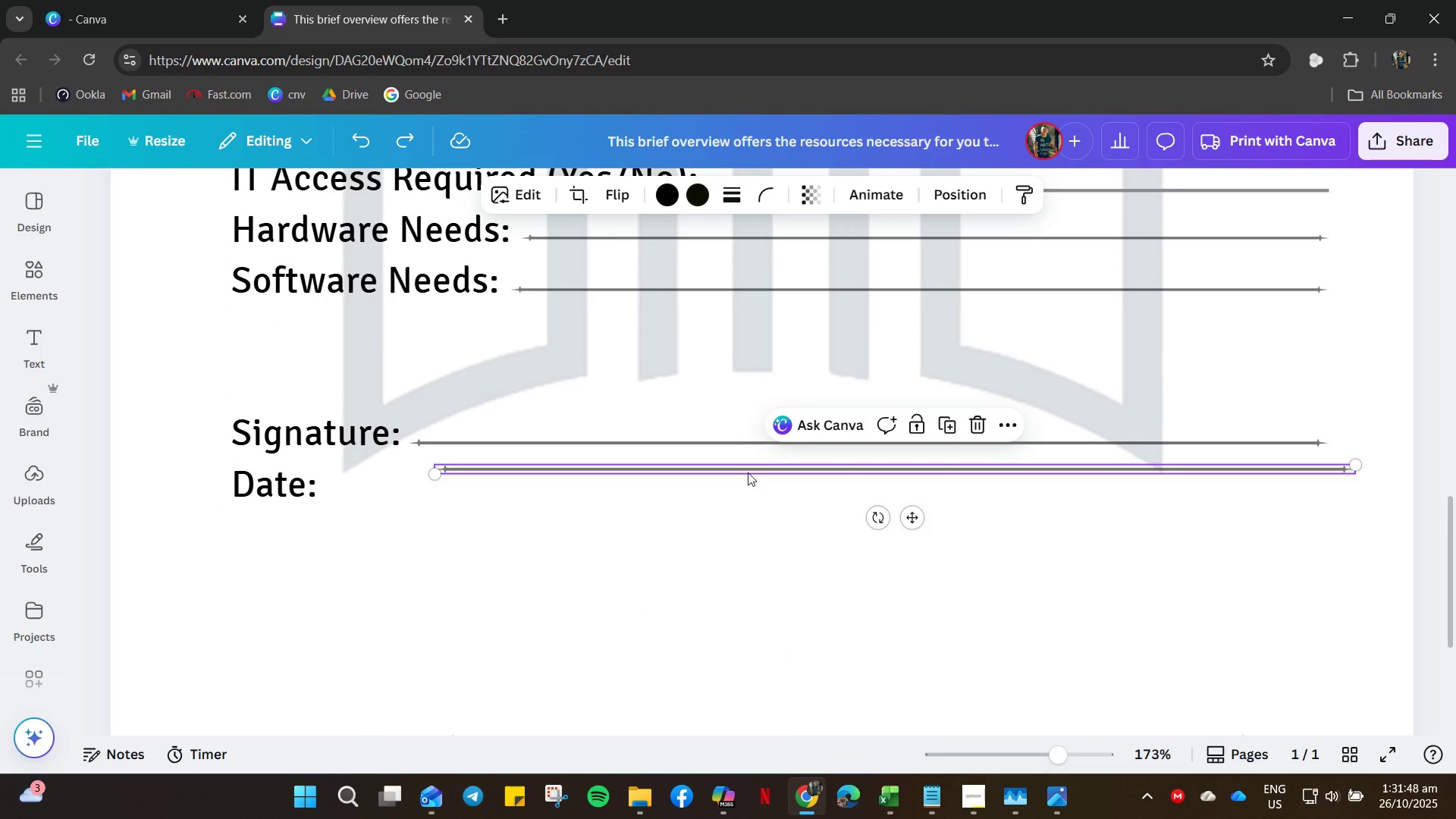 
left_click_drag(start_coordinate=[748, 472], to_coordinate=[635, 505])
 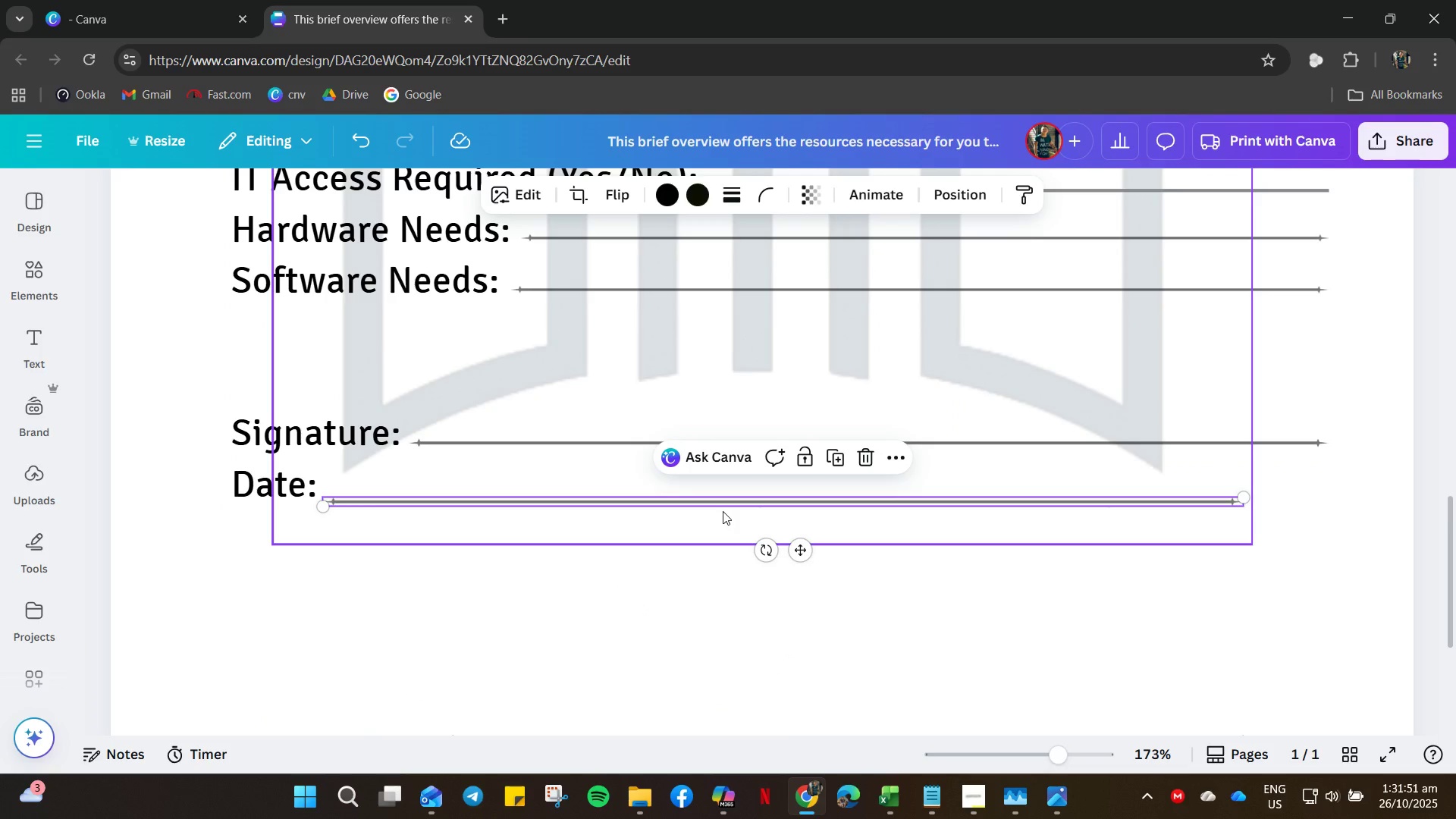 
key(Control+Z)
 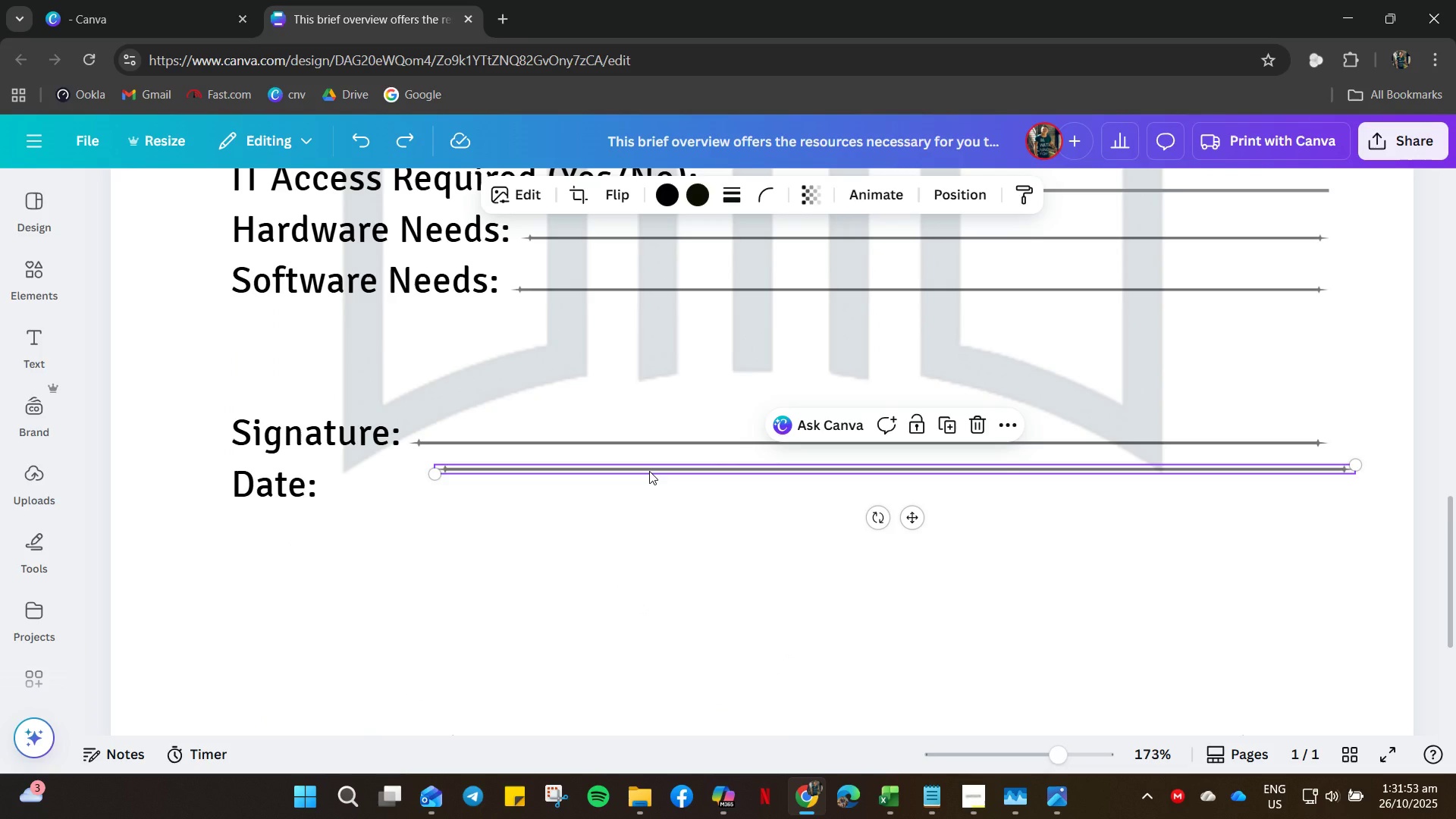 
left_click_drag(start_coordinate=[649, 471], to_coordinate=[538, 503])
 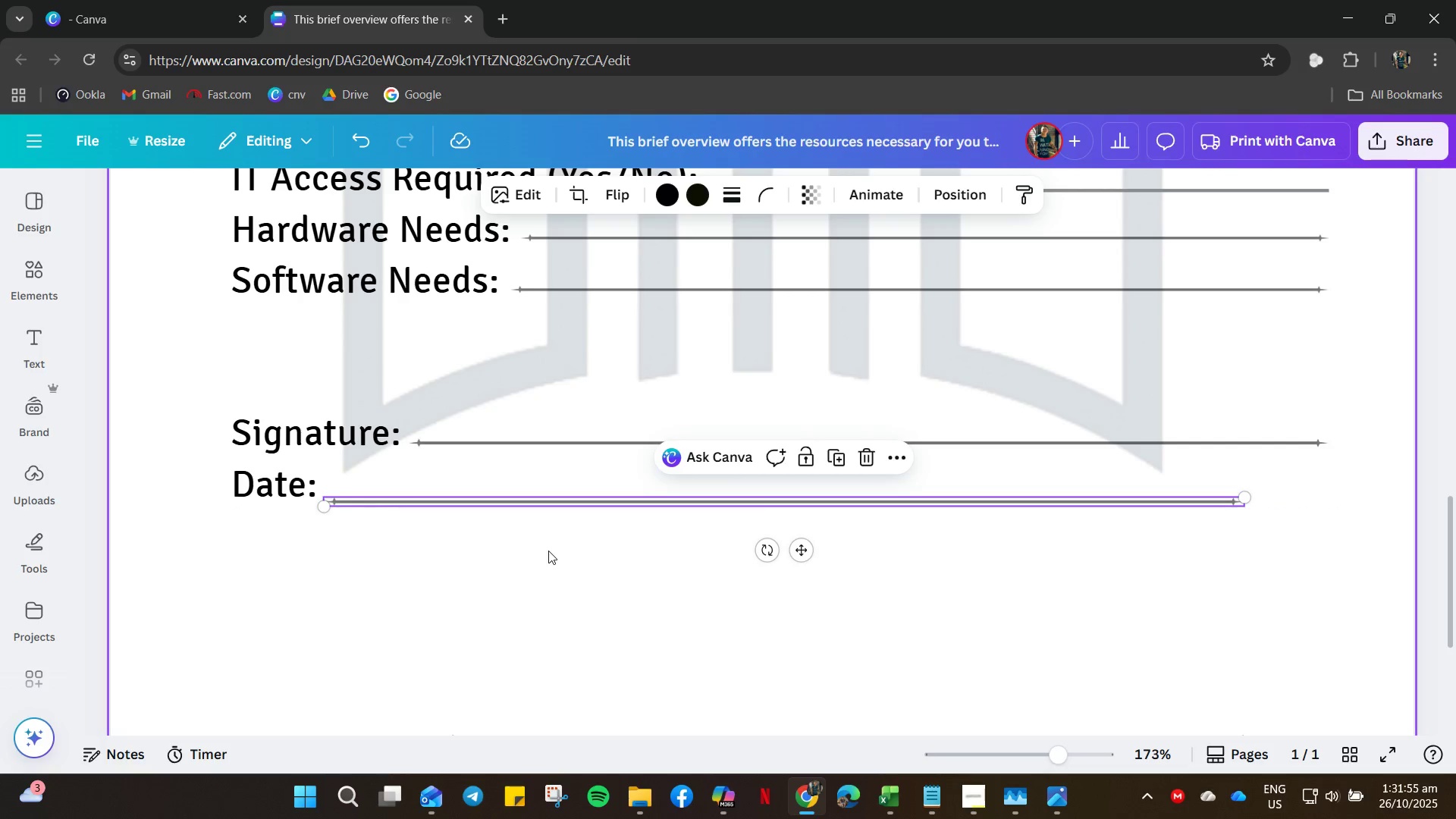 
left_click([548, 551])
 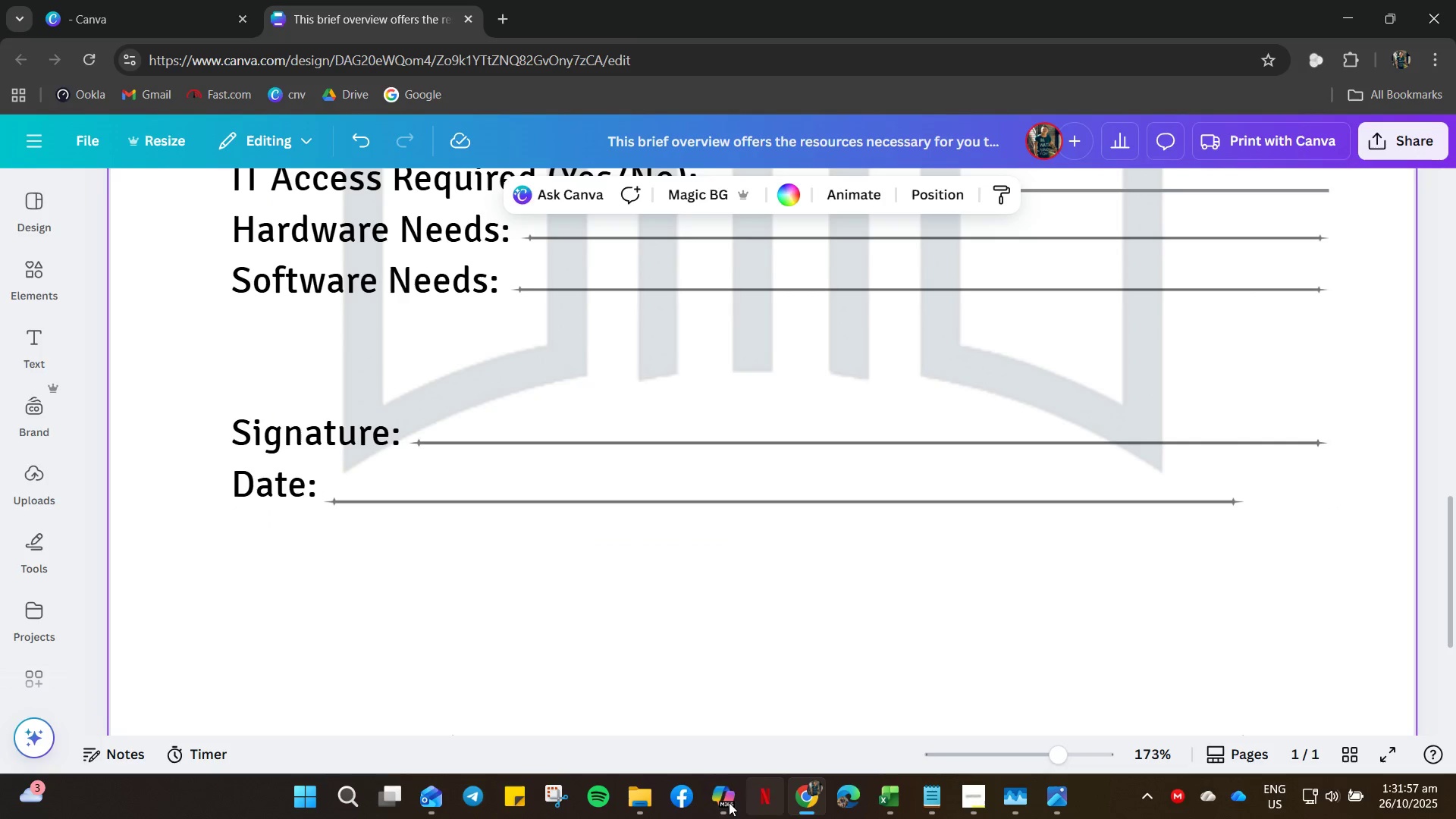 
left_click([721, 805])
 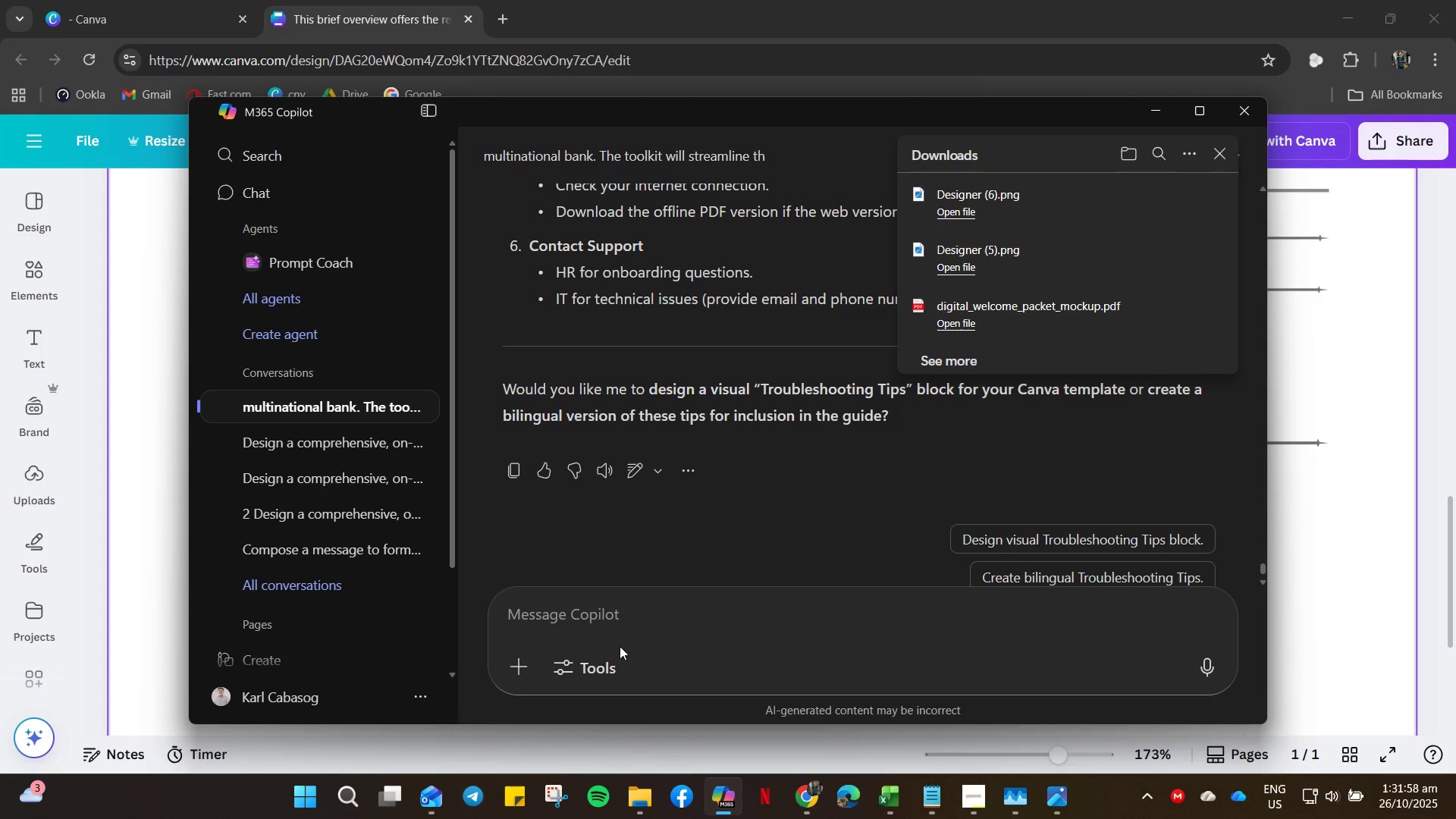 
left_click_drag(start_coordinate=[614, 627], to_coordinate=[609, 623])
 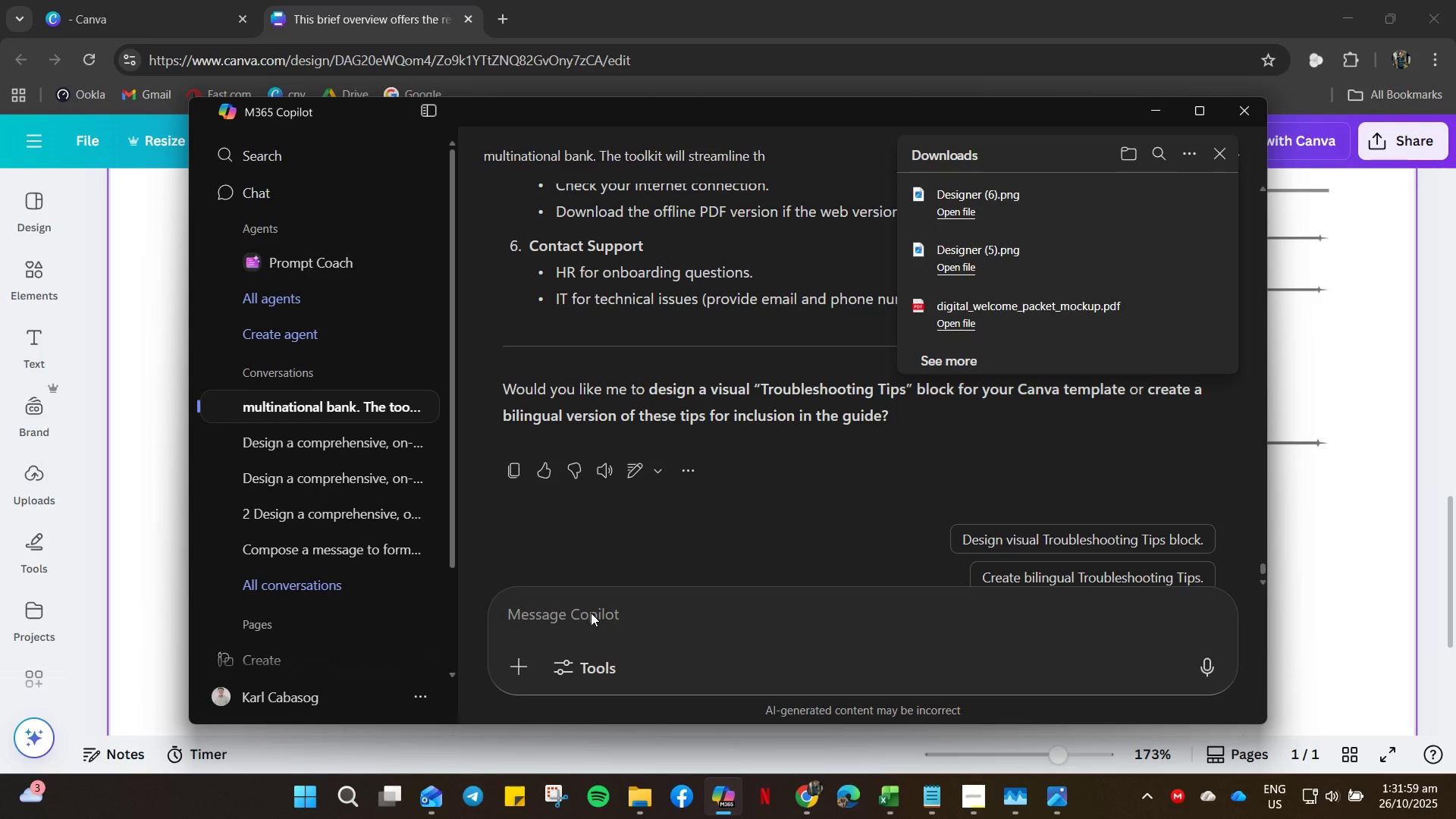 
double_click([591, 613])
 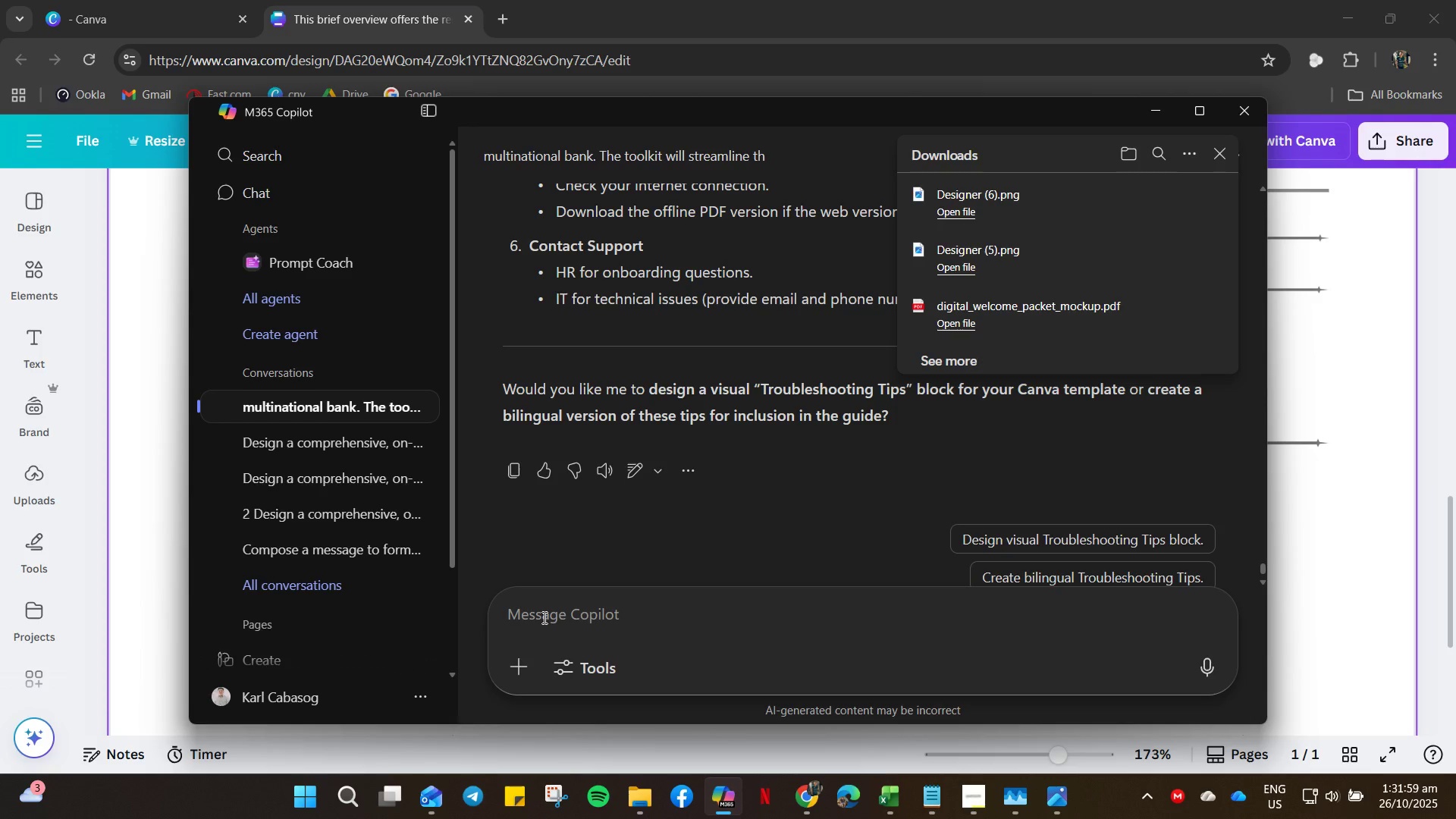 
double_click([543, 617])
 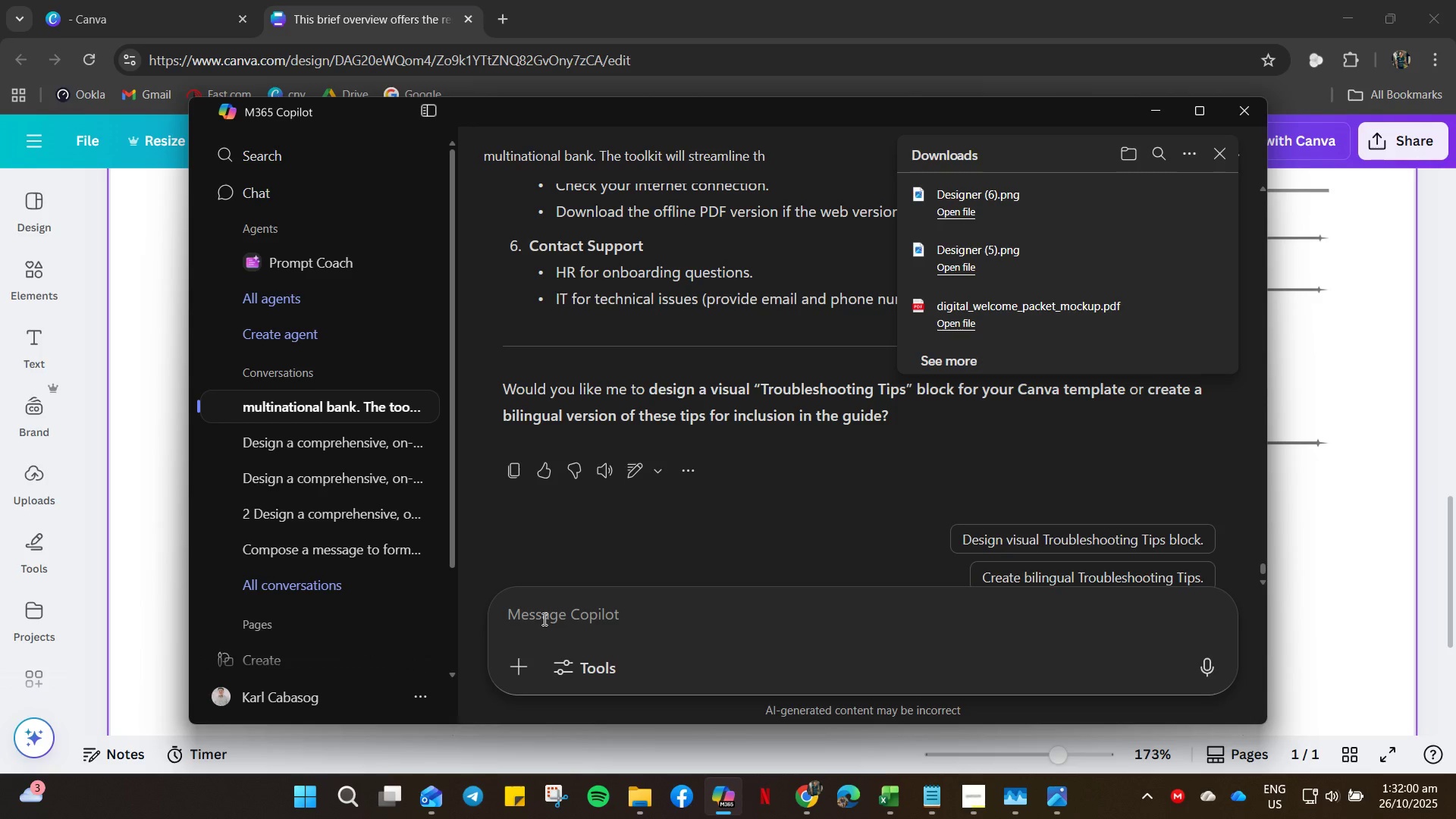 
left_click_drag(start_coordinate=[544, 619], to_coordinate=[552, 611])
 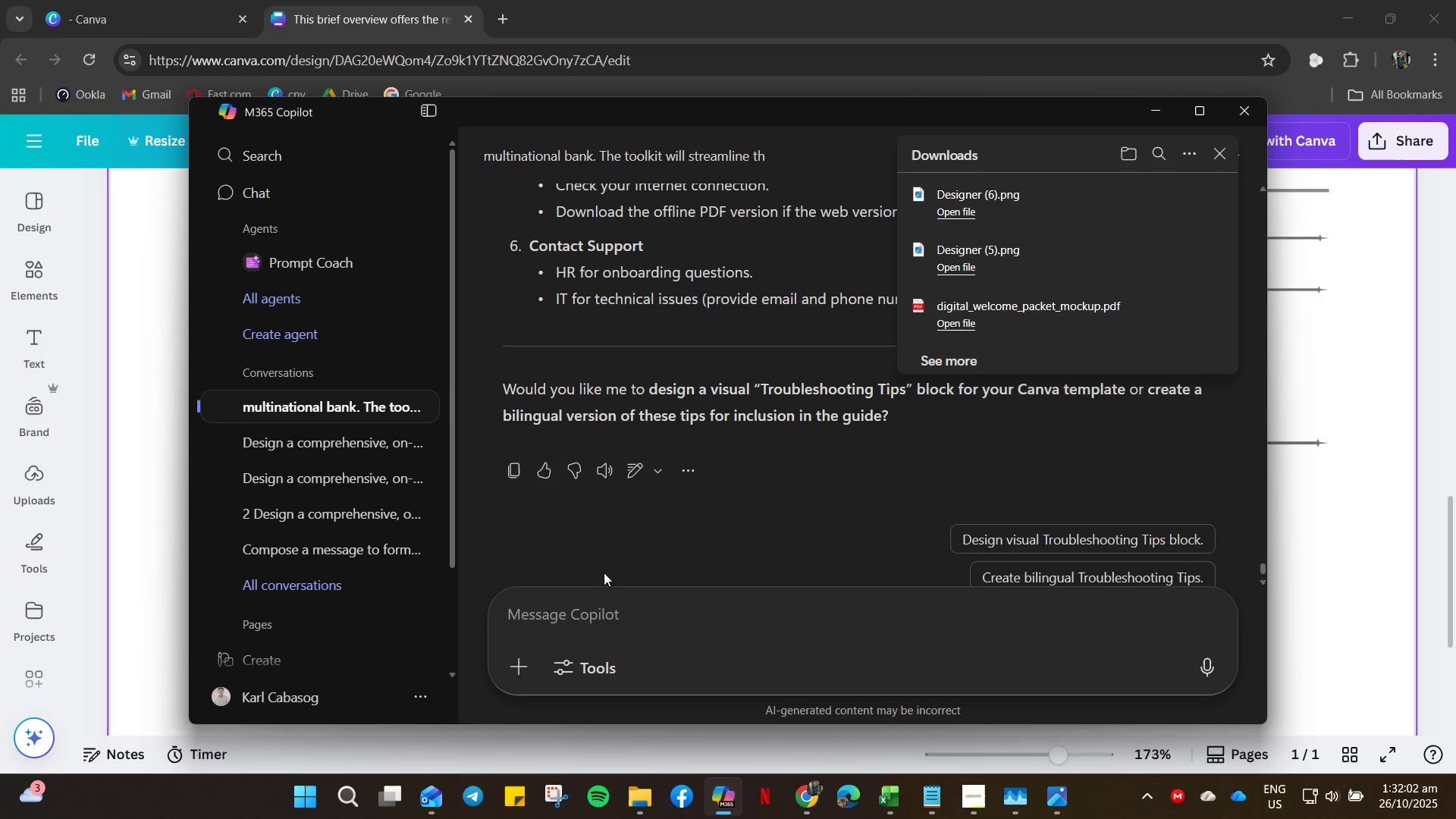 
left_click([522, 623])
 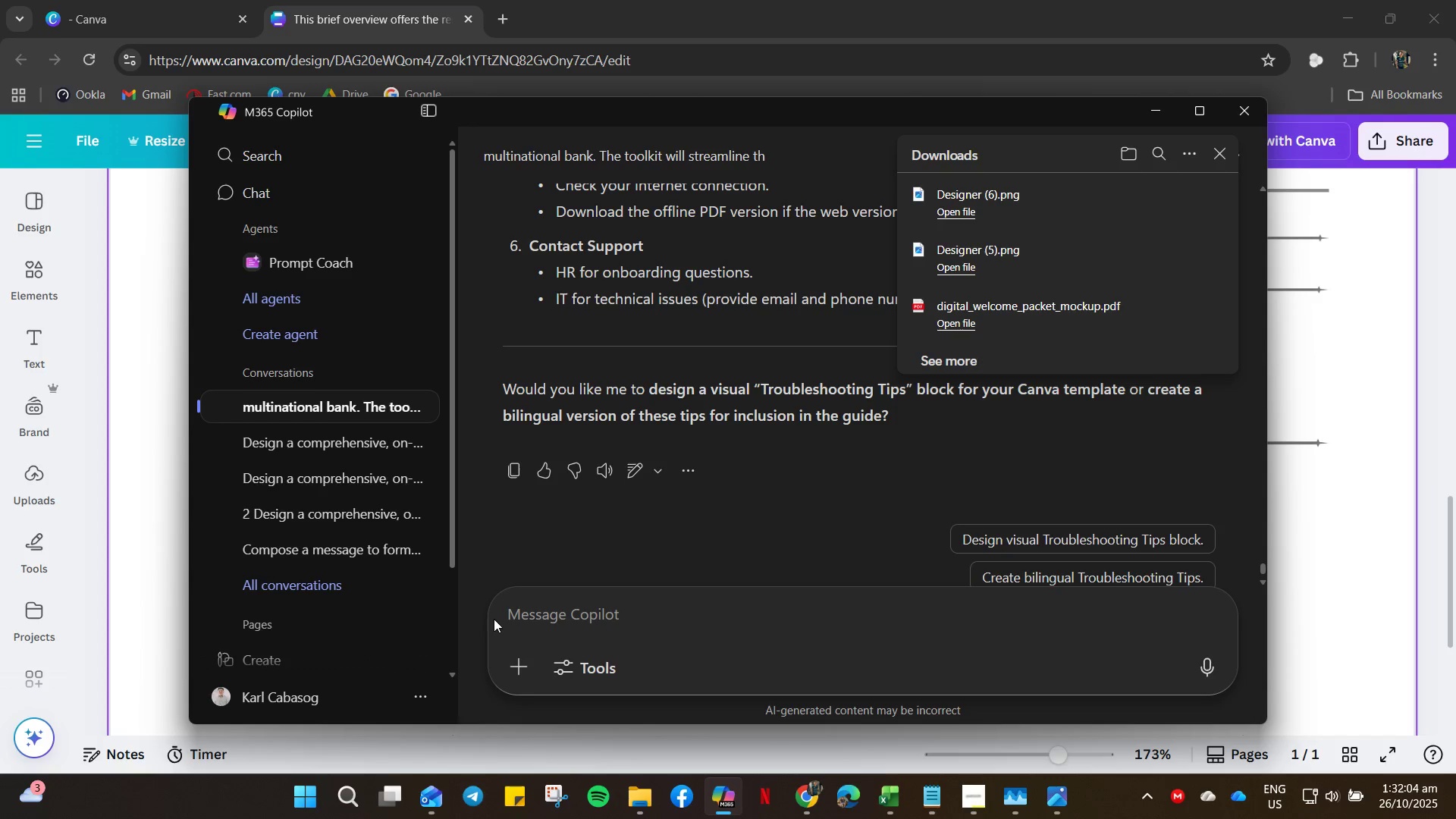 
type(CreatgENERATE THE VERIFIV)
key(Backspace)
type(CATION )
key(Backspace)
key(Backspace)
type(CERTIFICATION OF A FORM THAT ALL INFOR ARE CORRECT)
 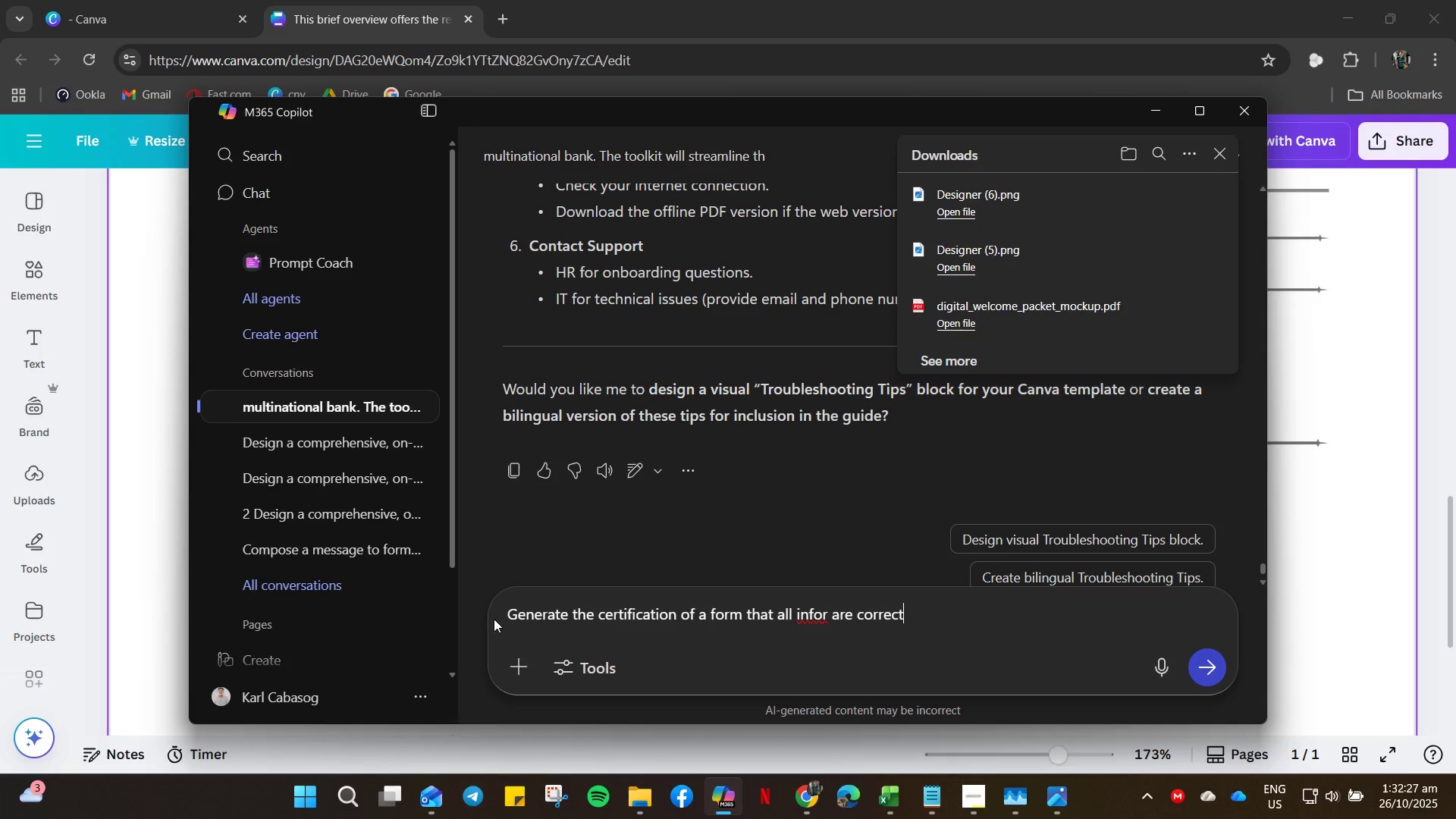 
key(Enter)
 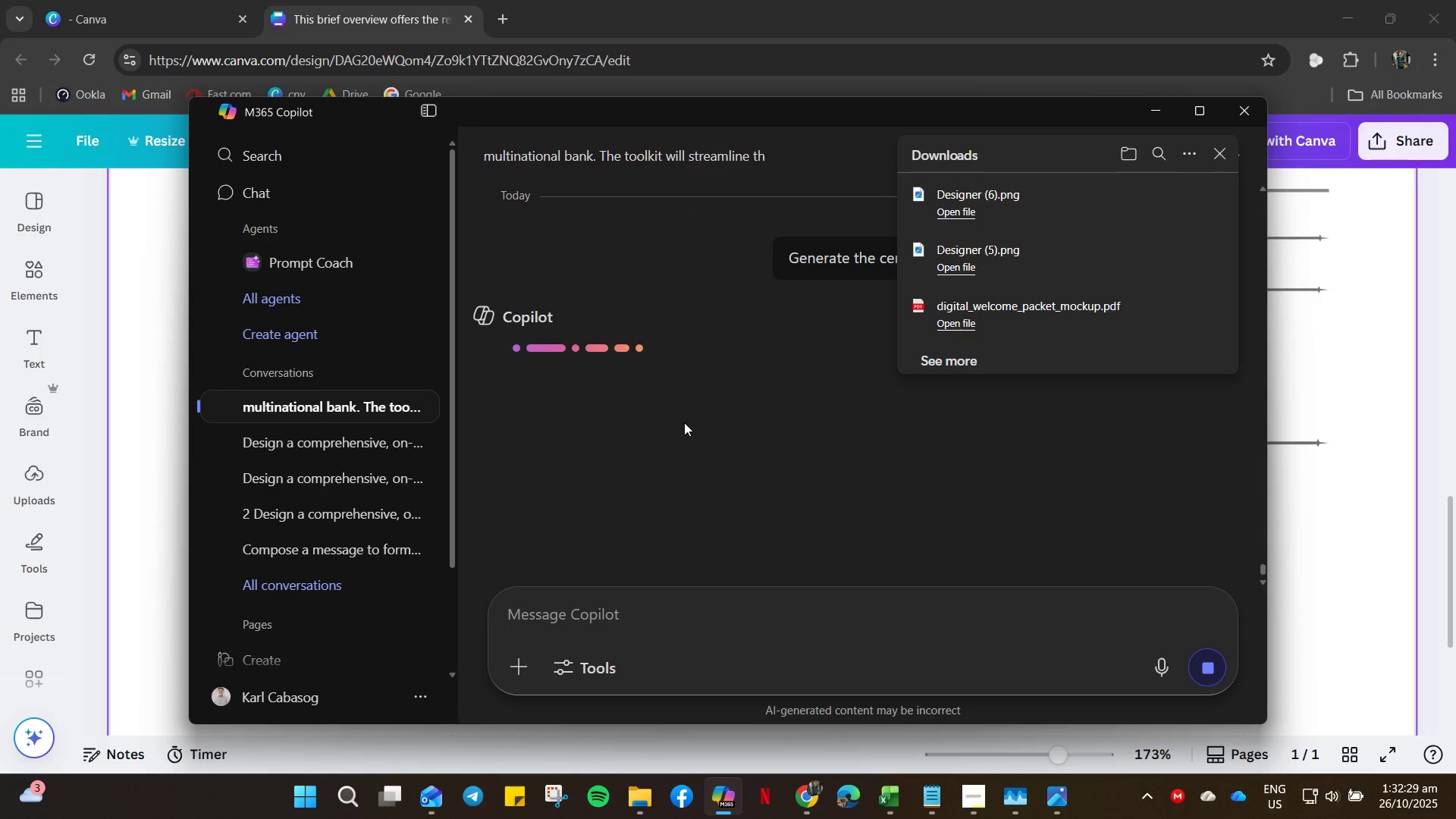 
scroll: coordinate [617, 474], scroll_direction: down, amount: 9.0
 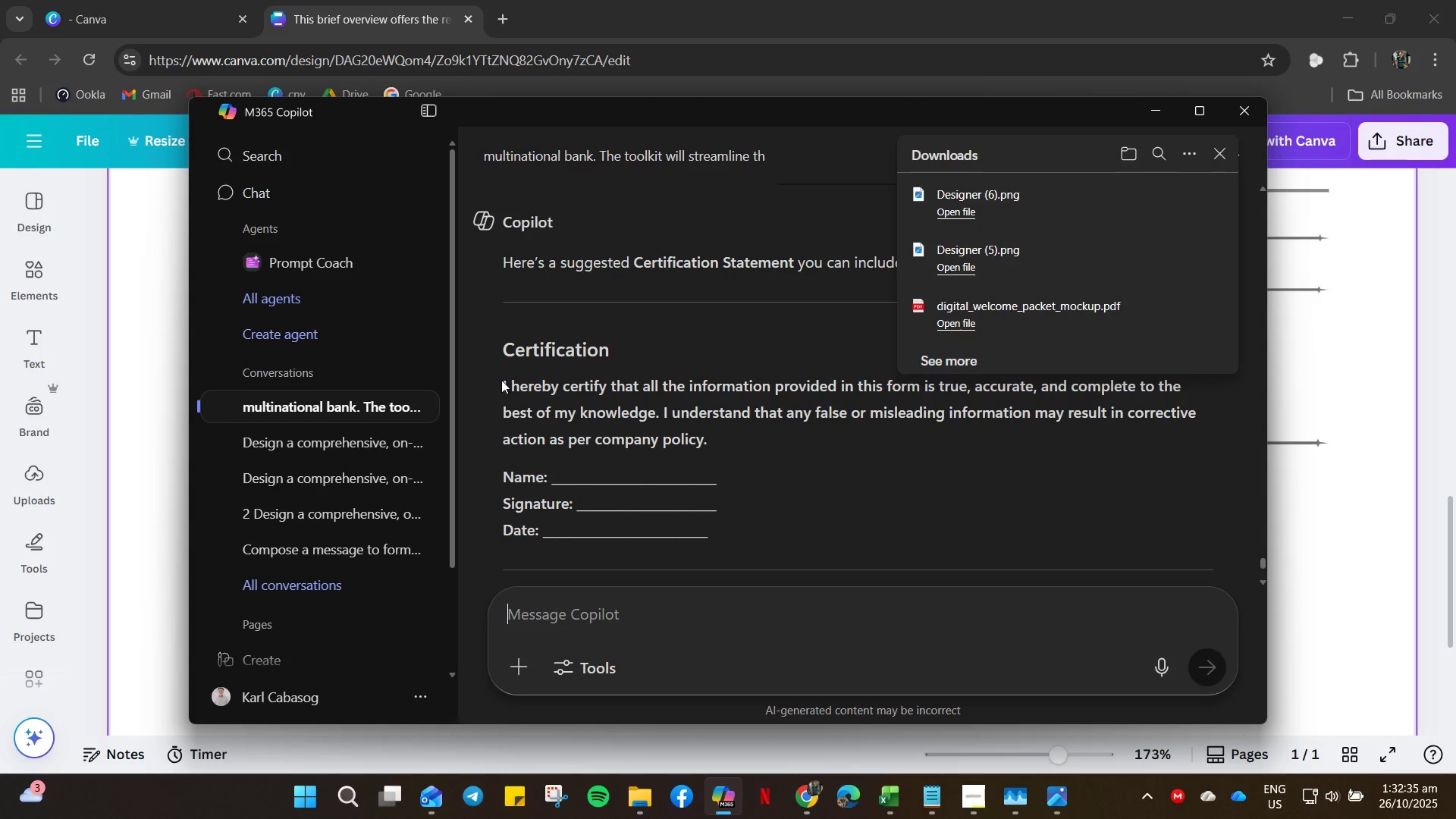 
left_click_drag(start_coordinate=[493, 377], to_coordinate=[705, 420])
 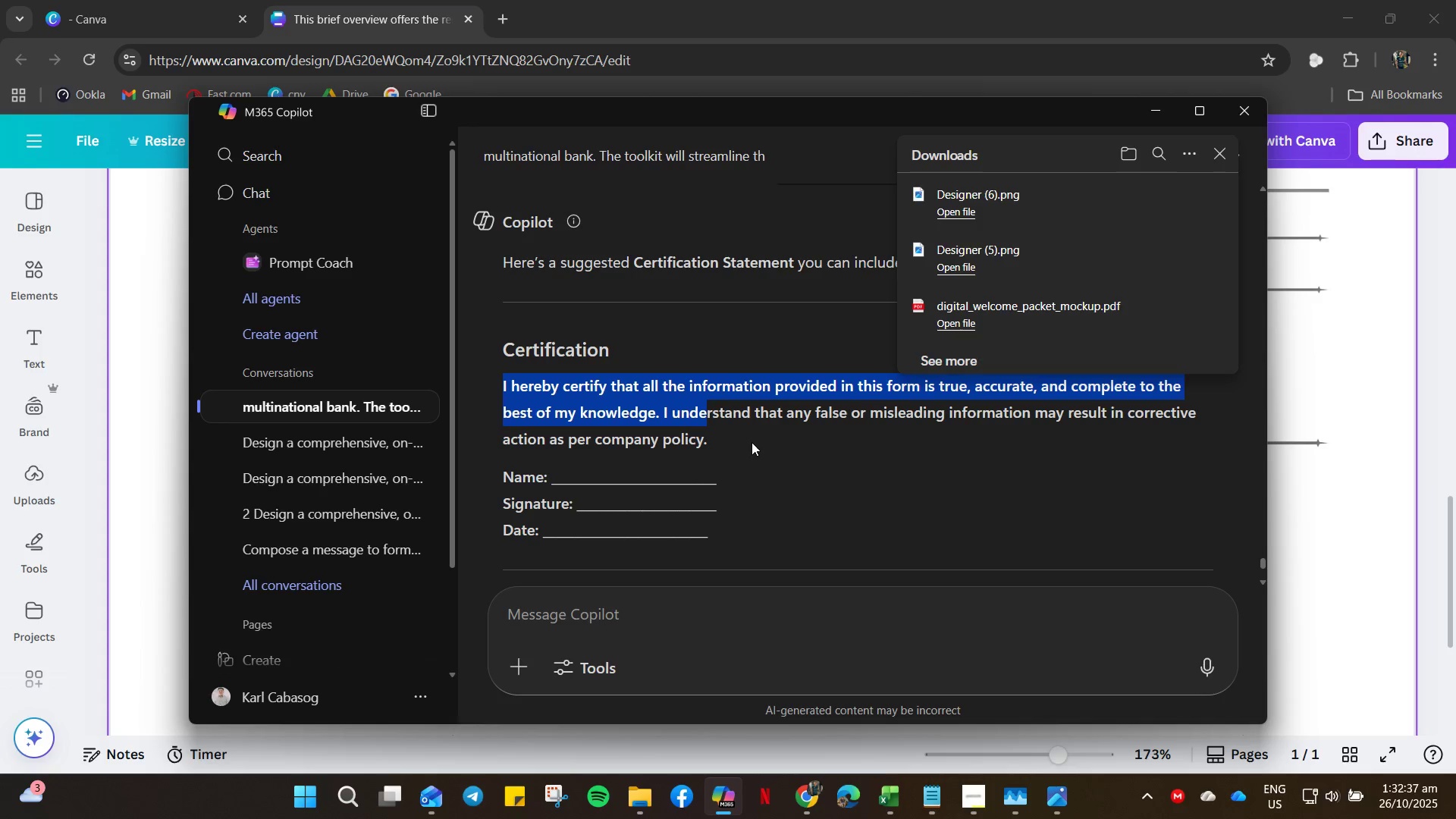 
left_click([752, 442])
 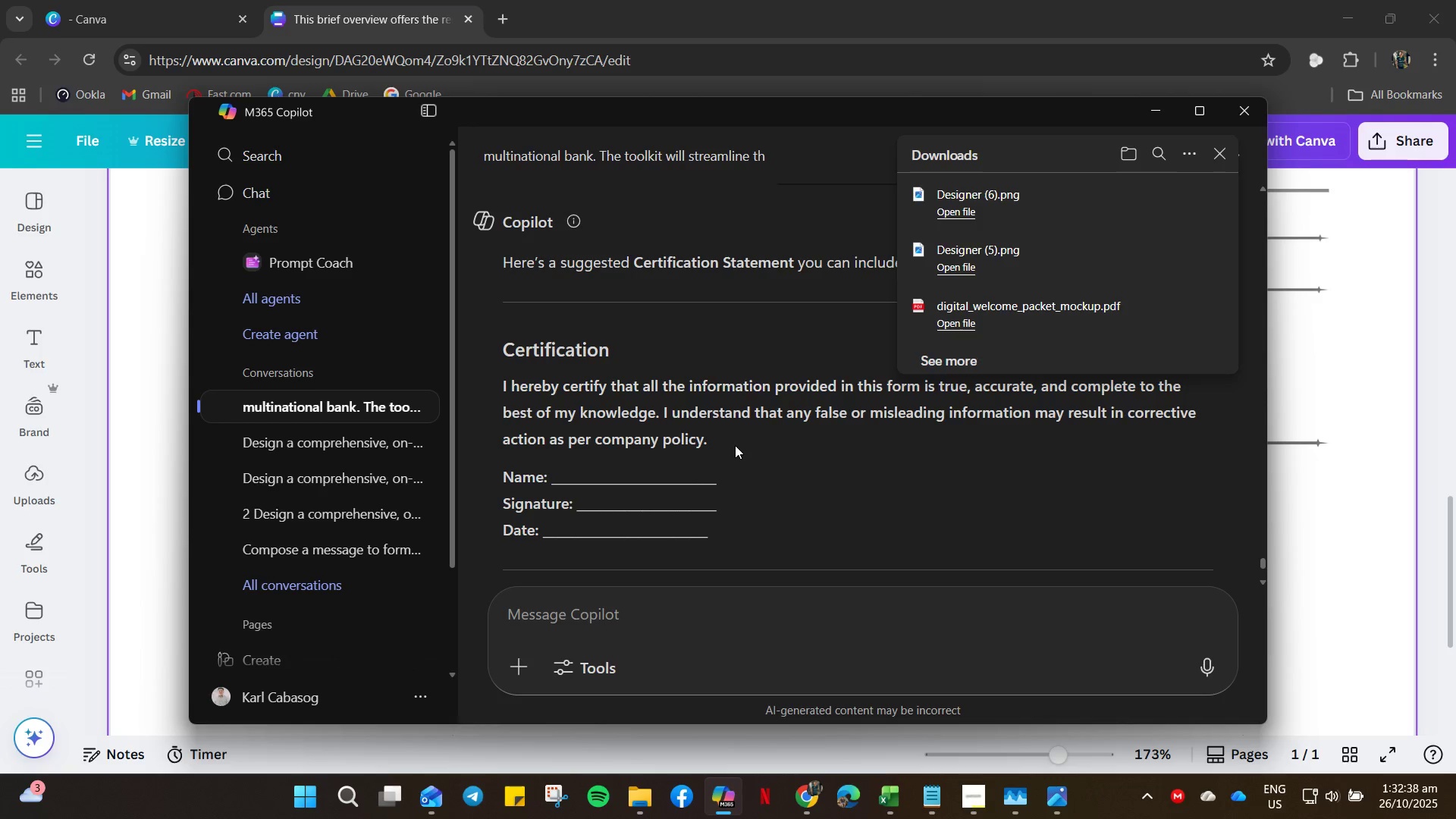 
left_click_drag(start_coordinate=[735, 445], to_coordinate=[484, 397])
 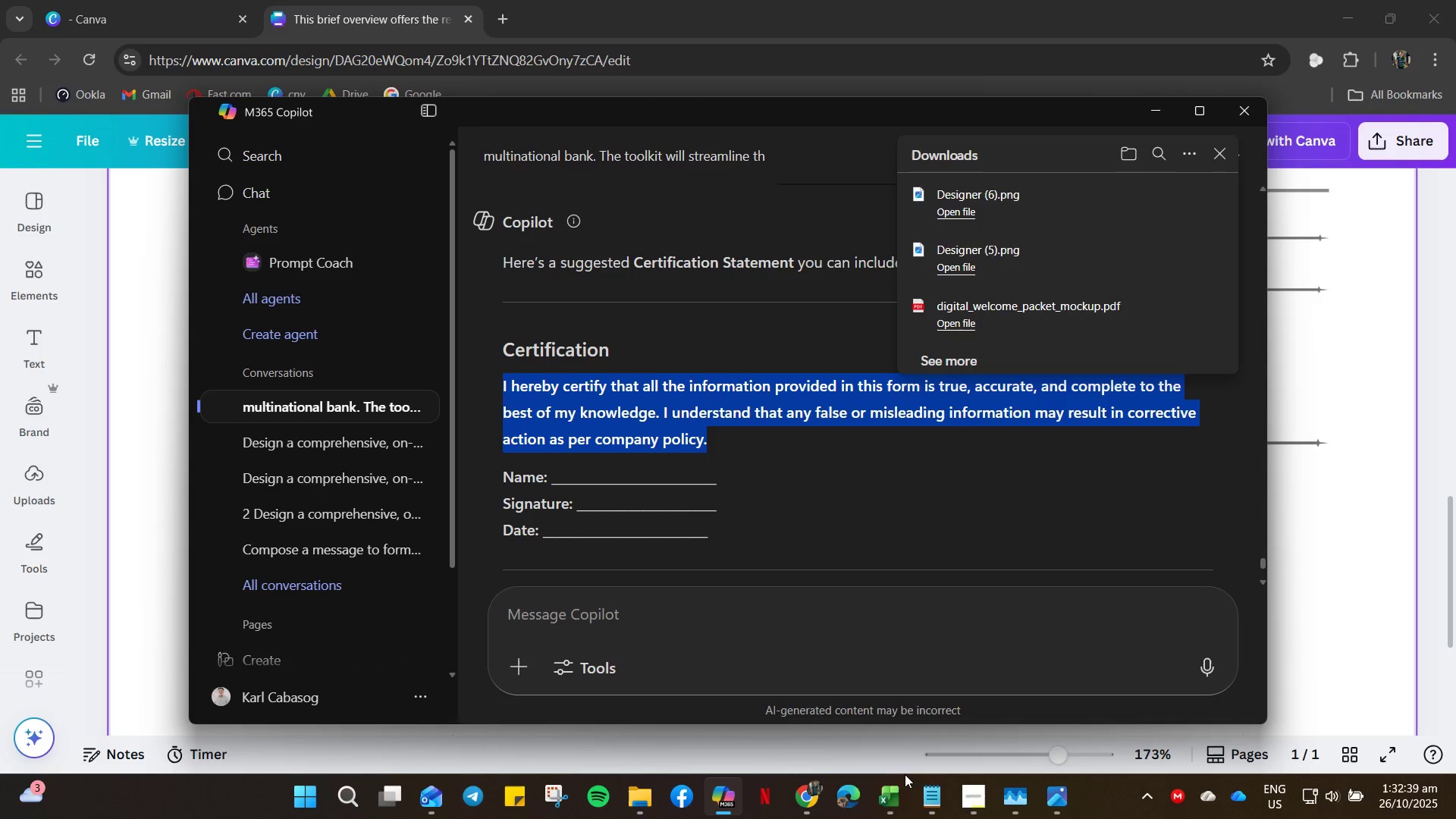 
key(Control+C)
 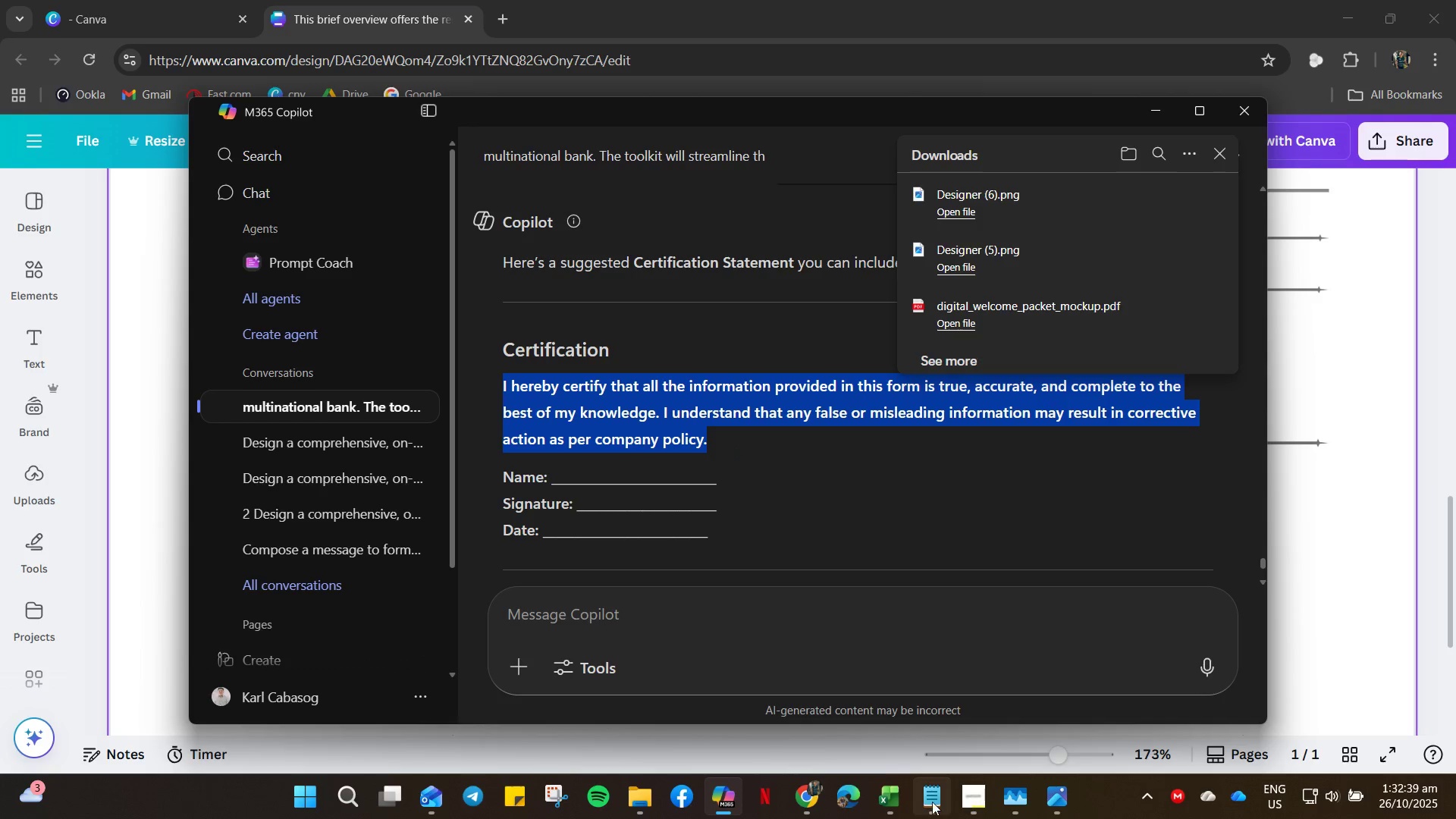 
key(Control+C)
 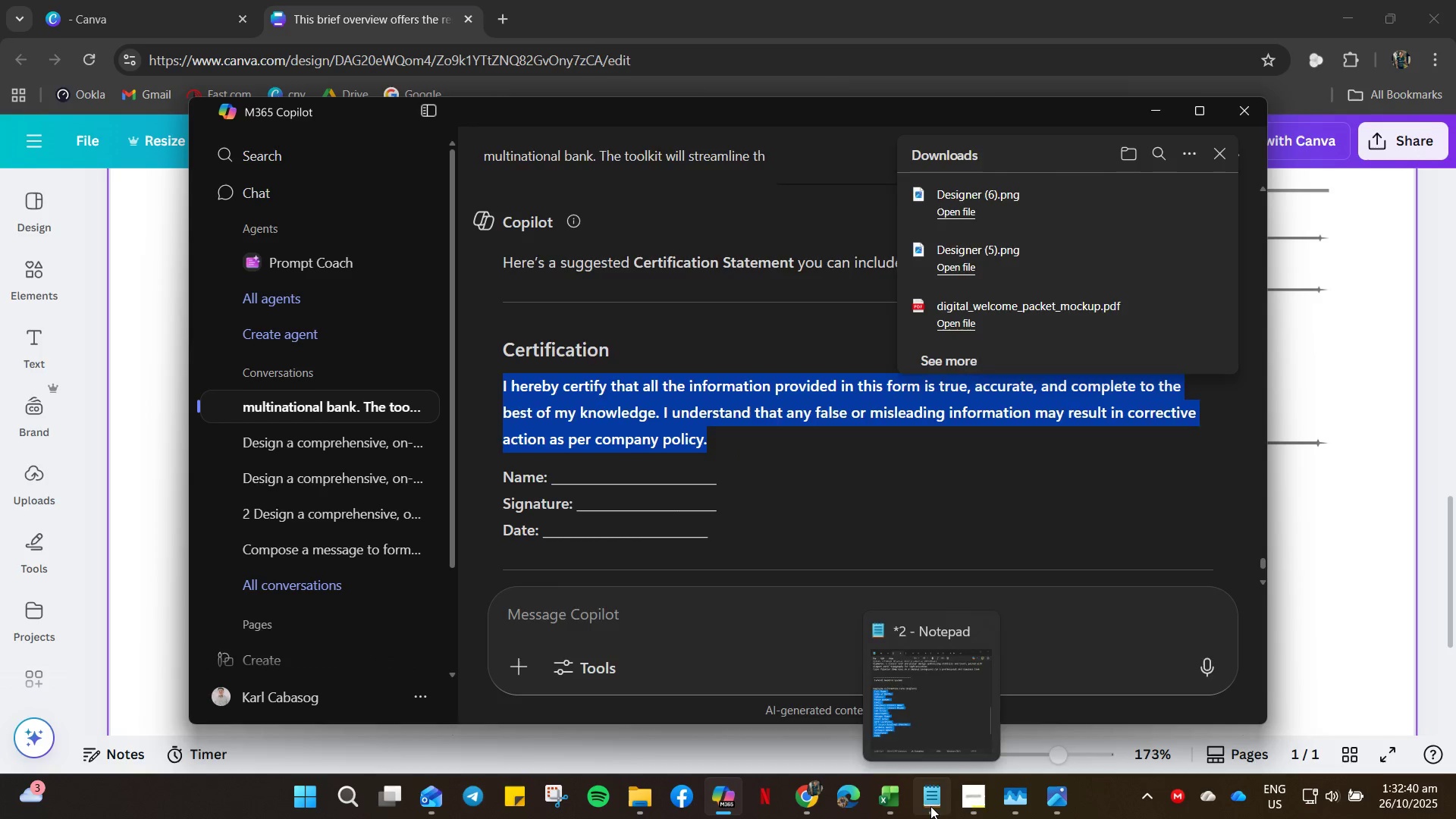 
left_click([930, 806])
 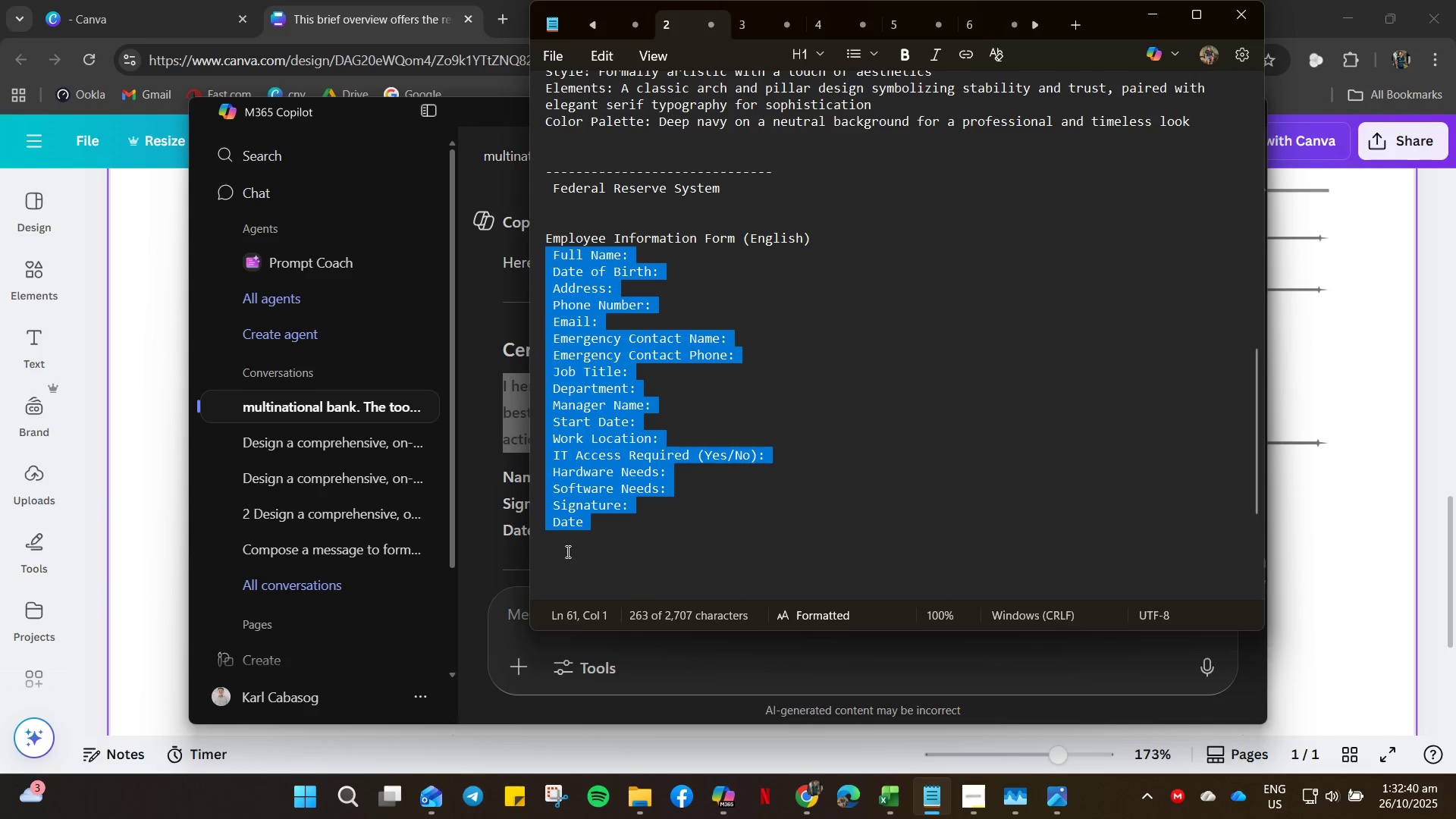 
key(Control+V)
 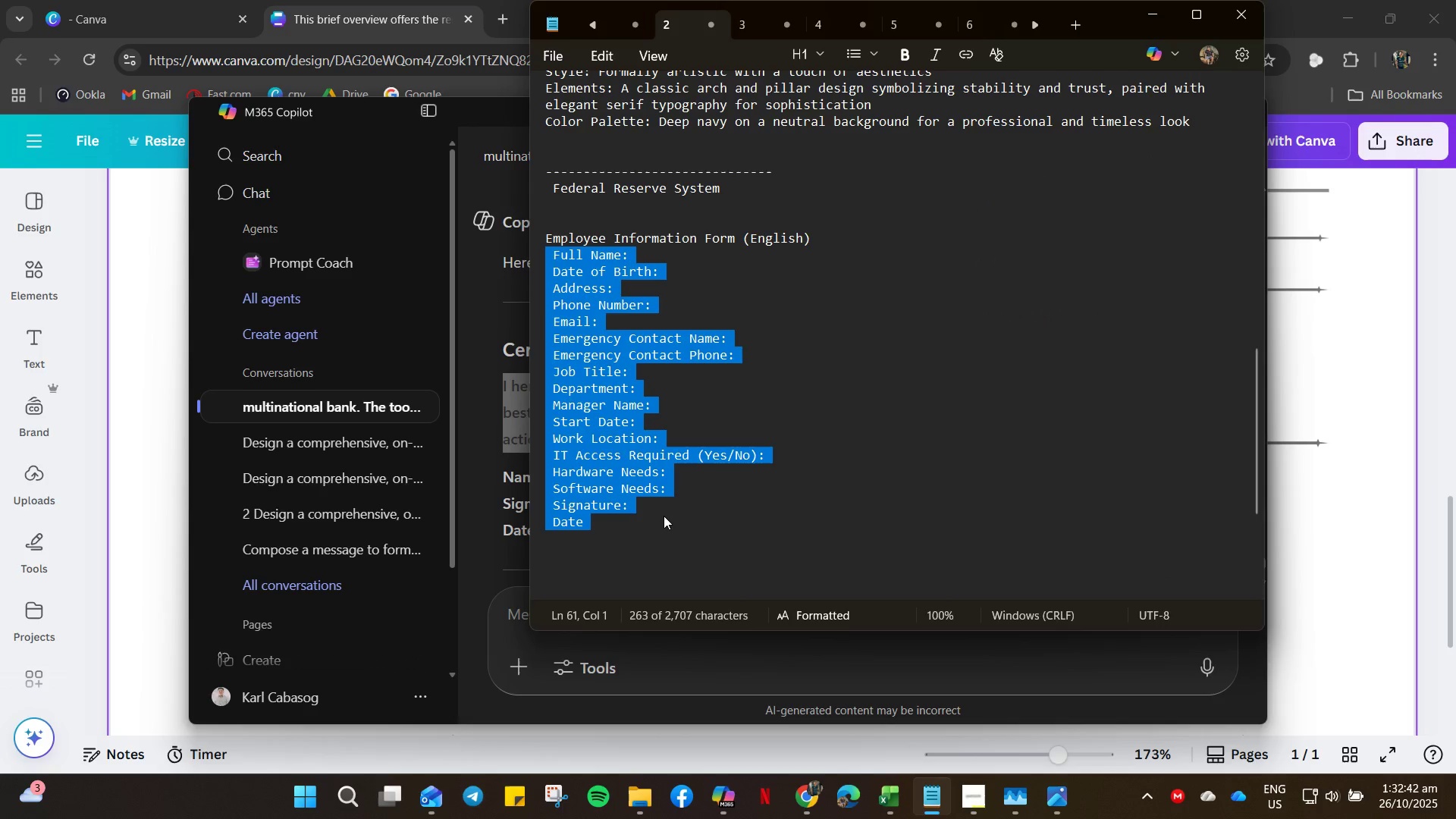 
left_click([666, 522])
 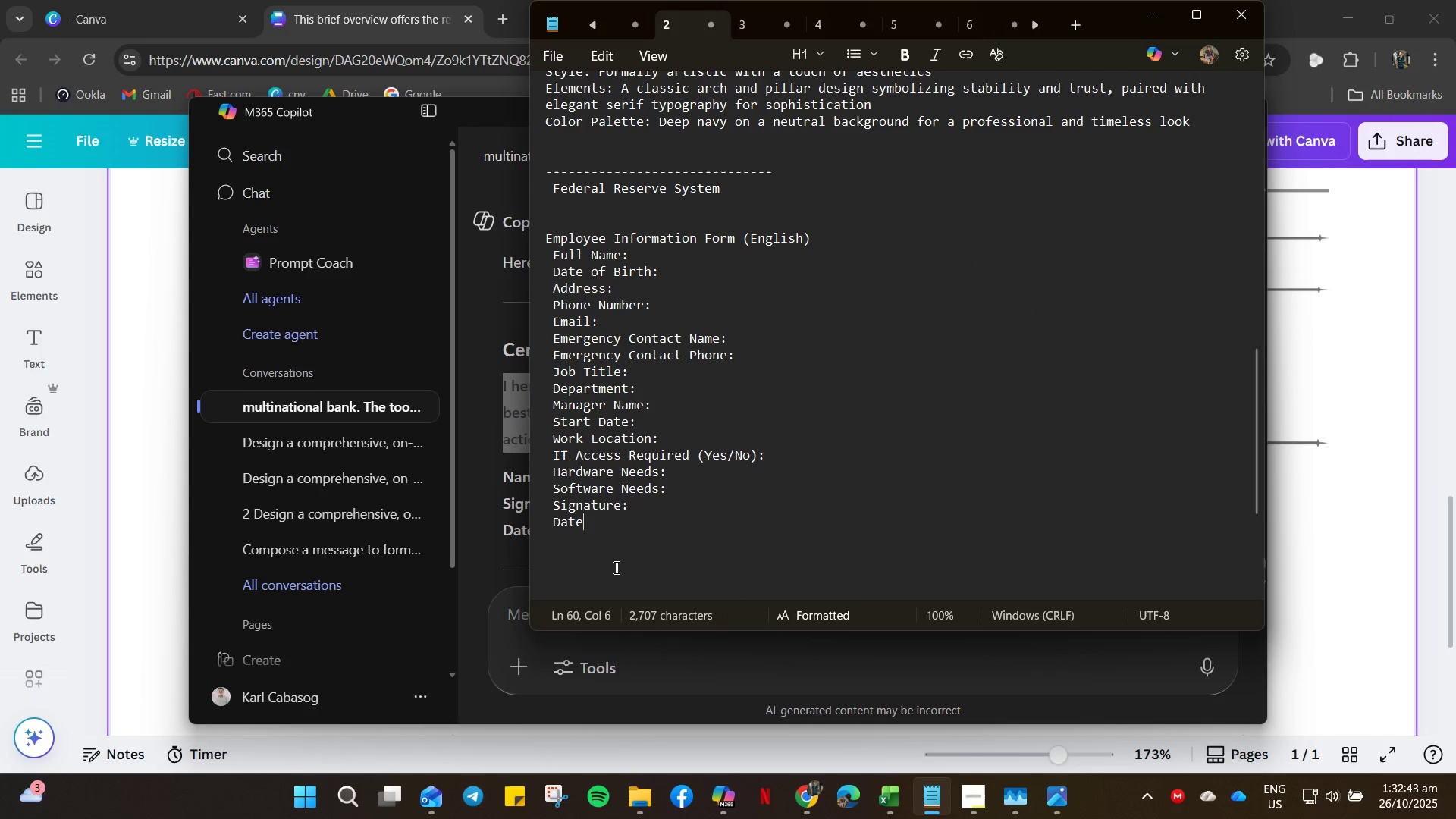 
left_click_drag(start_coordinate=[615, 567], to_coordinate=[611, 564])
 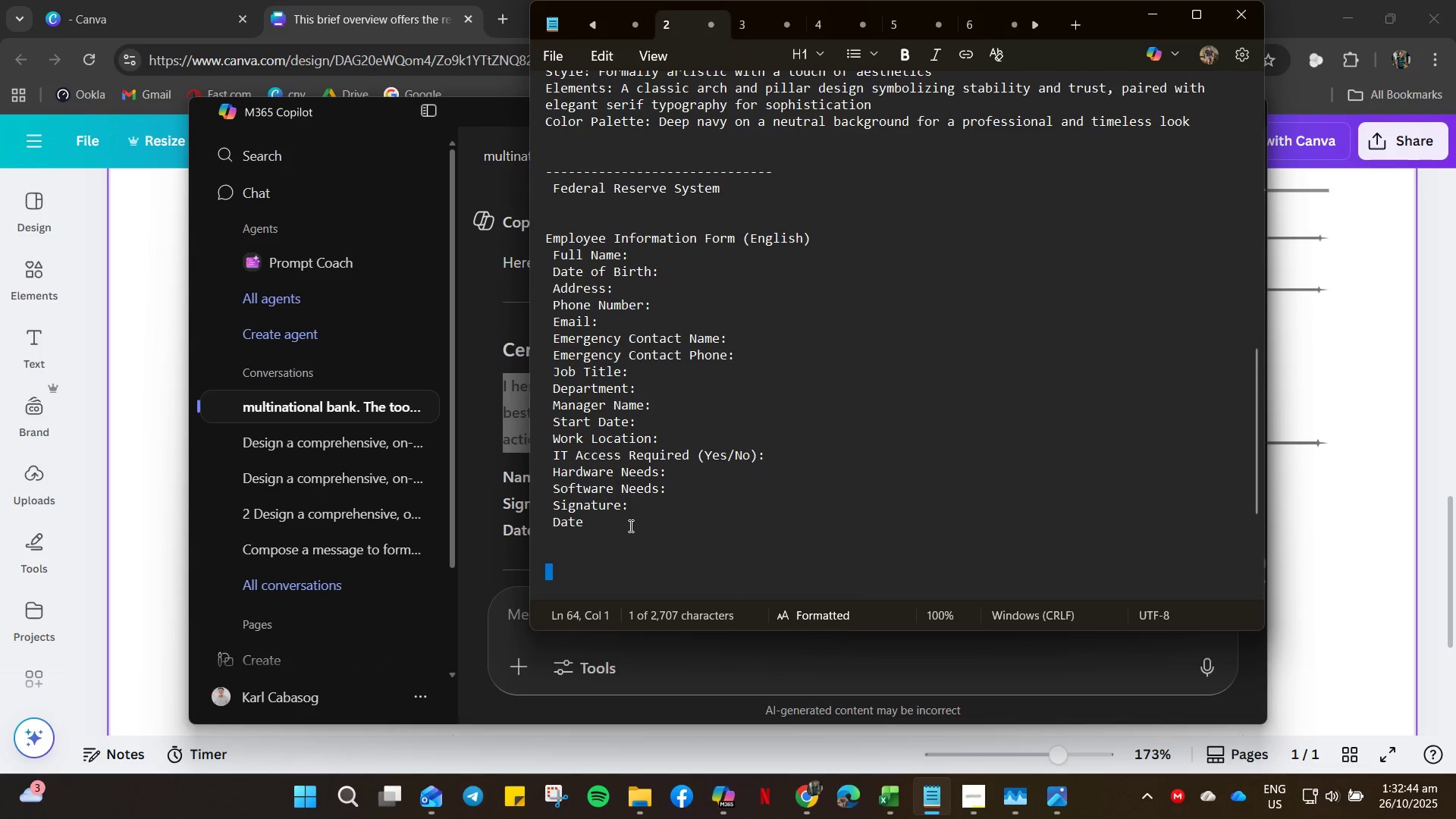 
key(Control+V)
 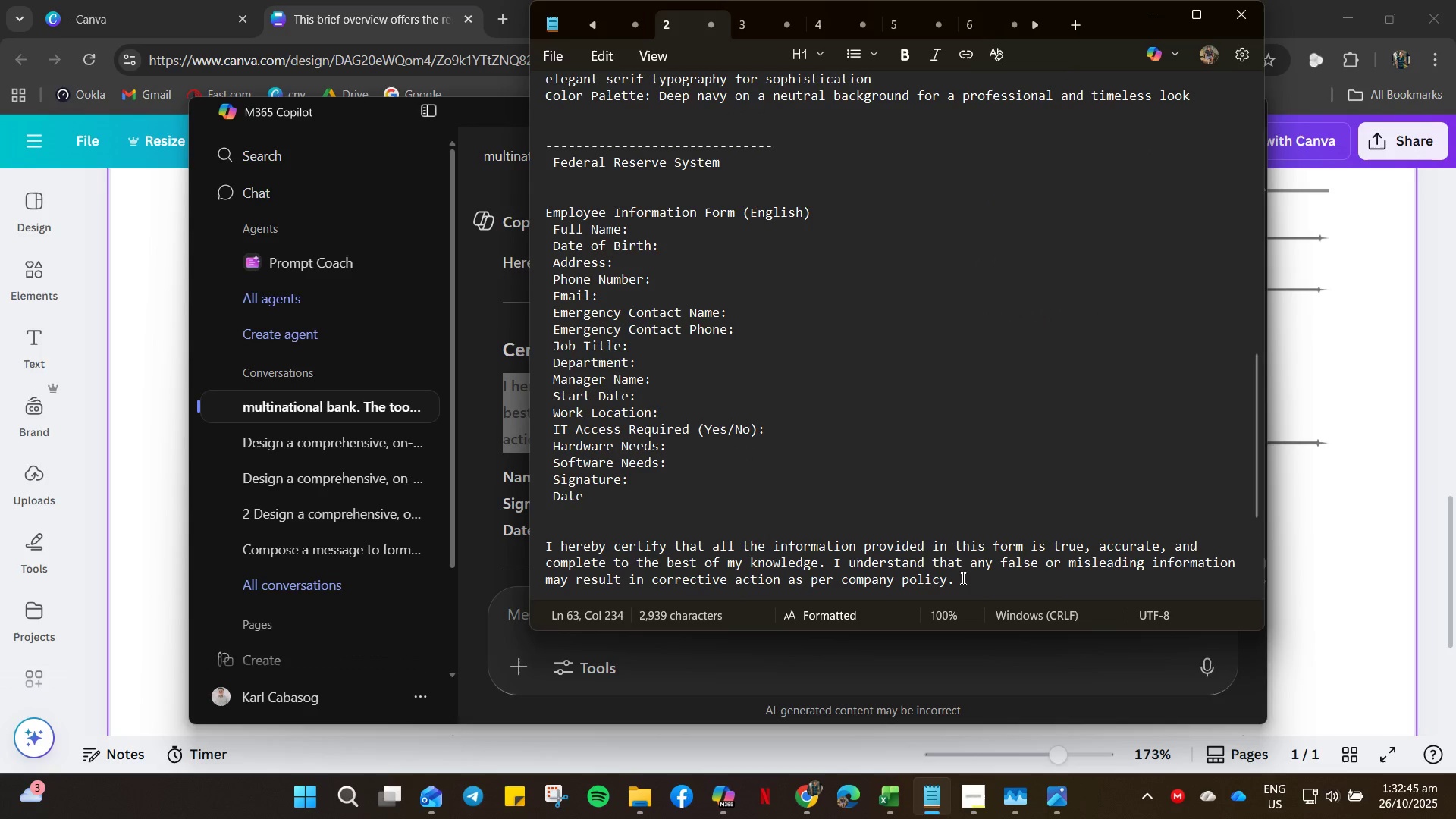 
left_click_drag(start_coordinate=[959, 579], to_coordinate=[520, 544])
 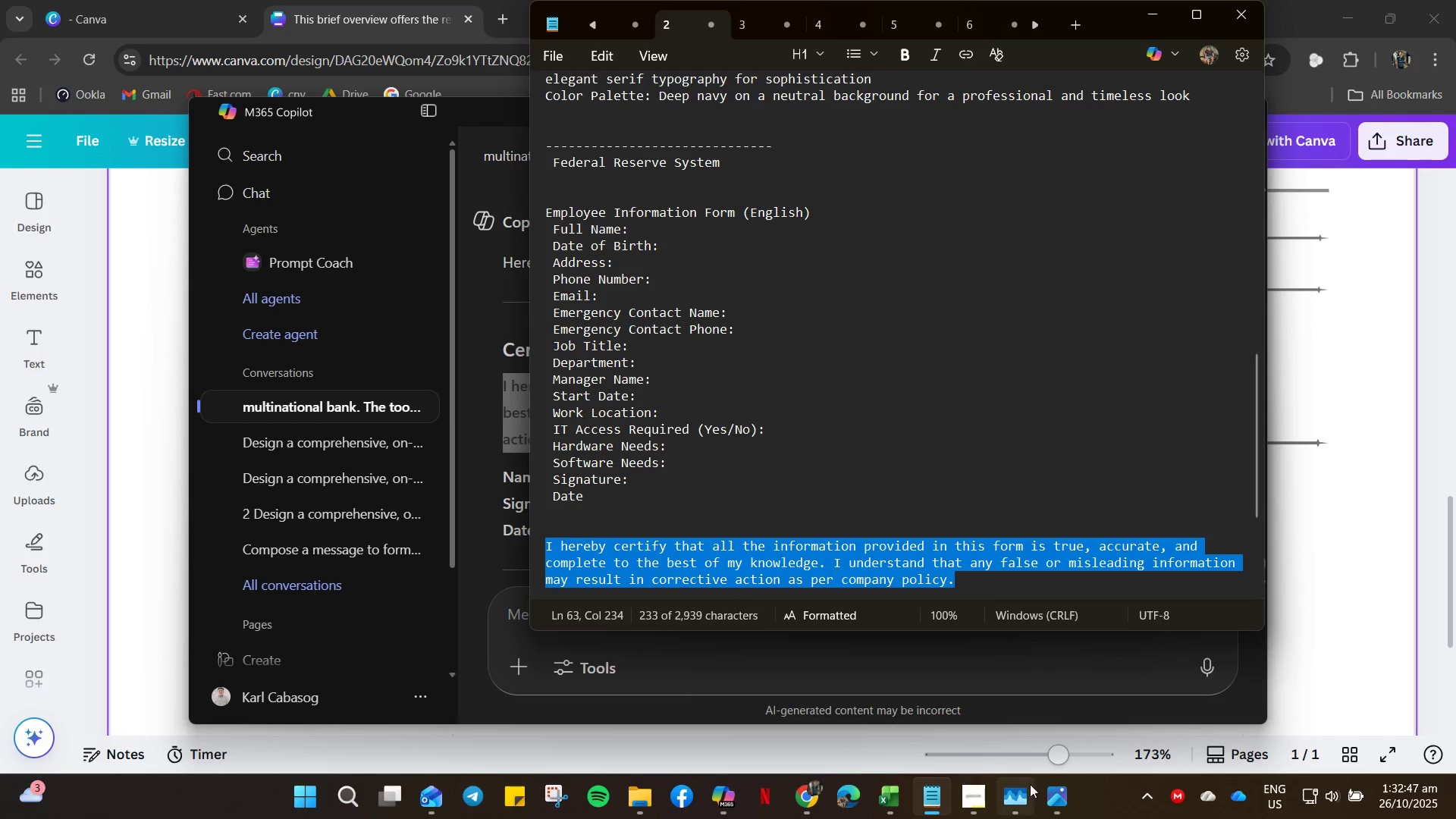 
key(Control+C)
 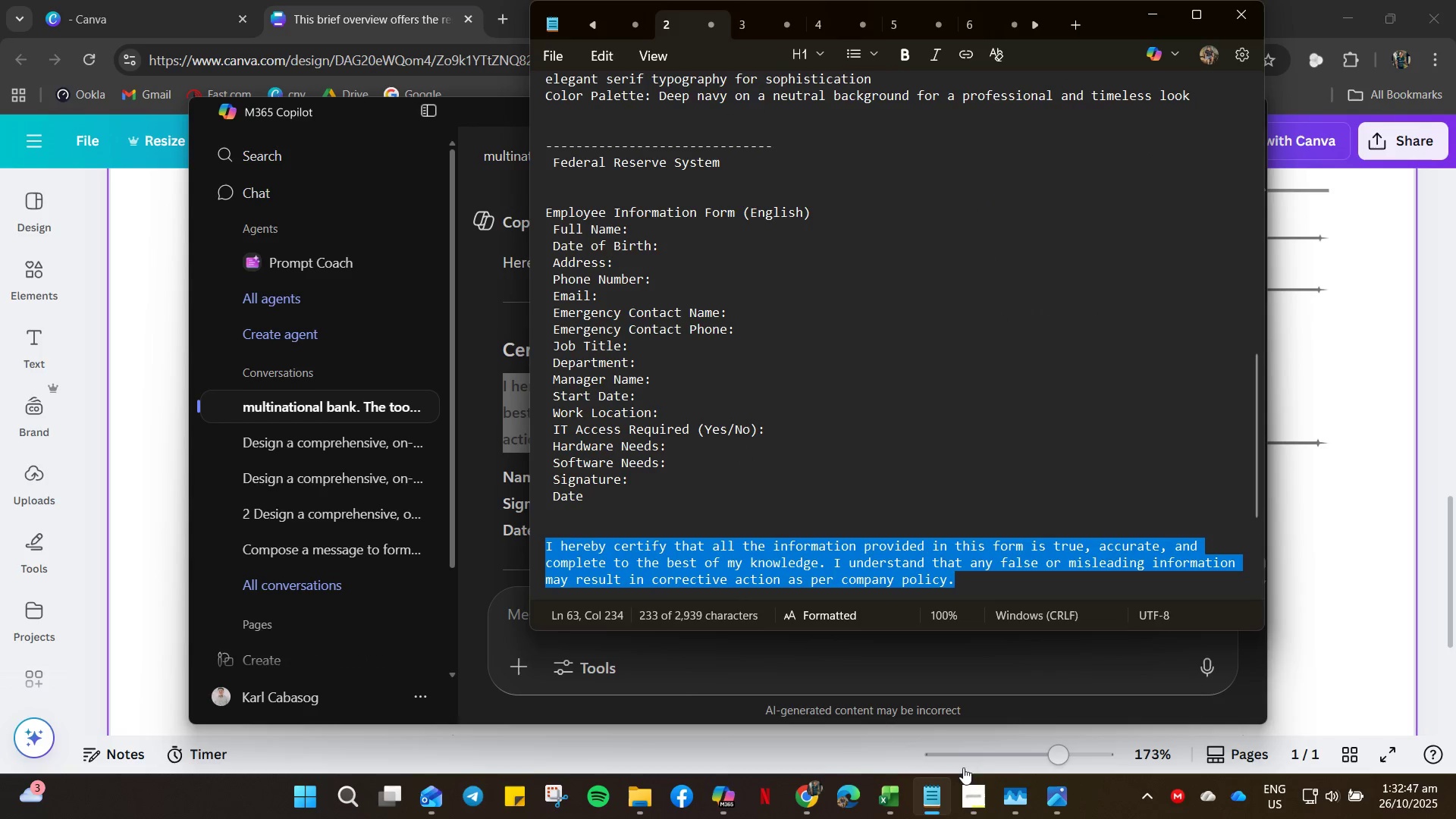 
key(Control+C)
 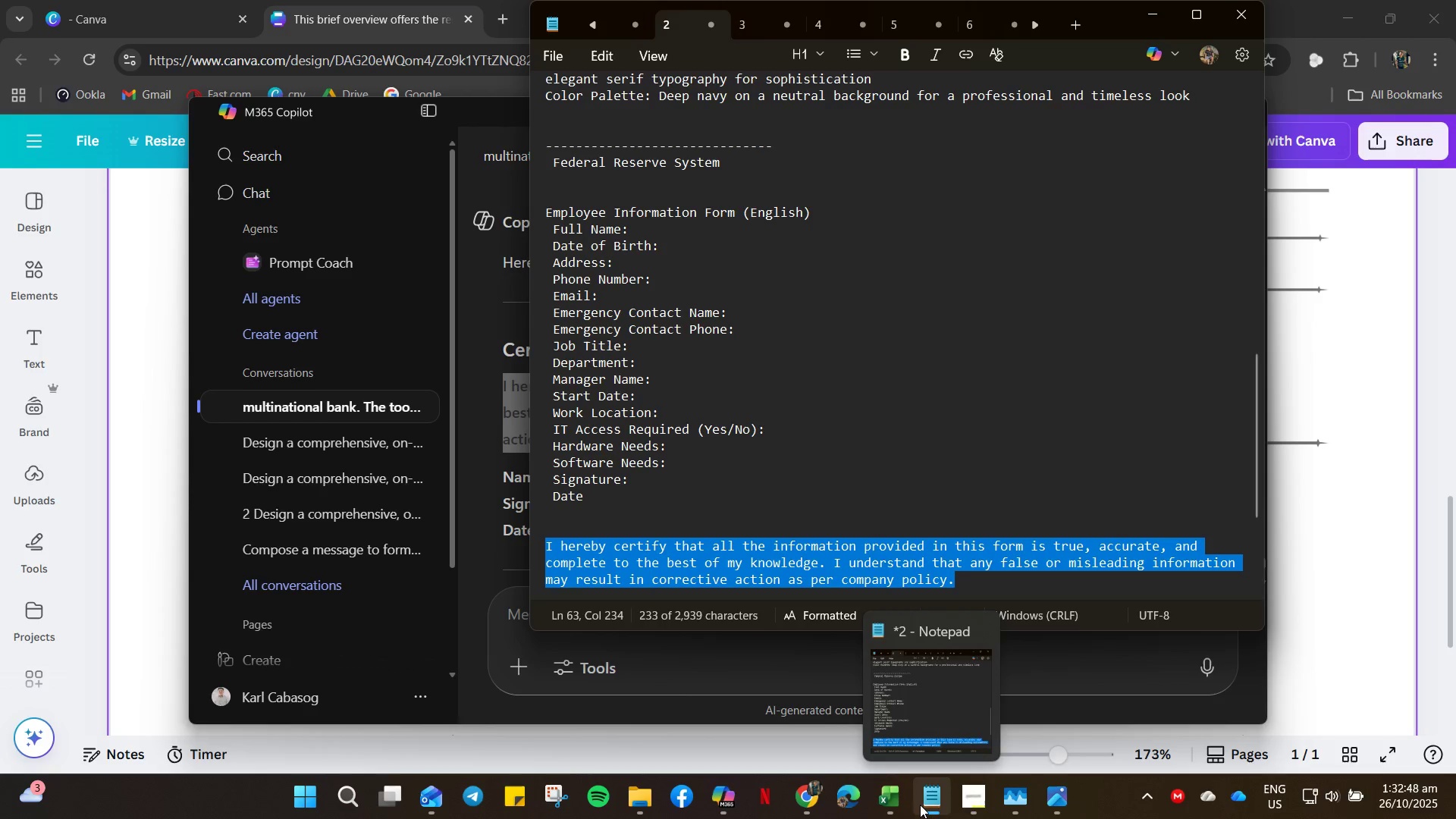 
left_click([924, 803])
 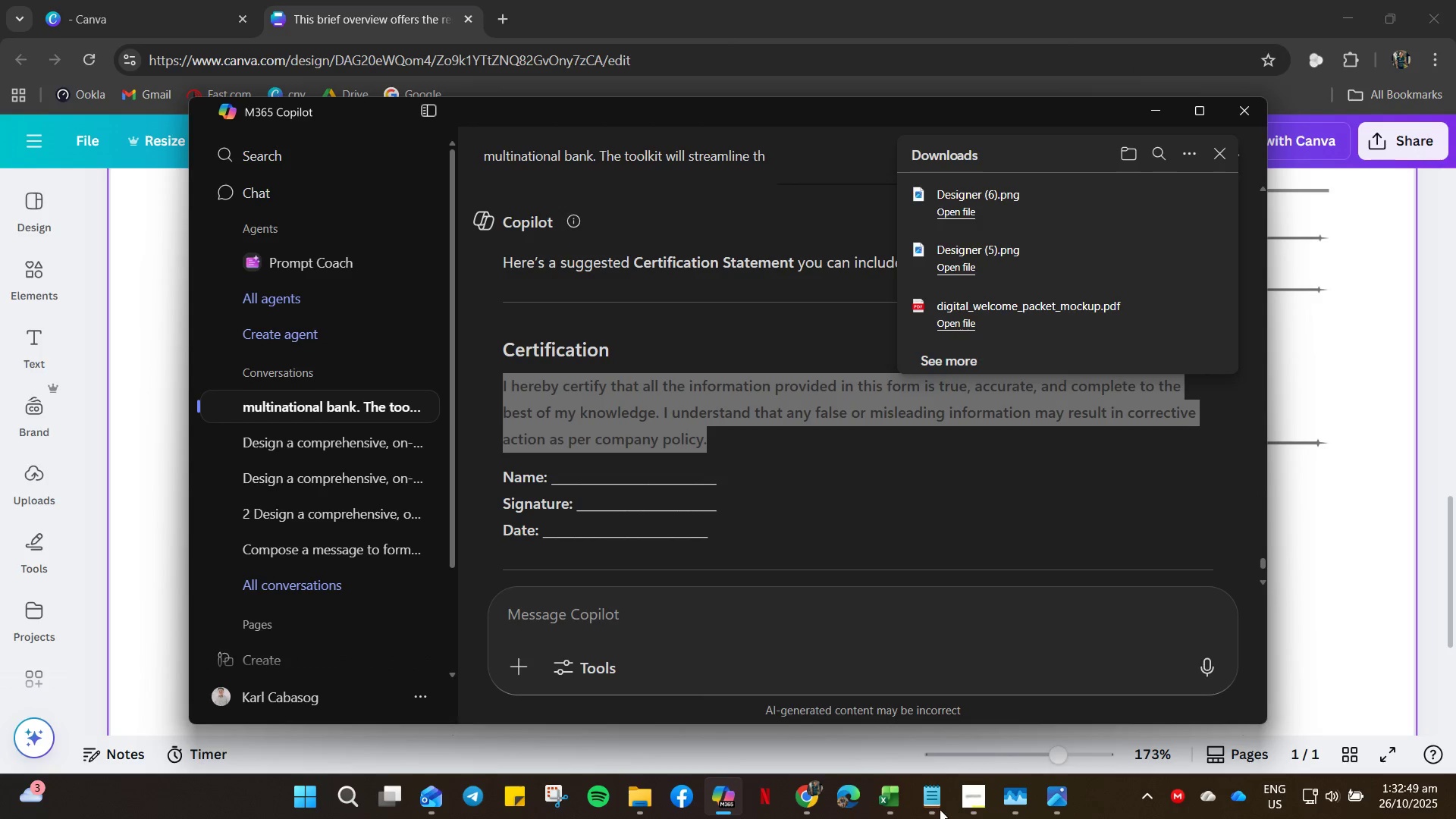 
left_click([935, 811])
 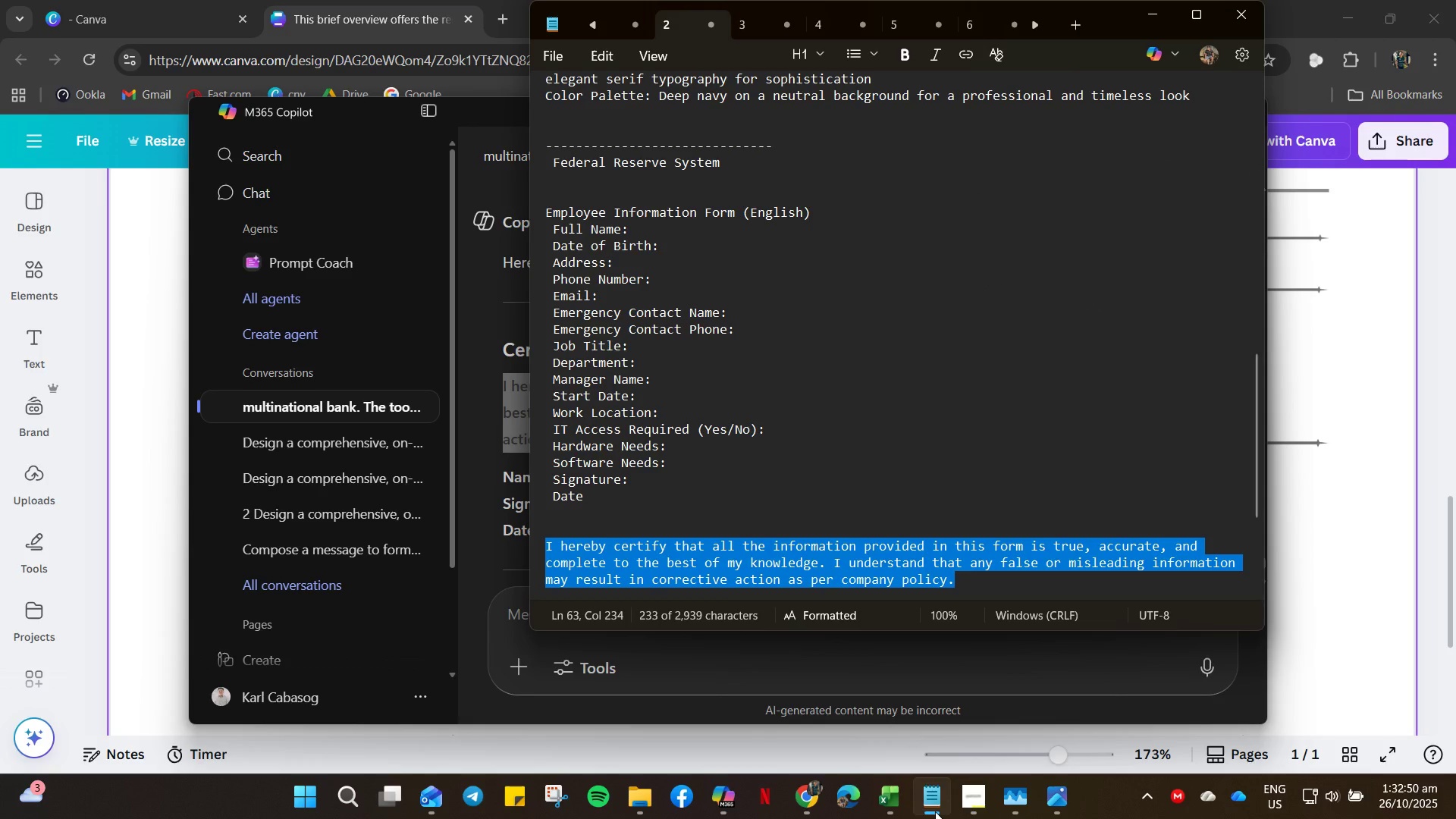 
left_click([935, 811])
 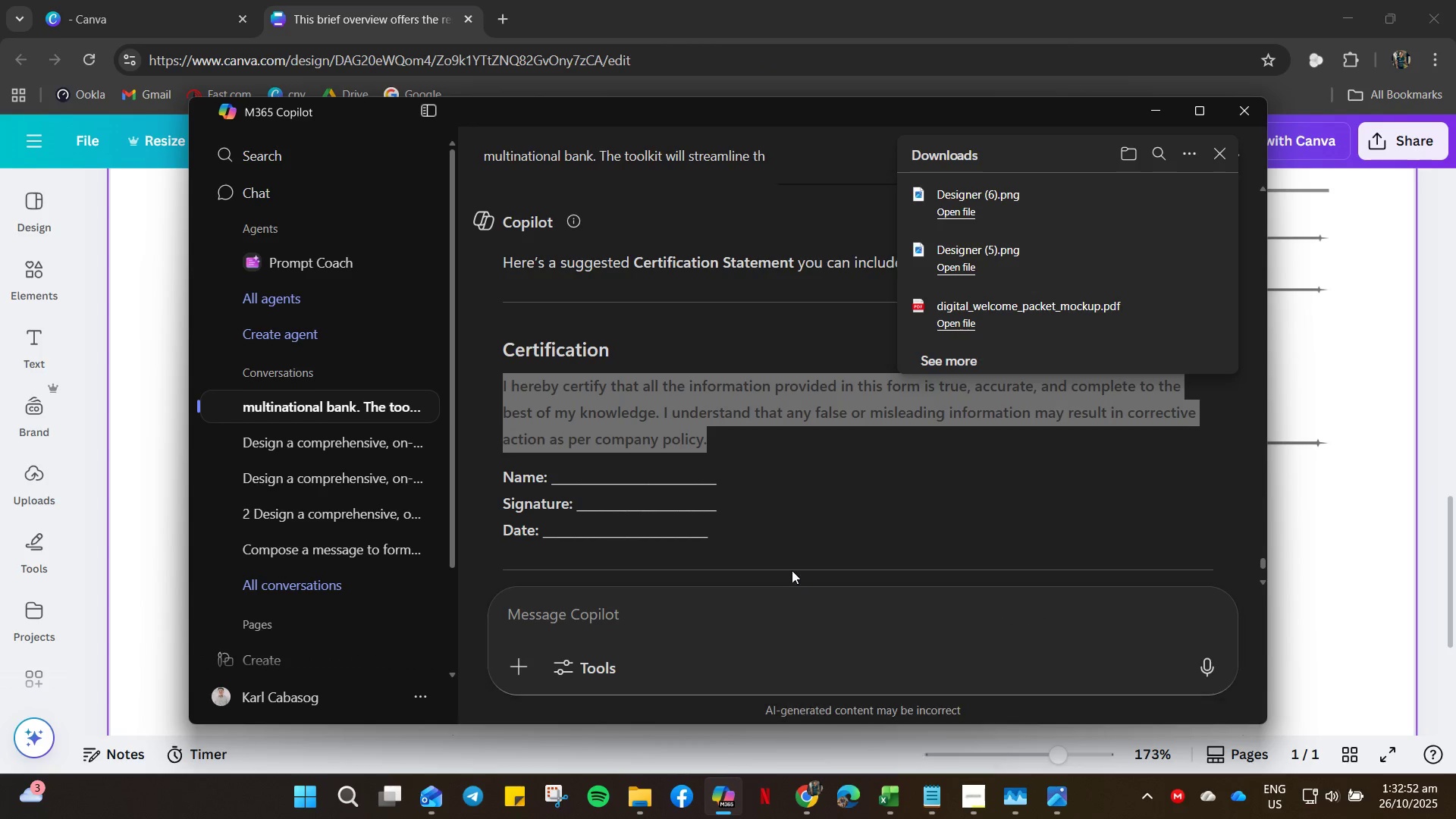 
left_click([777, 481])
 